 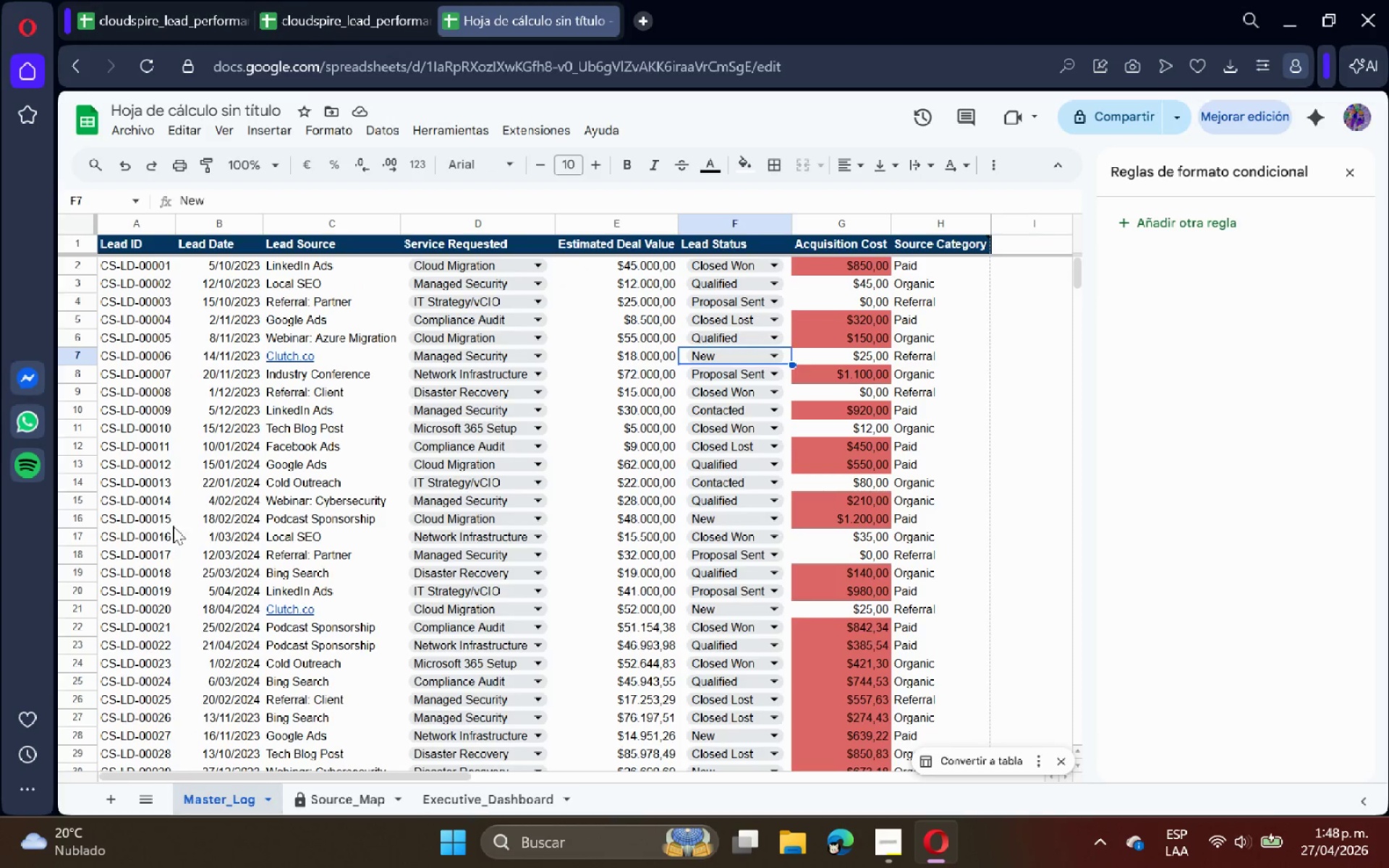 
left_click([74, 224])
 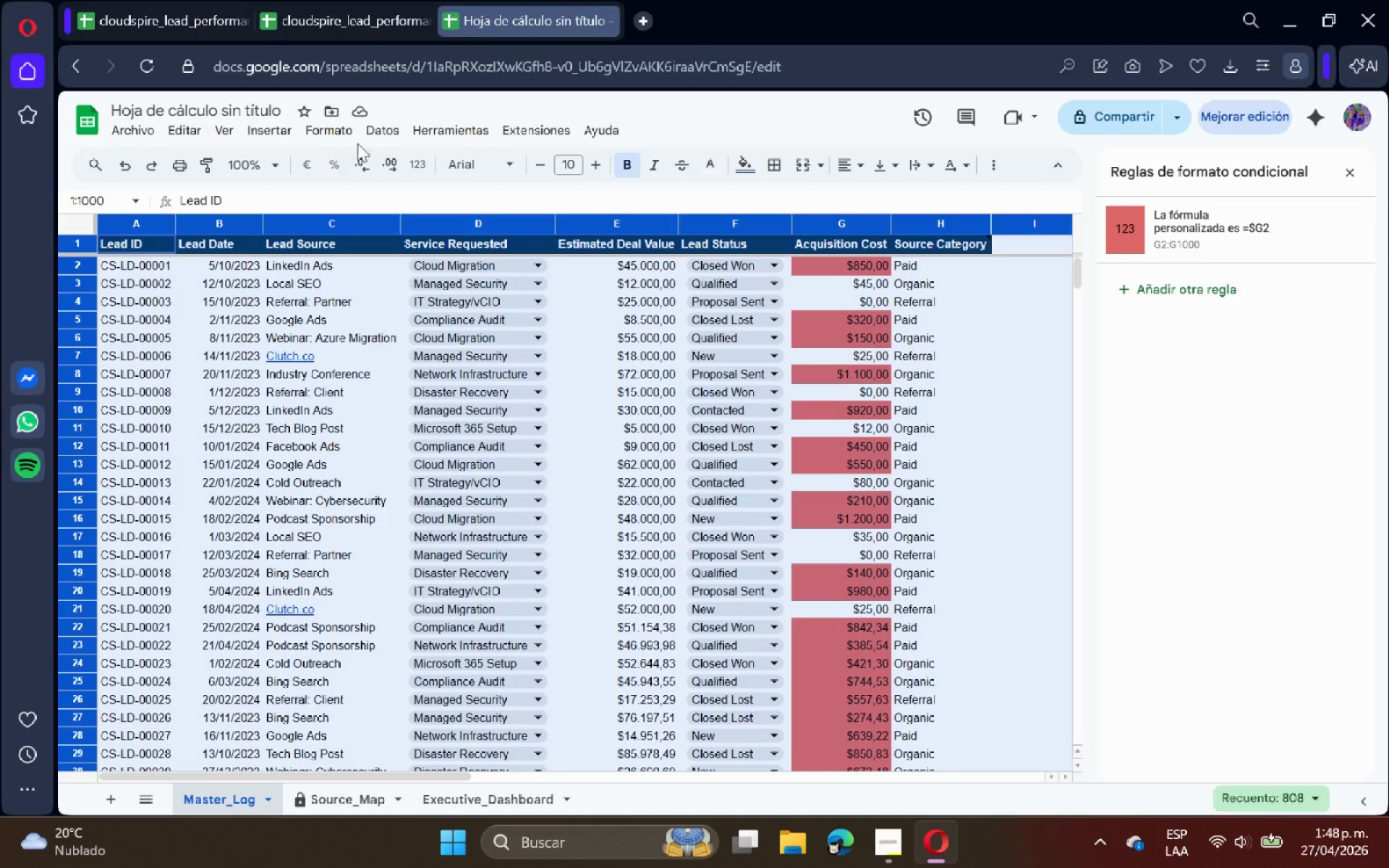 
left_click([388, 137])
 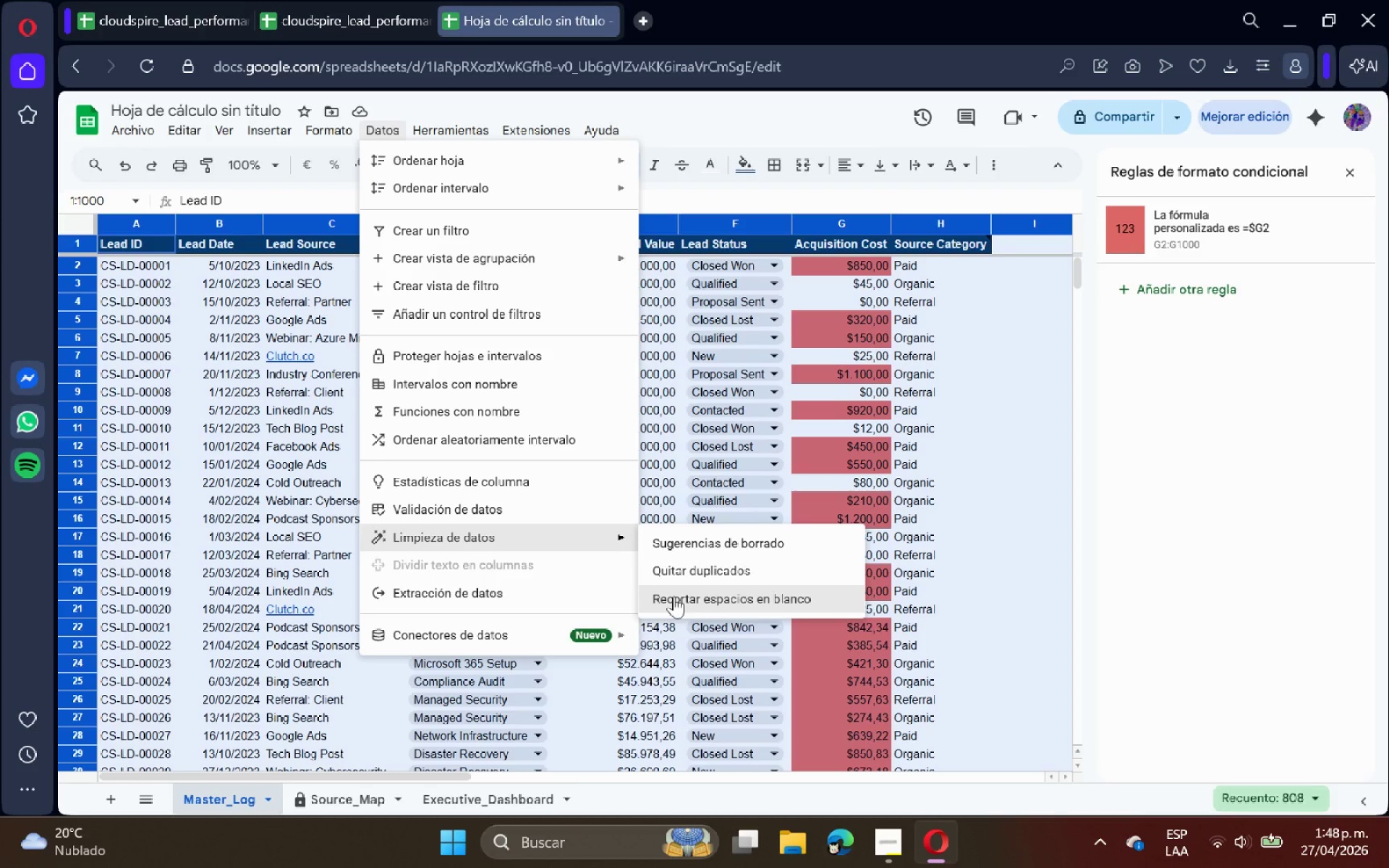 
left_click([674, 596])
 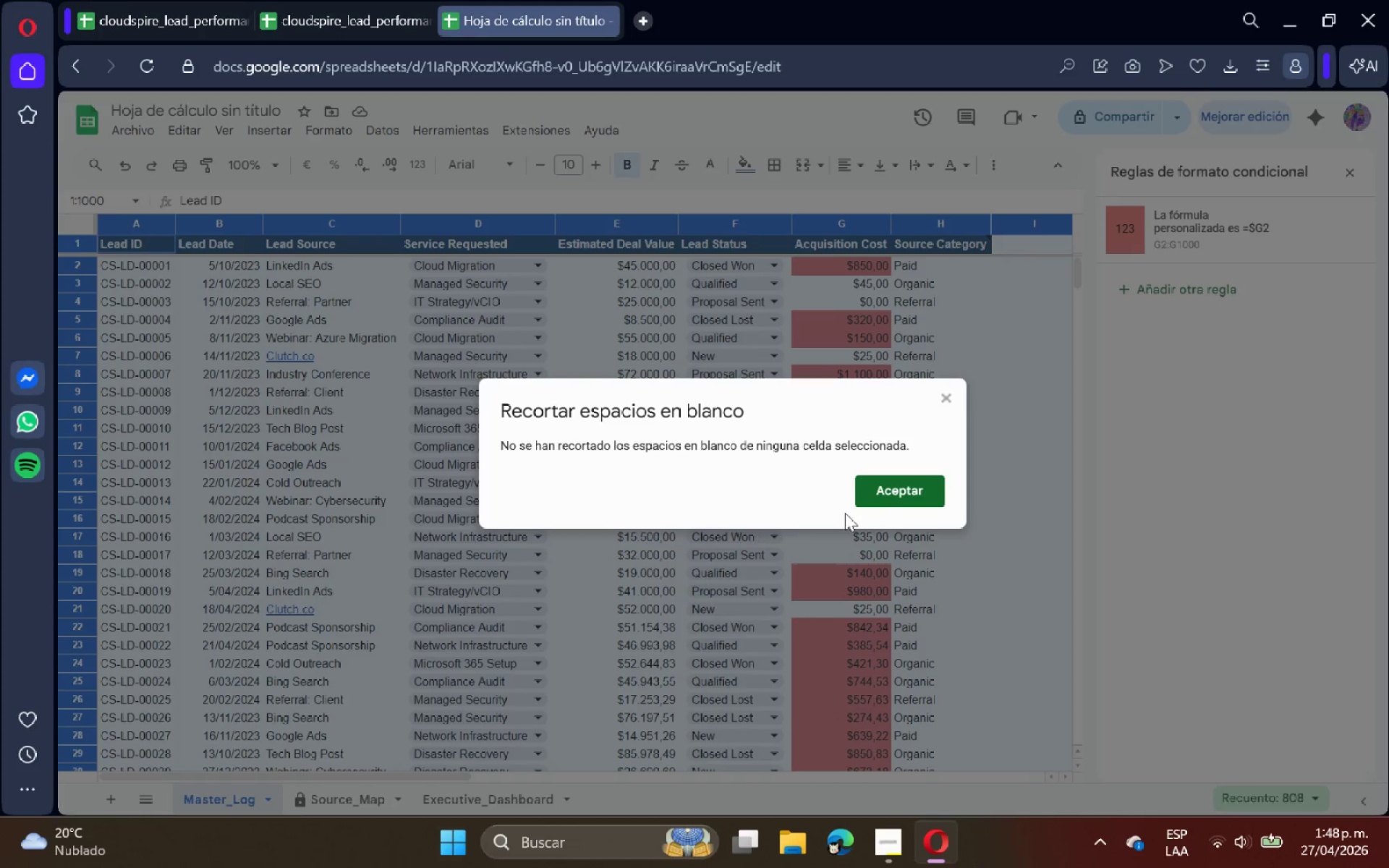 
left_click([906, 504])
 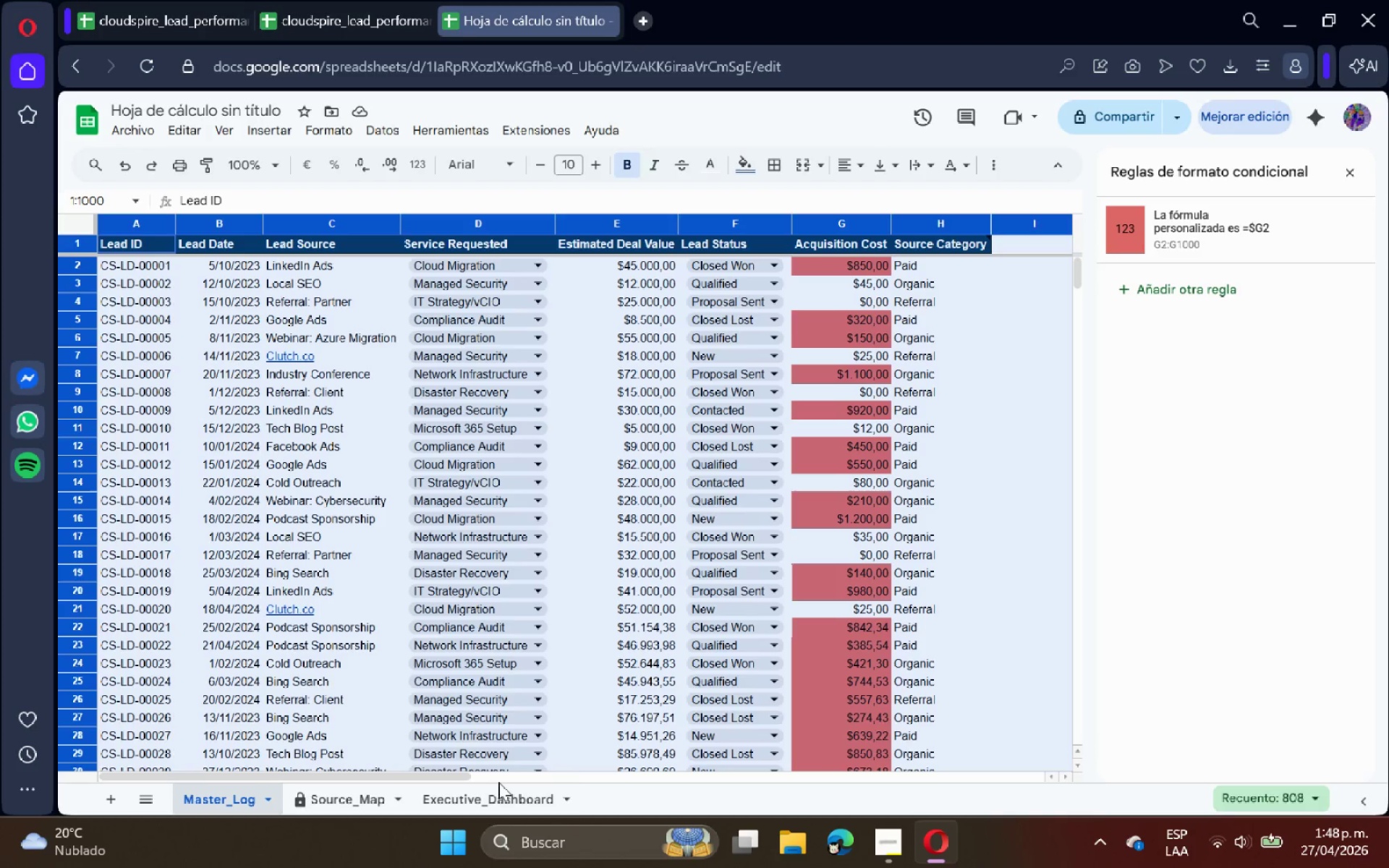 
left_click([503, 802])
 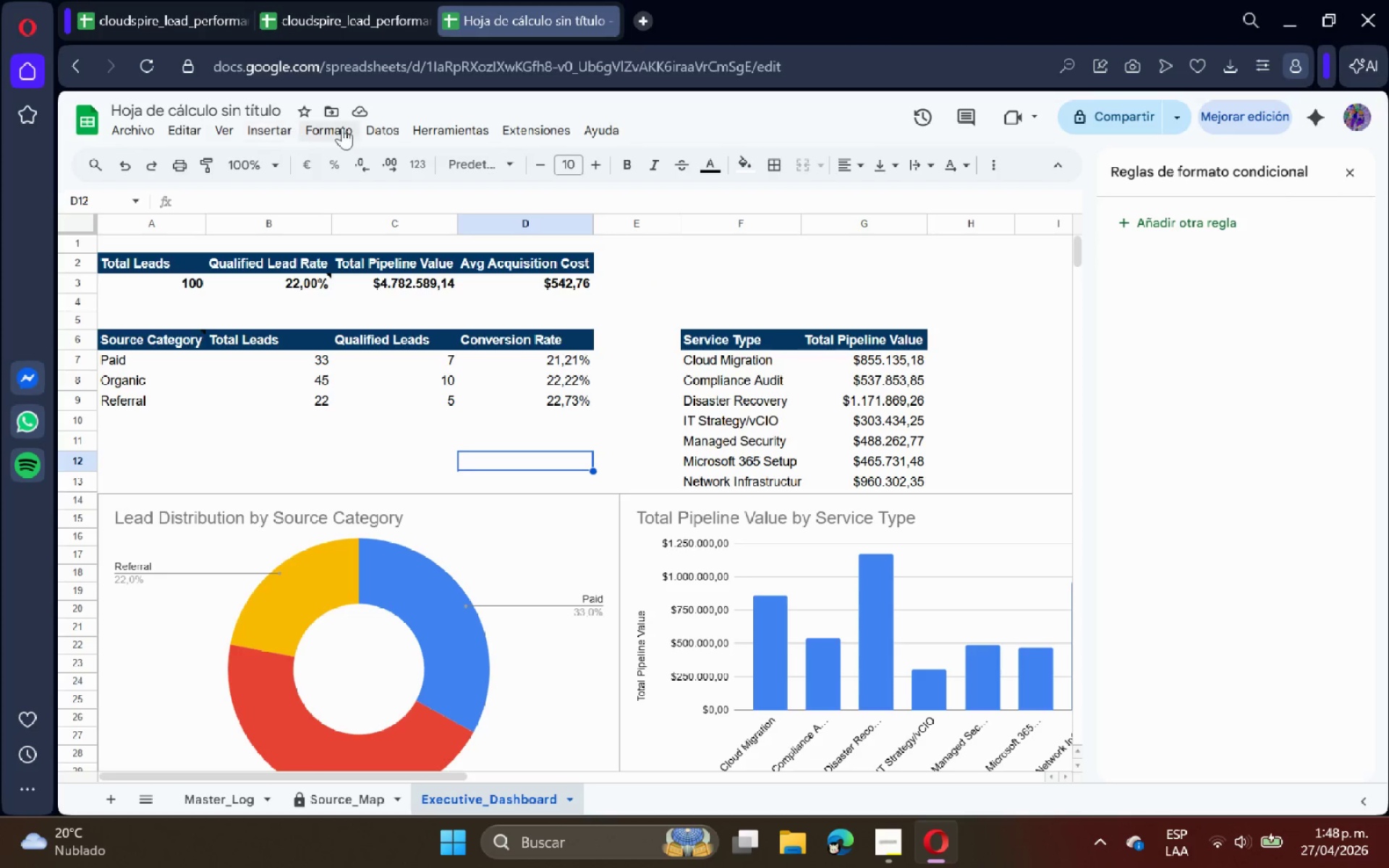 
left_click([363, 124])
 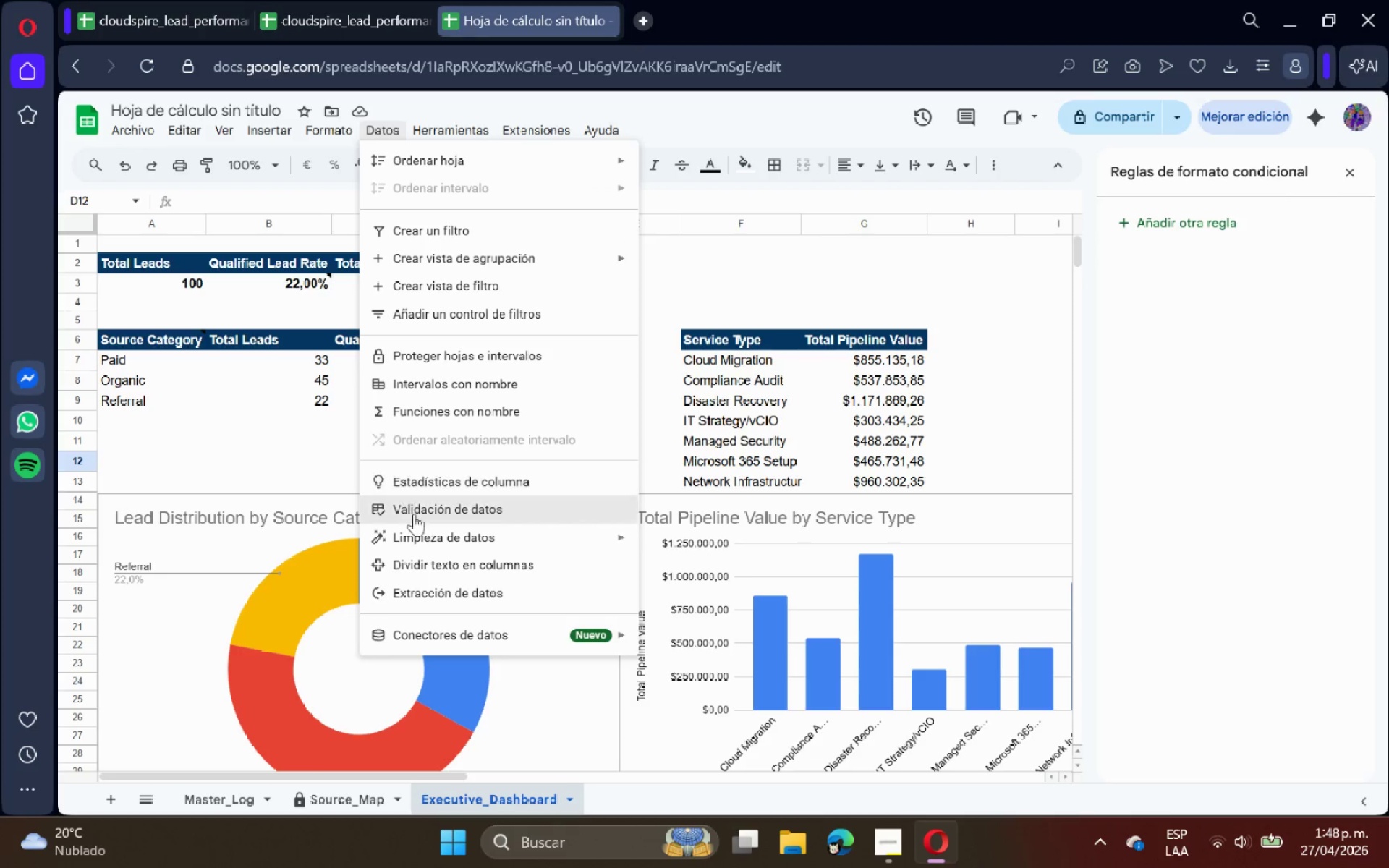 
left_click([416, 524])
 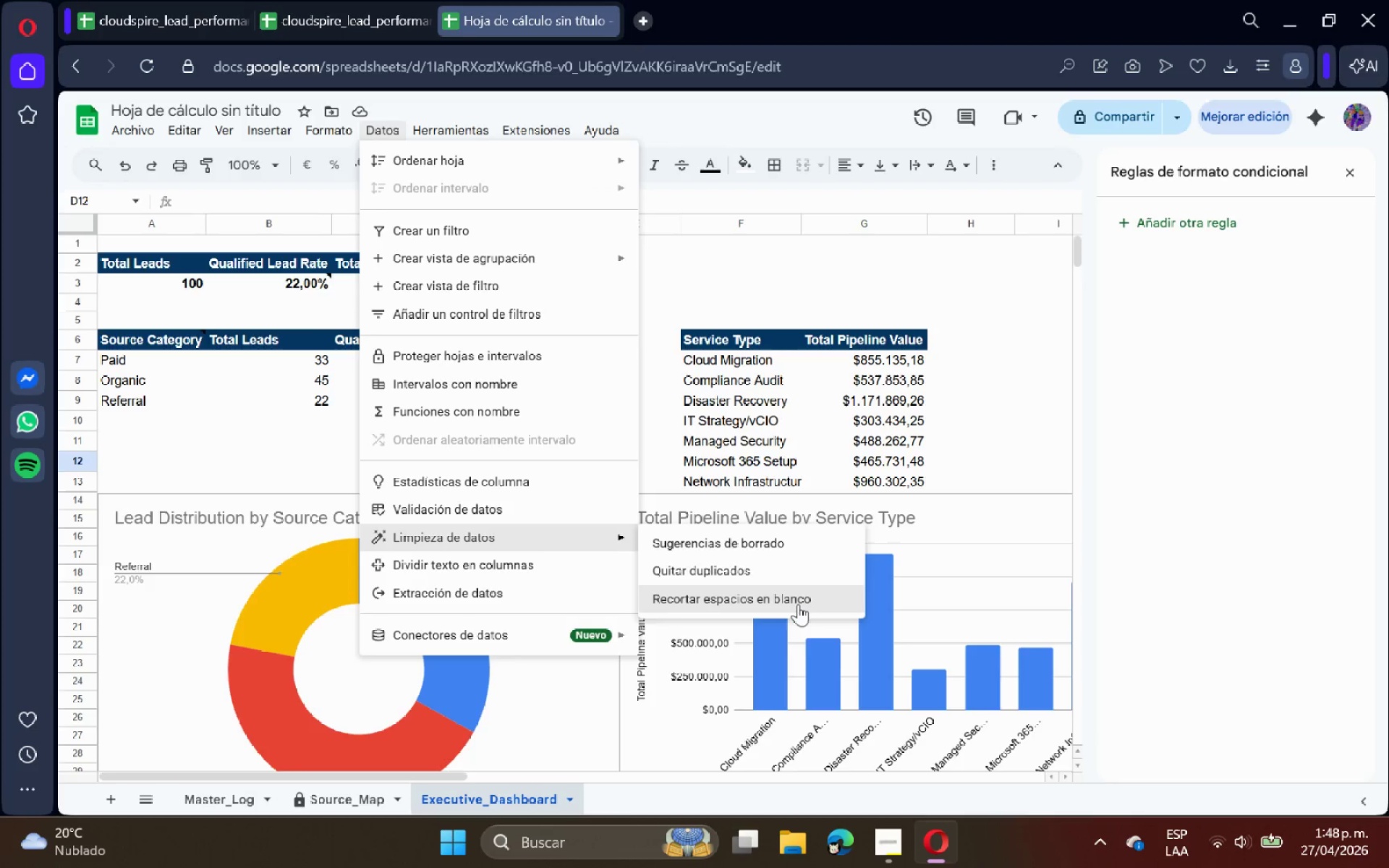 
left_click([797, 605])
 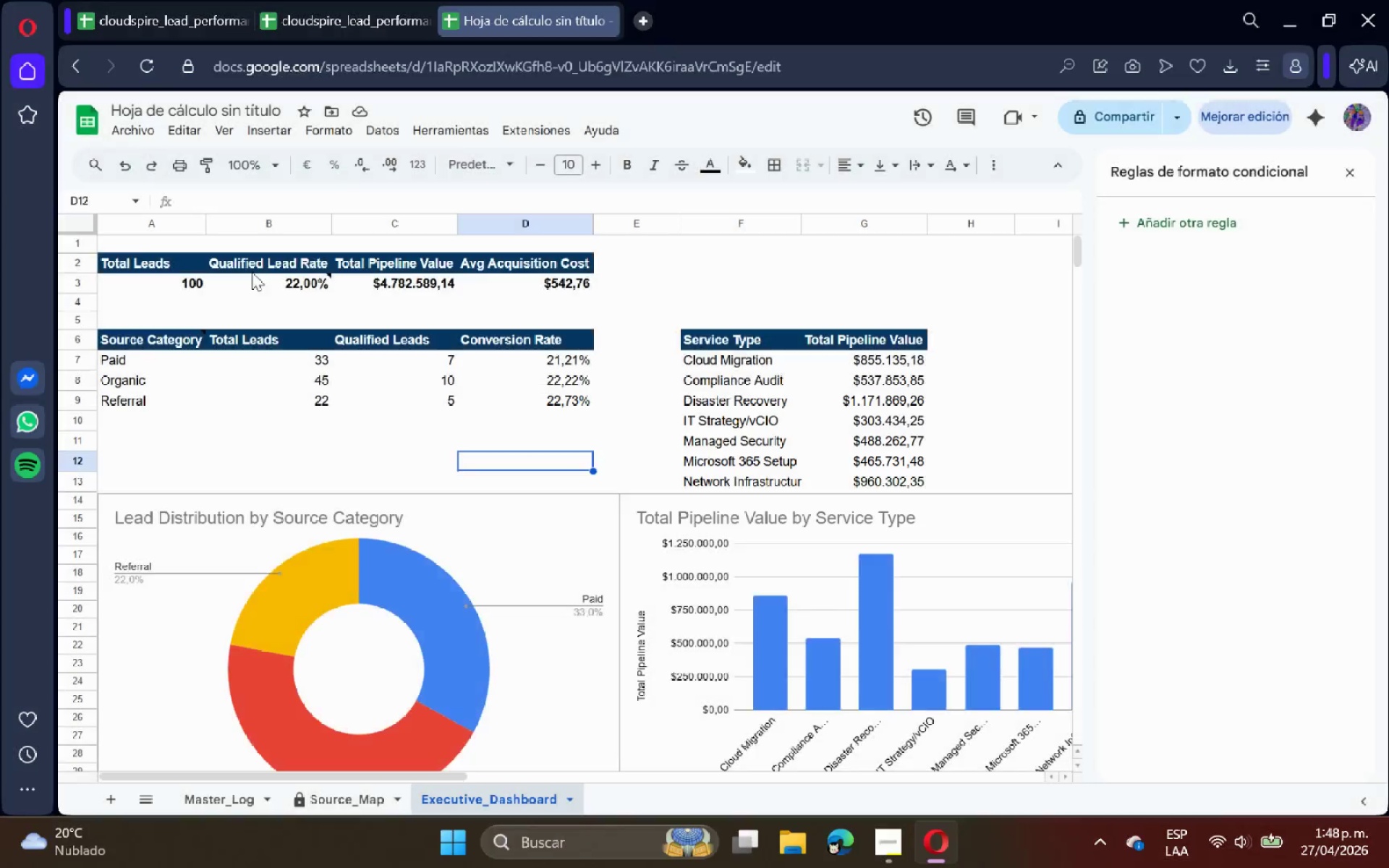 
left_click([75, 223])
 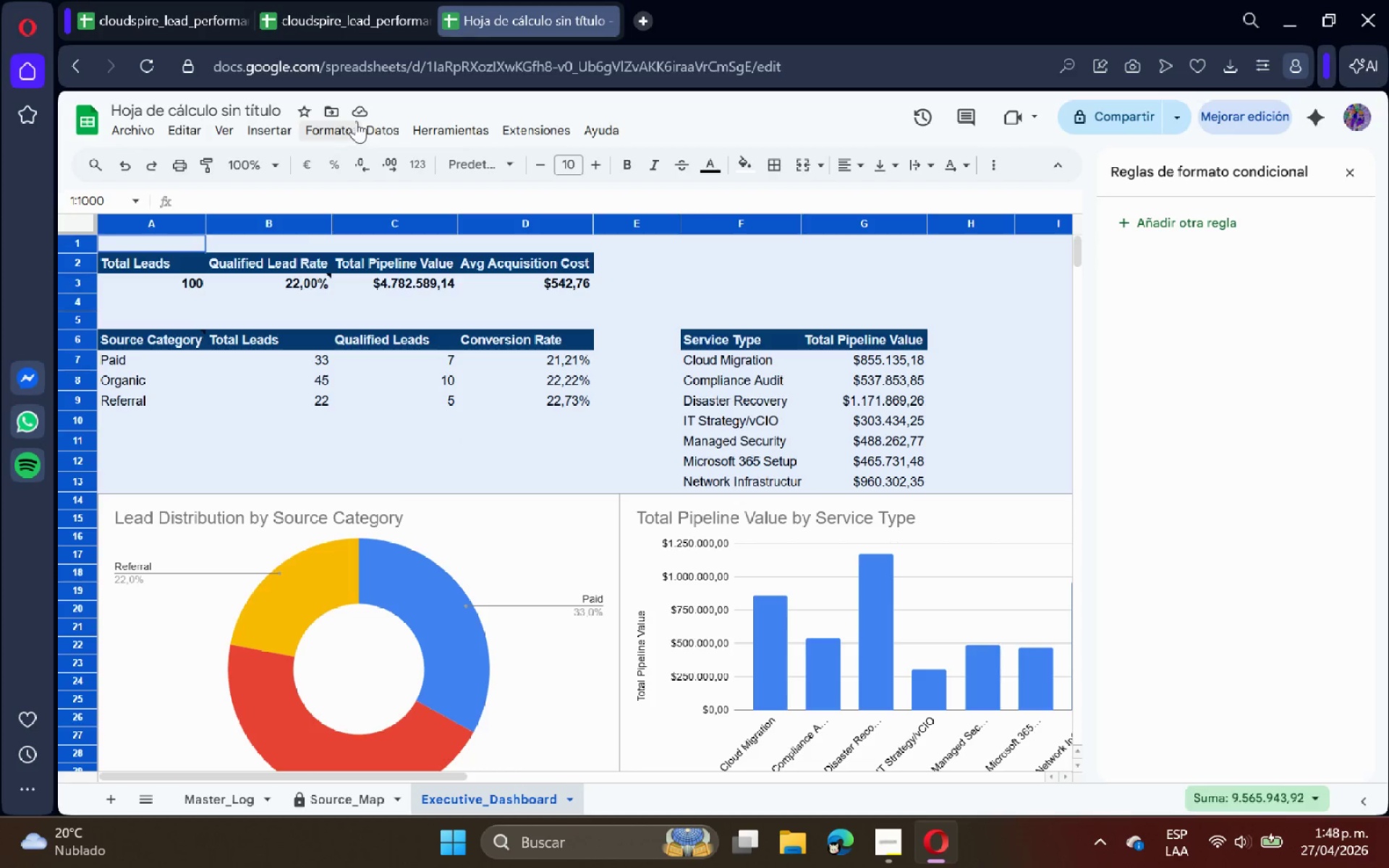 
left_click([365, 121])
 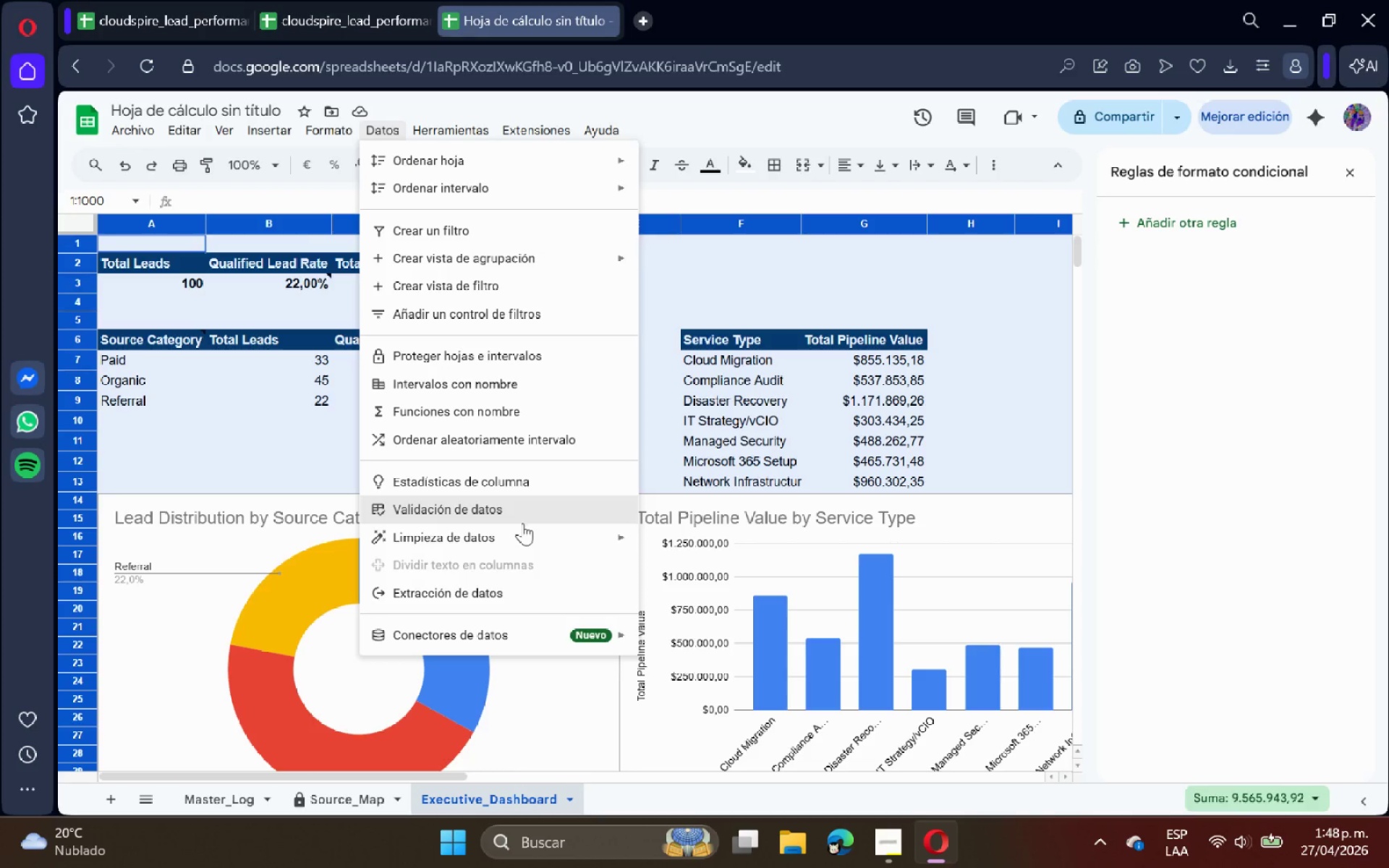 
left_click([523, 527])
 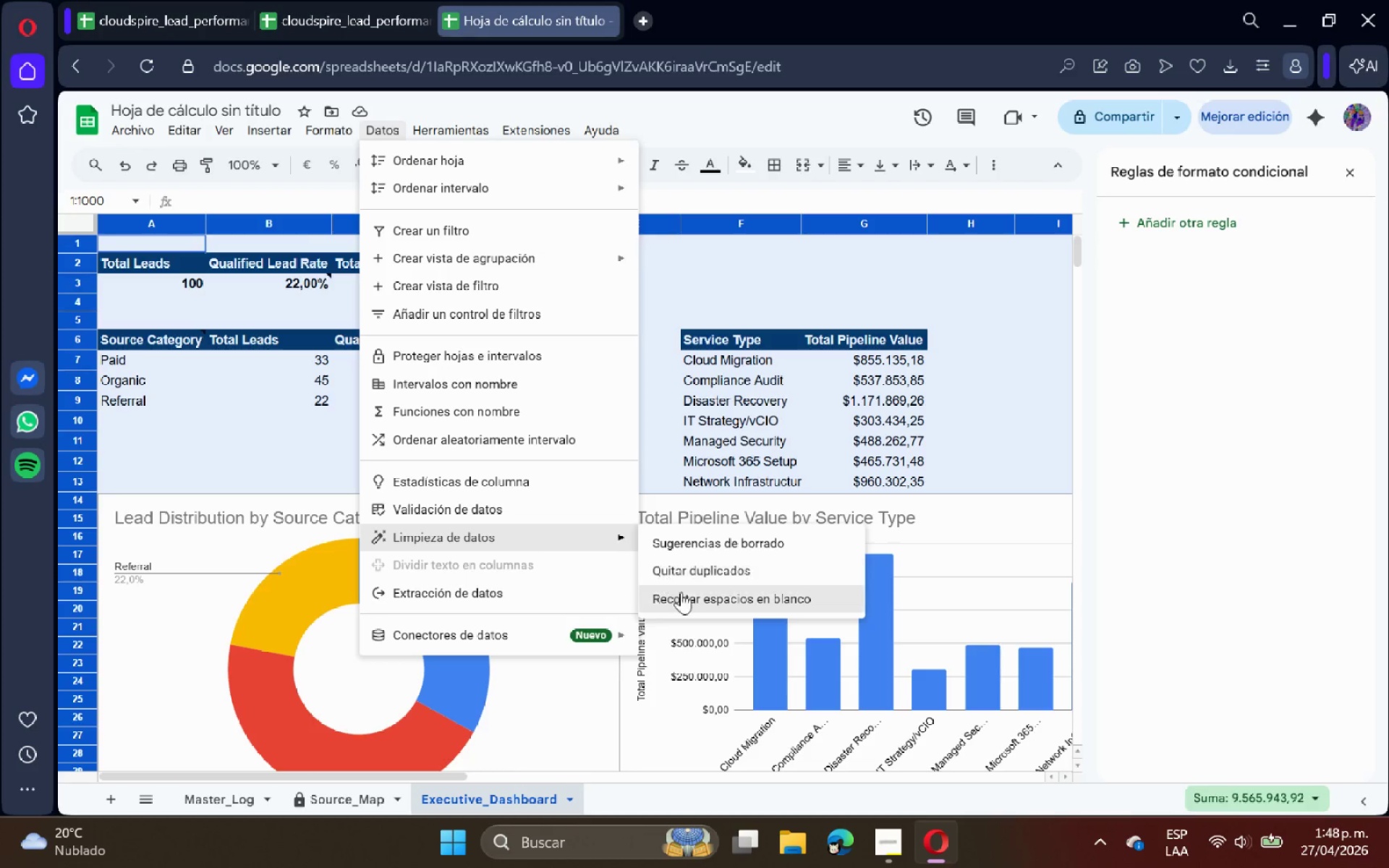 
left_click([684, 596])
 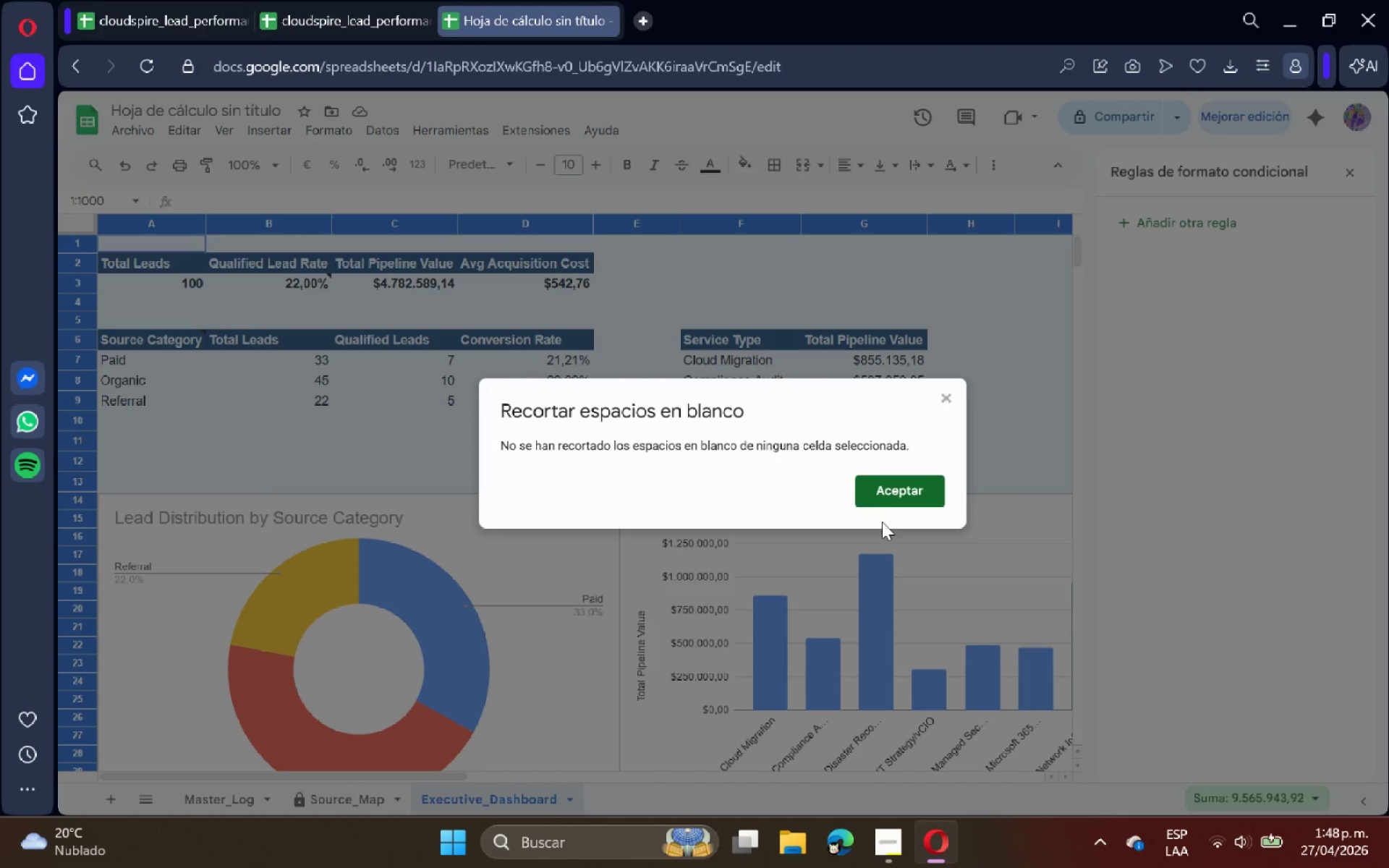 
left_click([893, 489])
 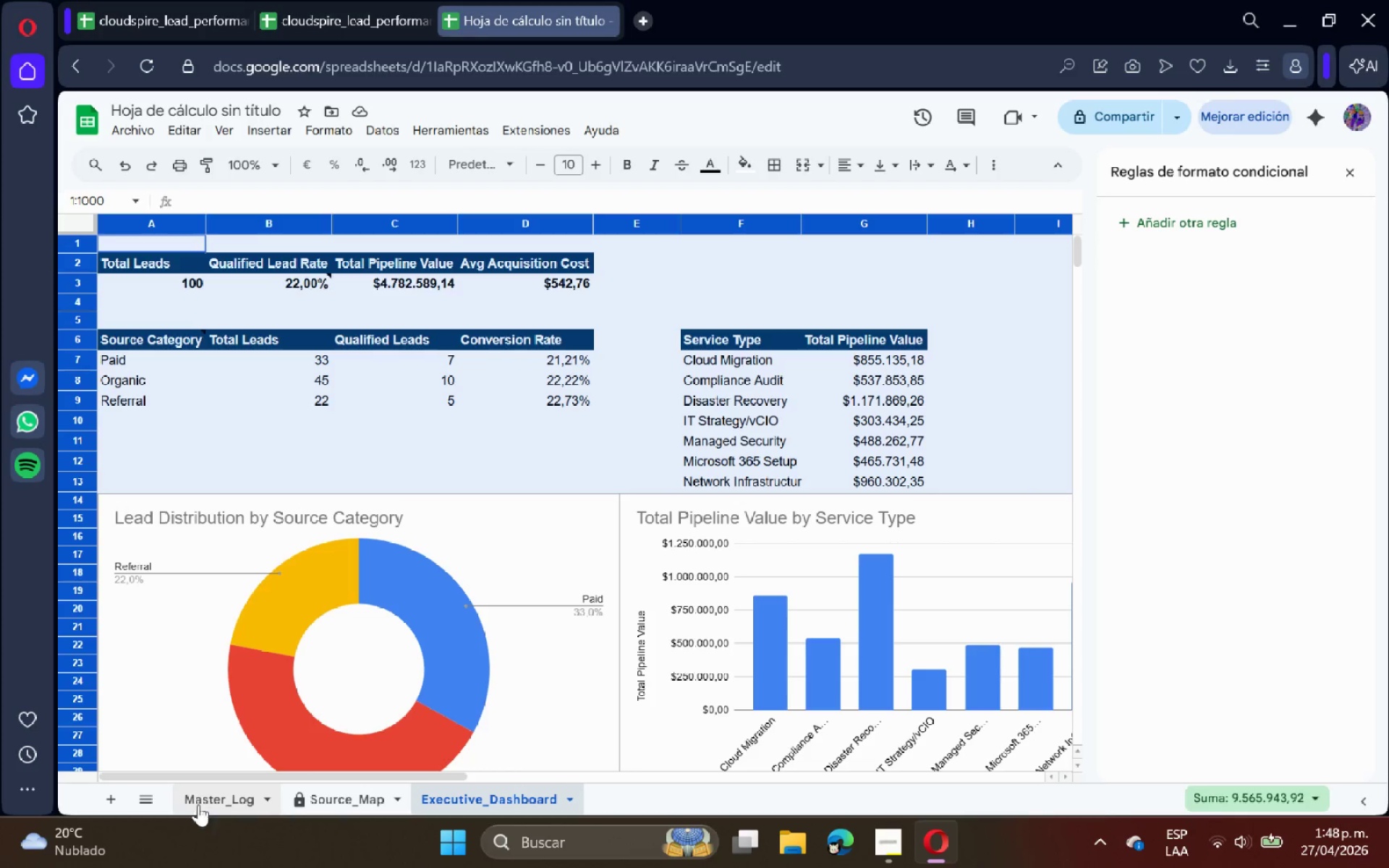 
left_click([200, 808])
 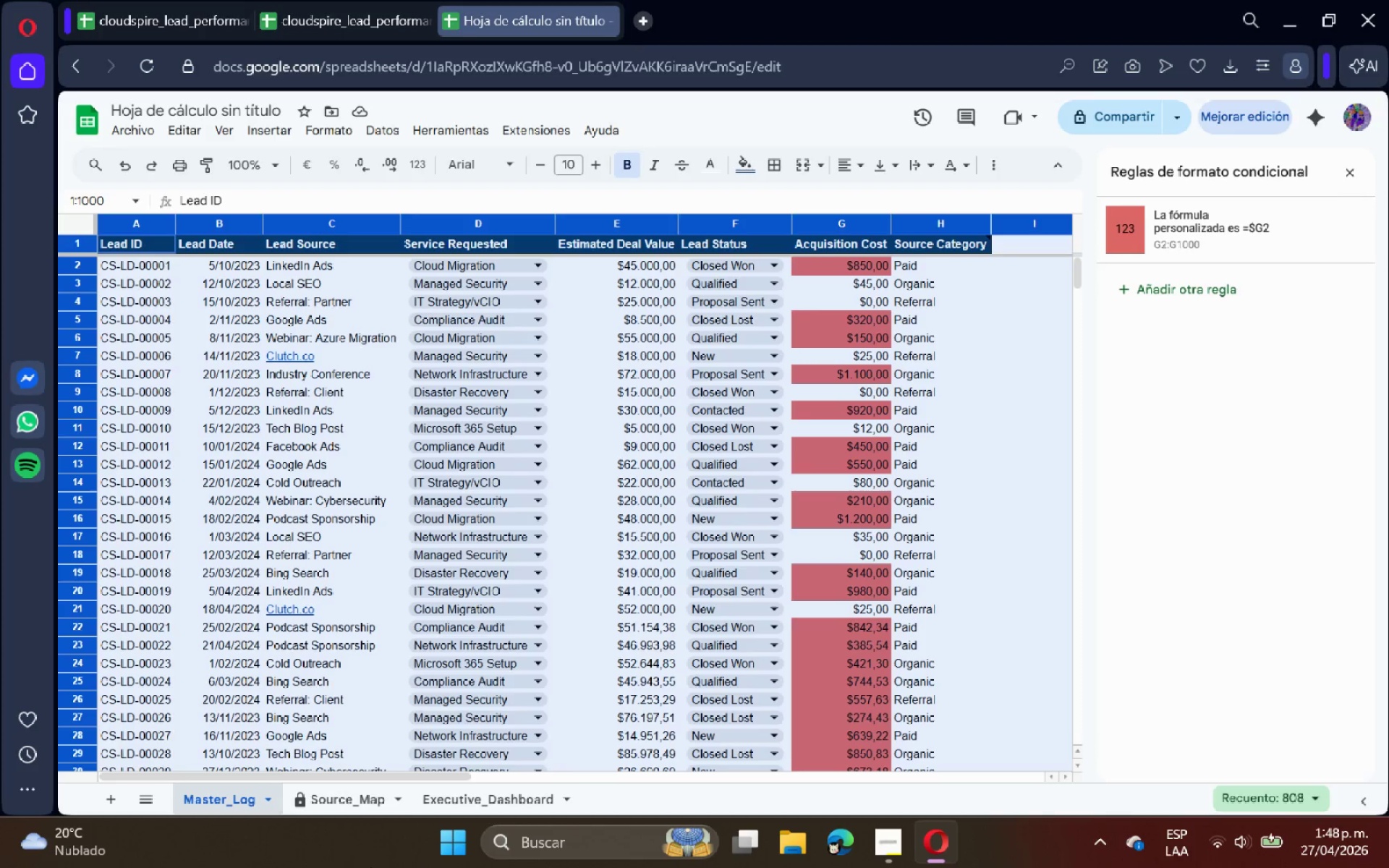 
left_click([357, 805])
 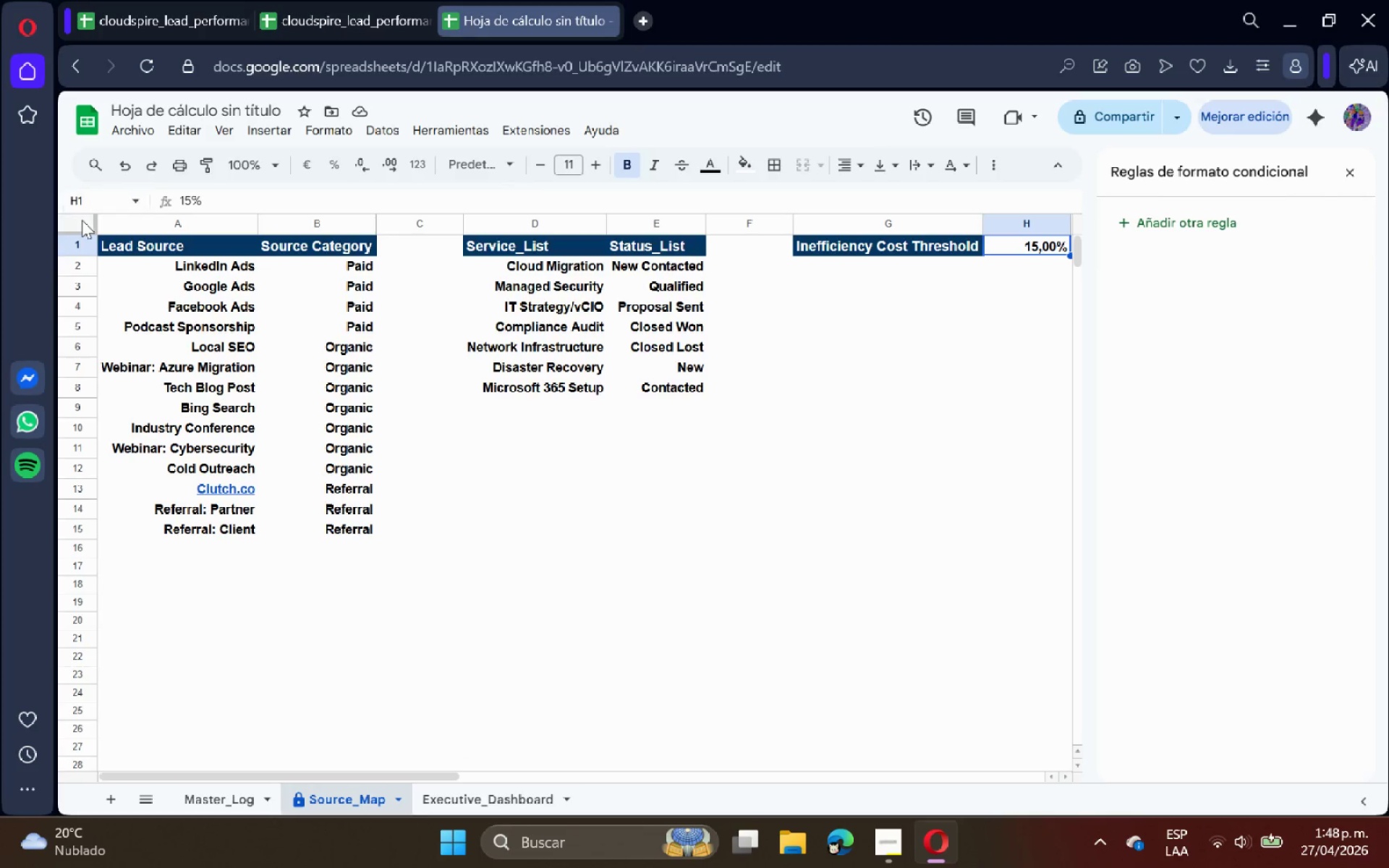 
left_click([80, 220])
 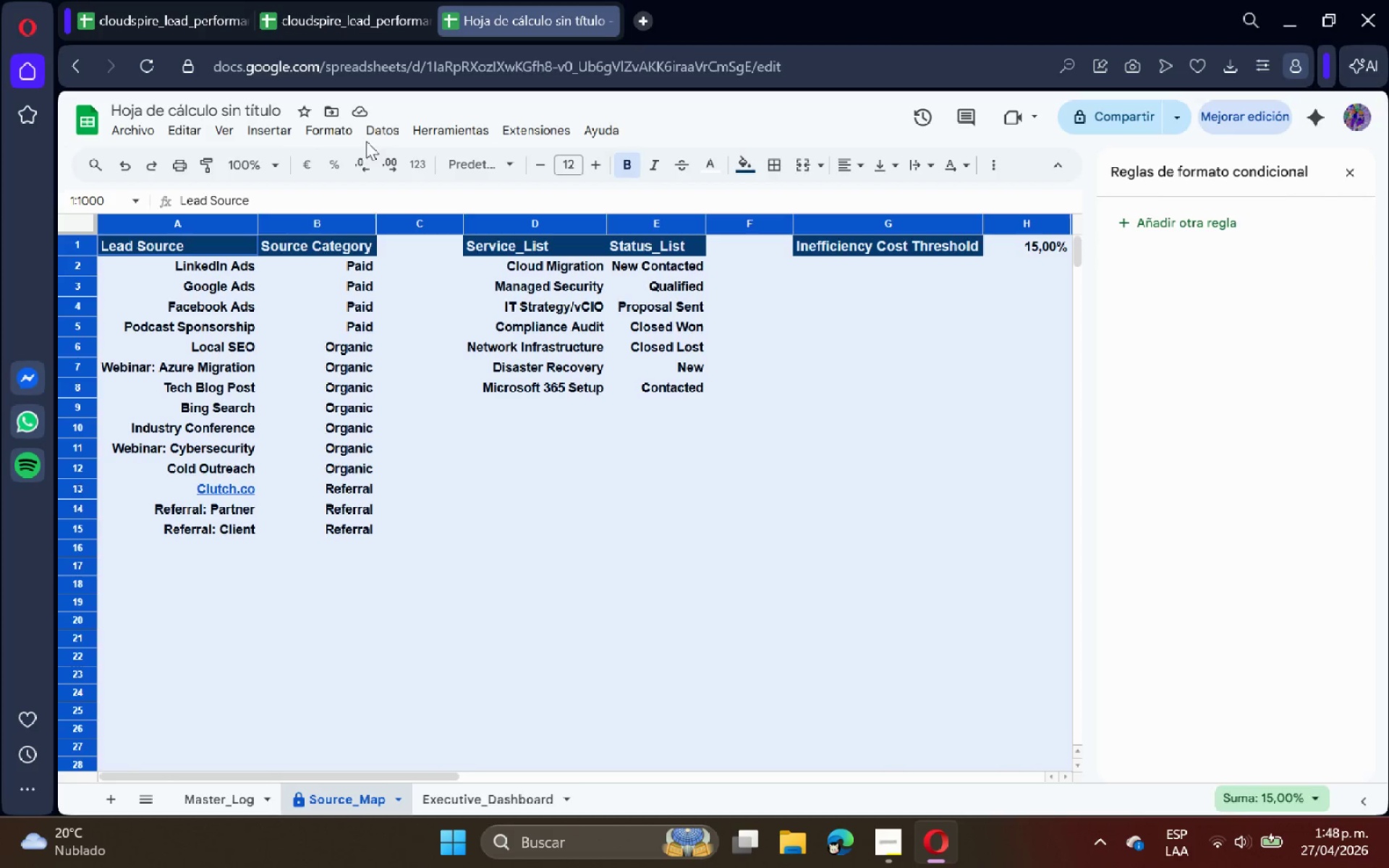 
left_click([373, 132])
 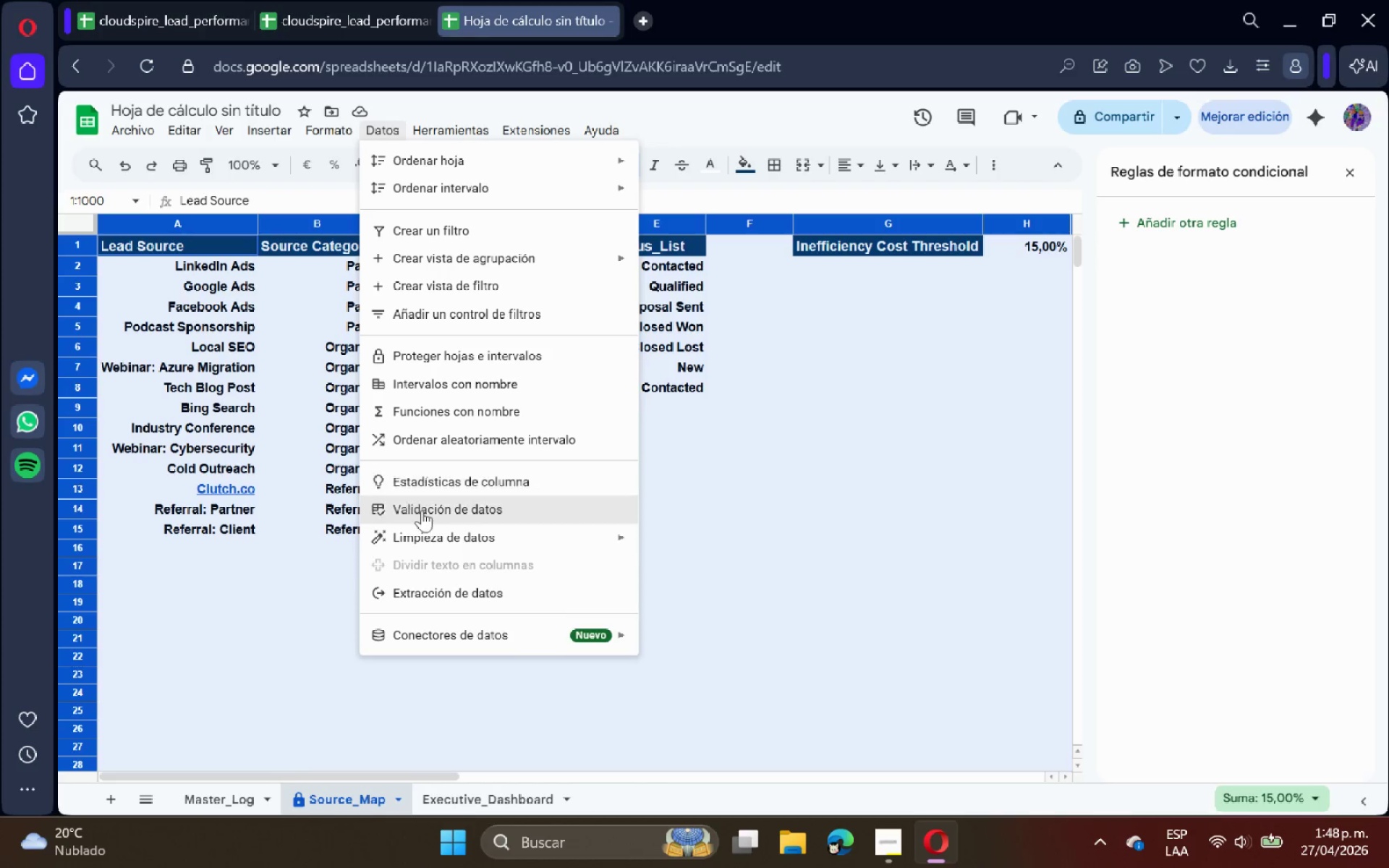 
left_click([432, 535])
 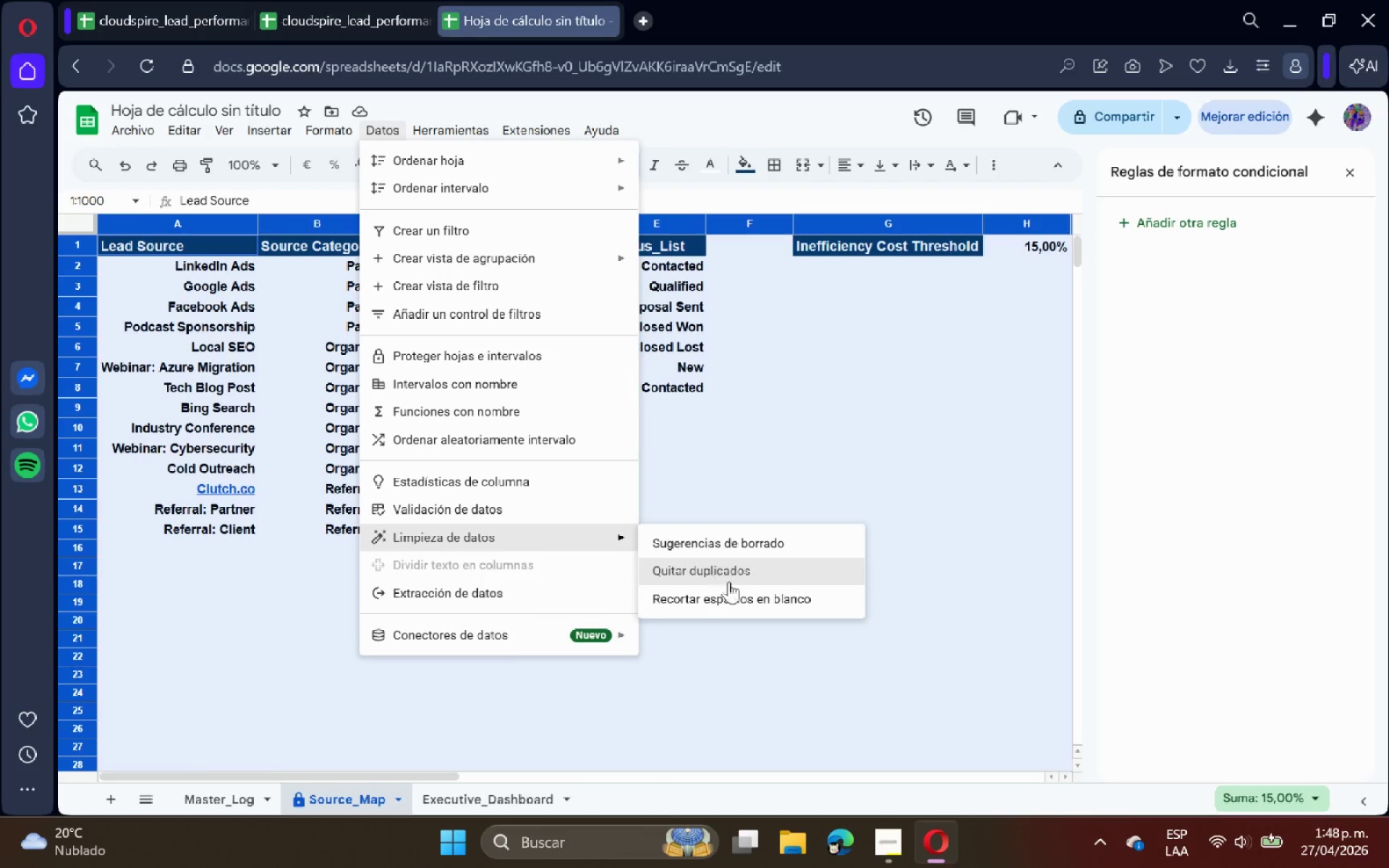 
left_click([732, 608])
 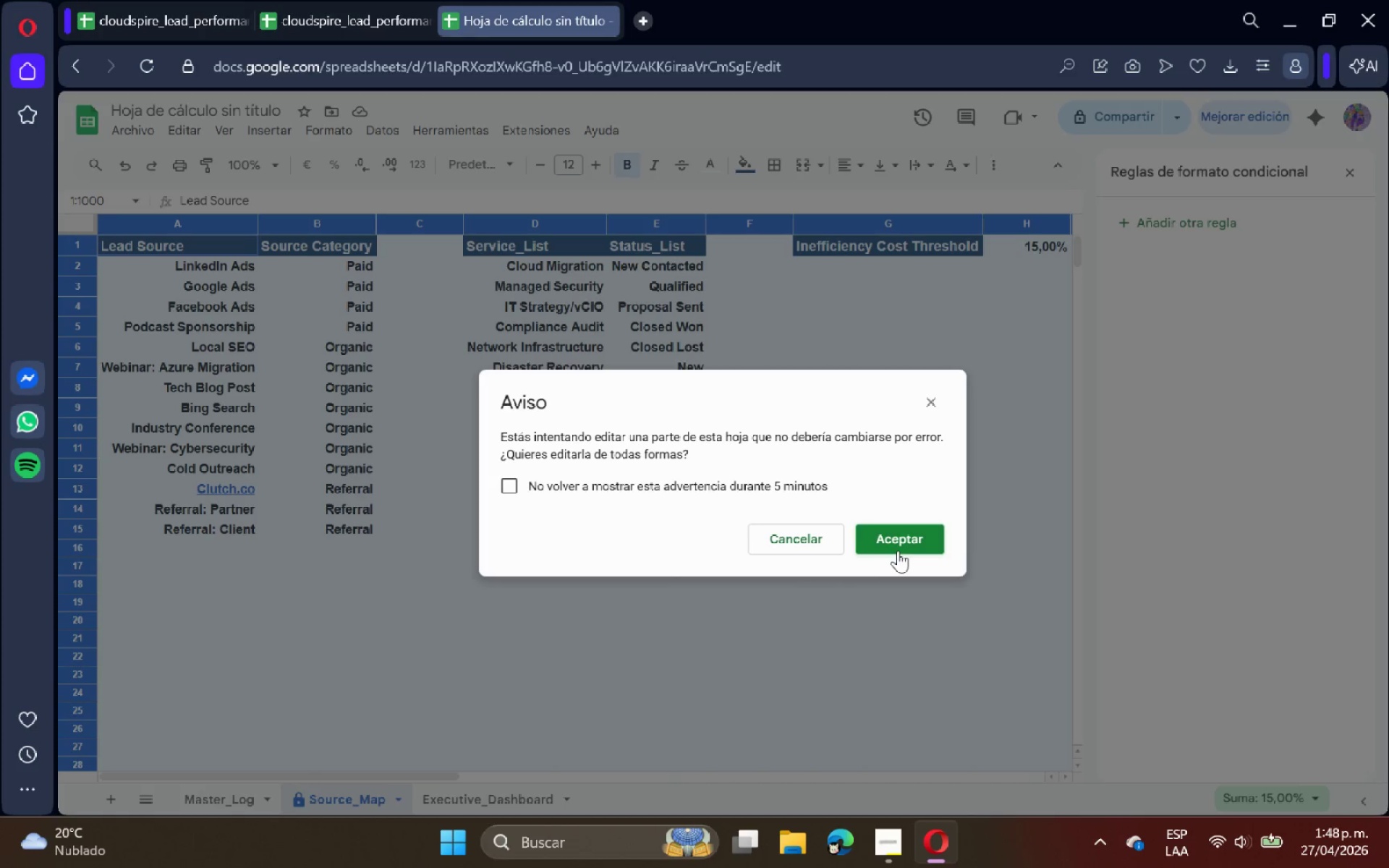 
left_click([896, 529])
 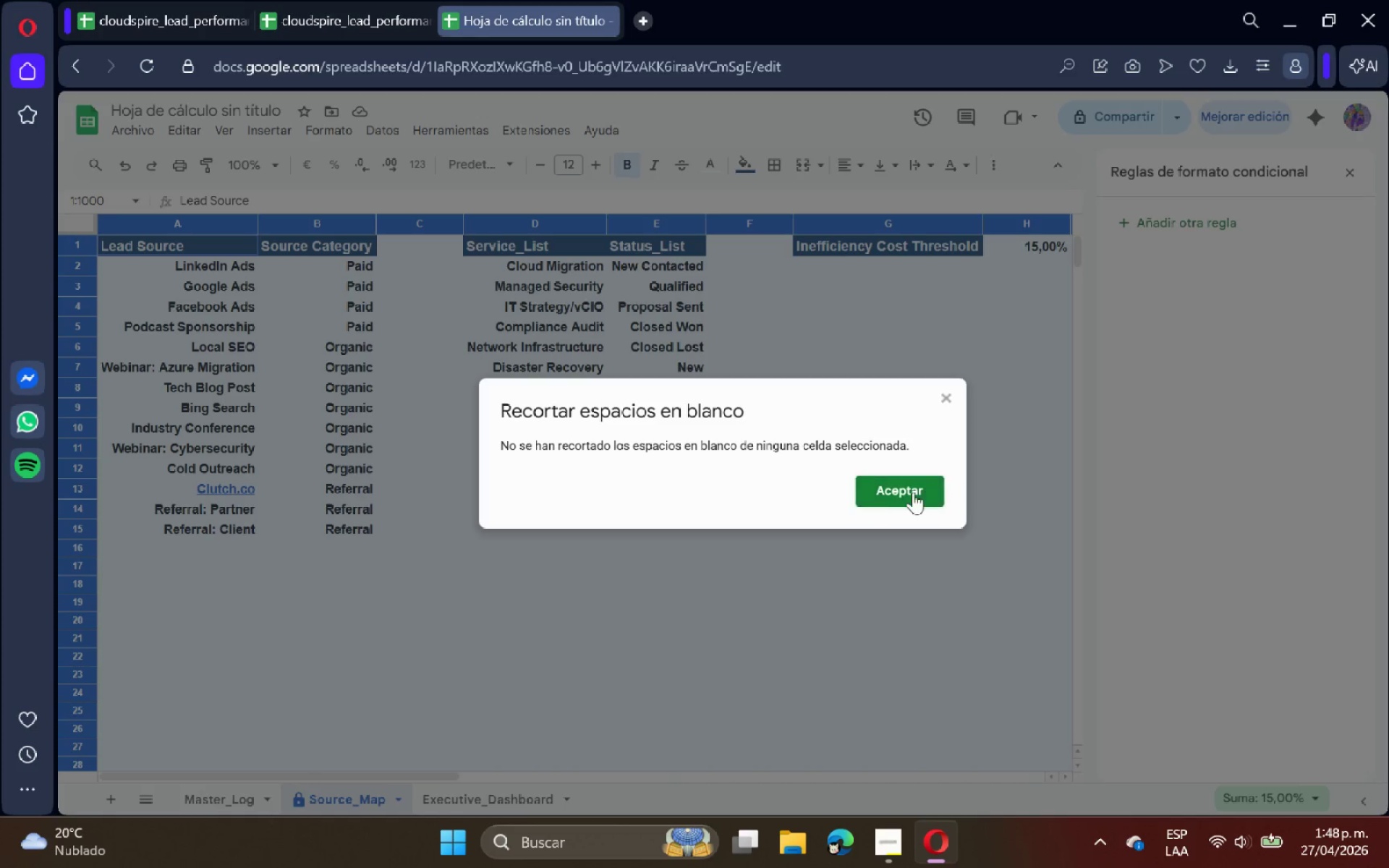 
left_click([917, 486])
 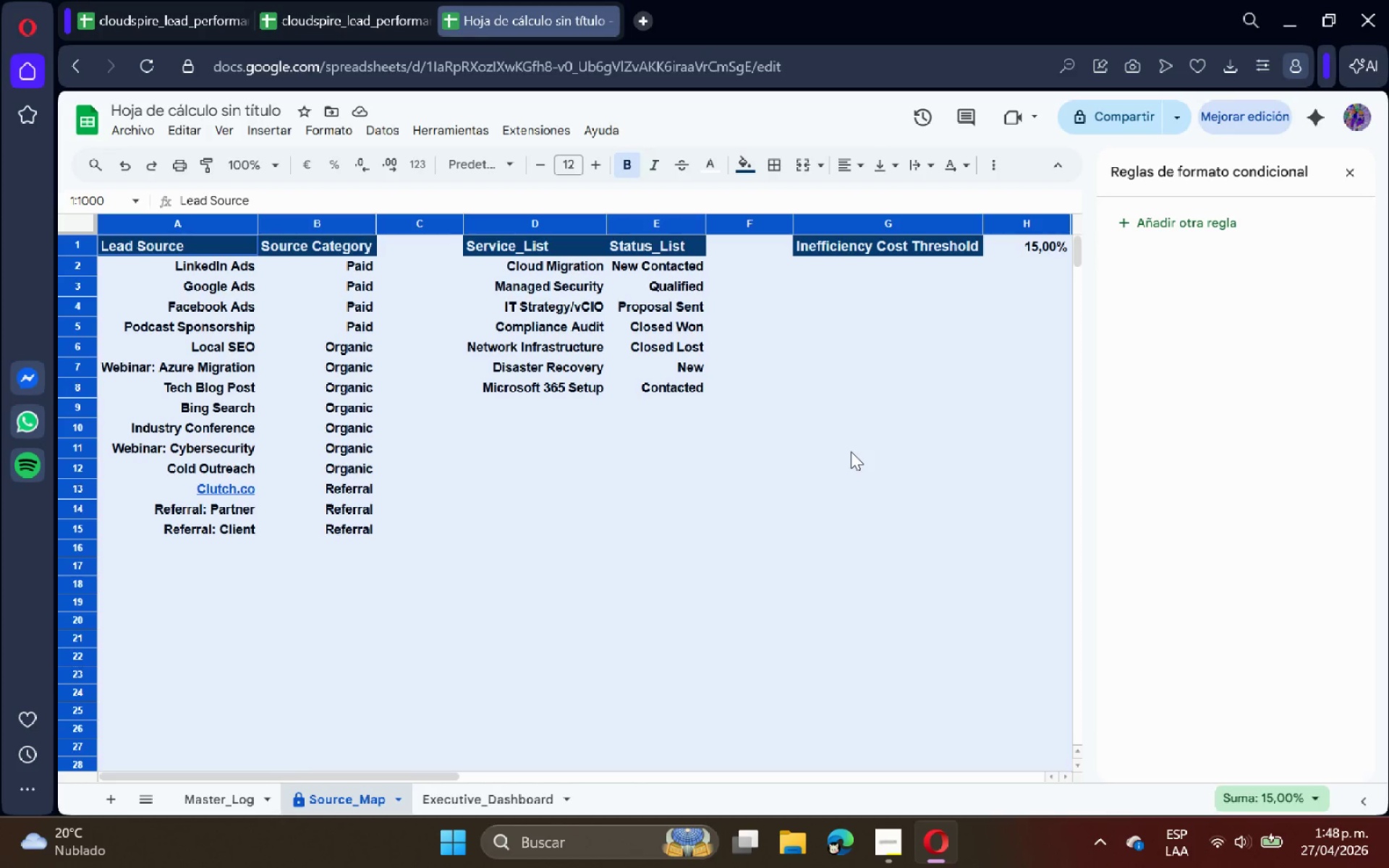 
wait(22.95)
 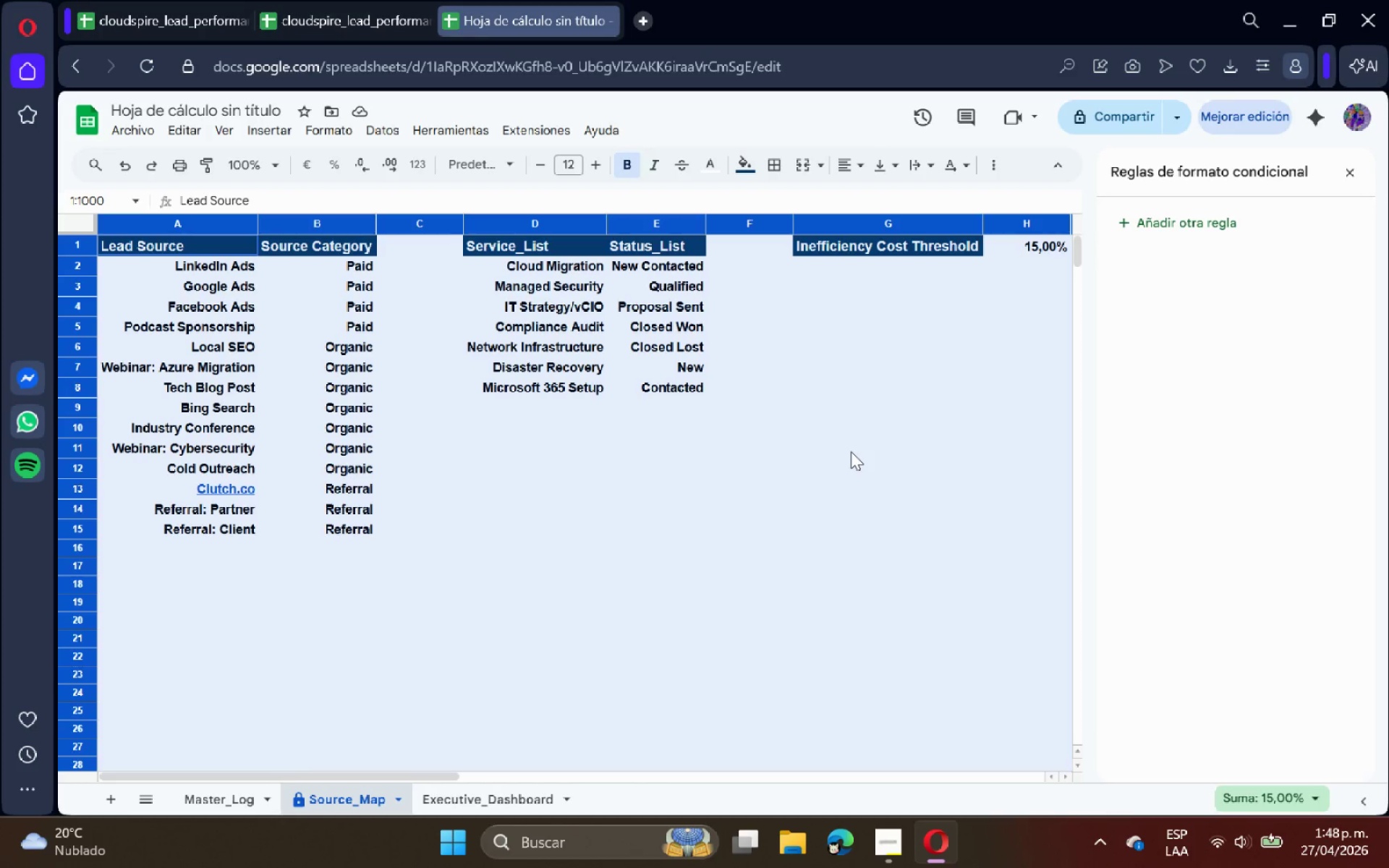 
double_click([1032, 247])
 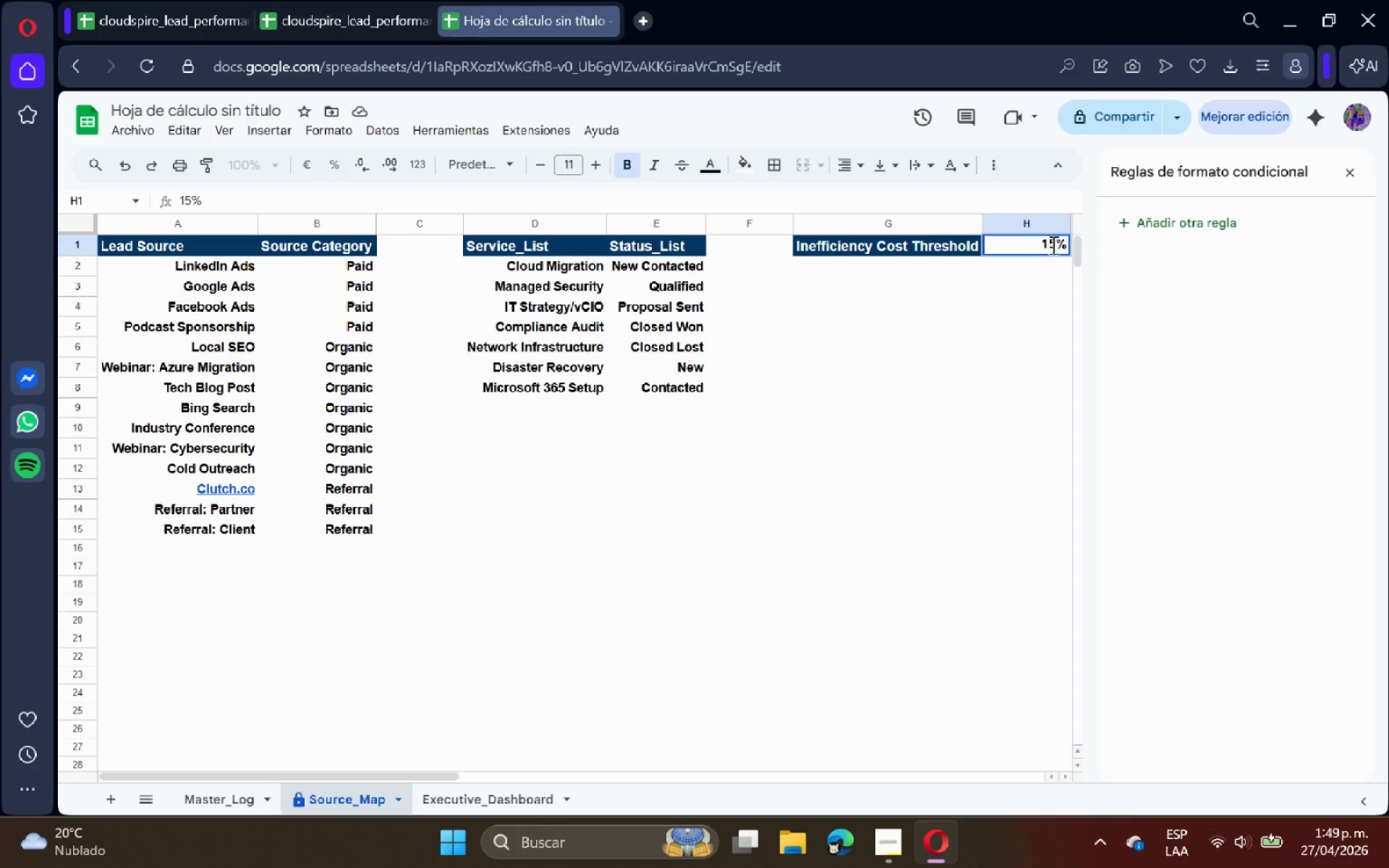 
double_click([1054, 244])
 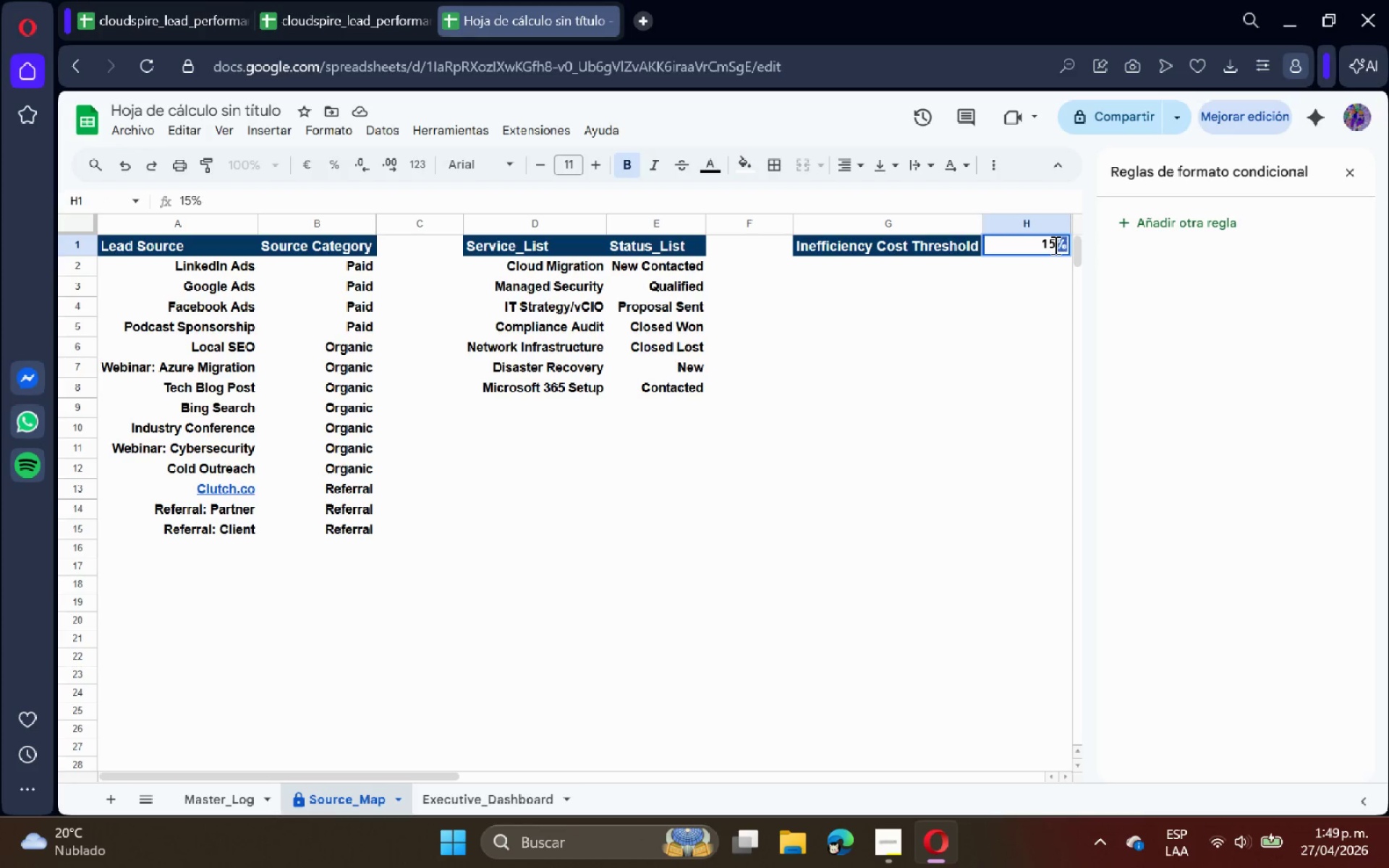 
triple_click([1054, 244])
 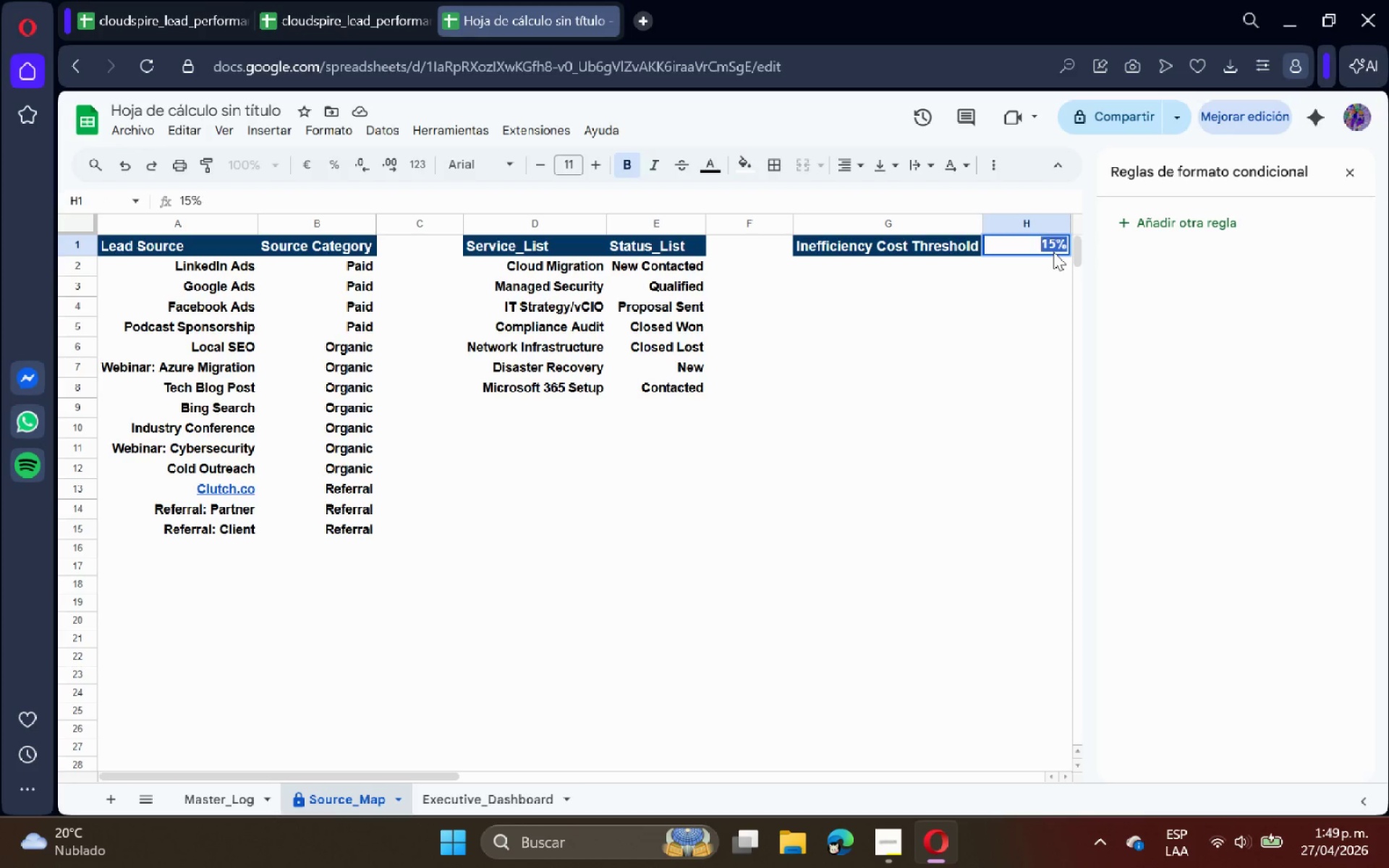 
wait(27.17)
 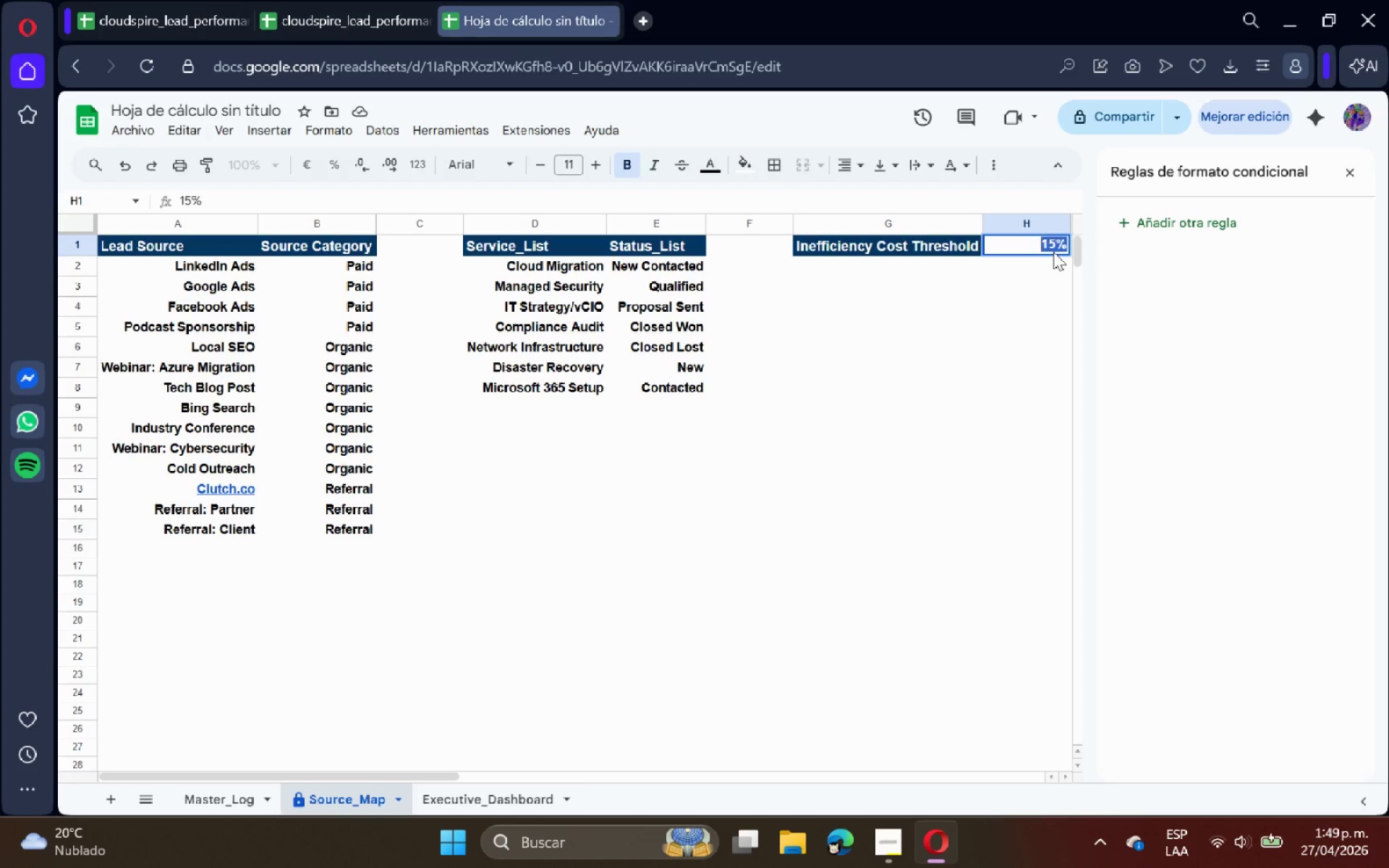 
left_click([503, 803])
 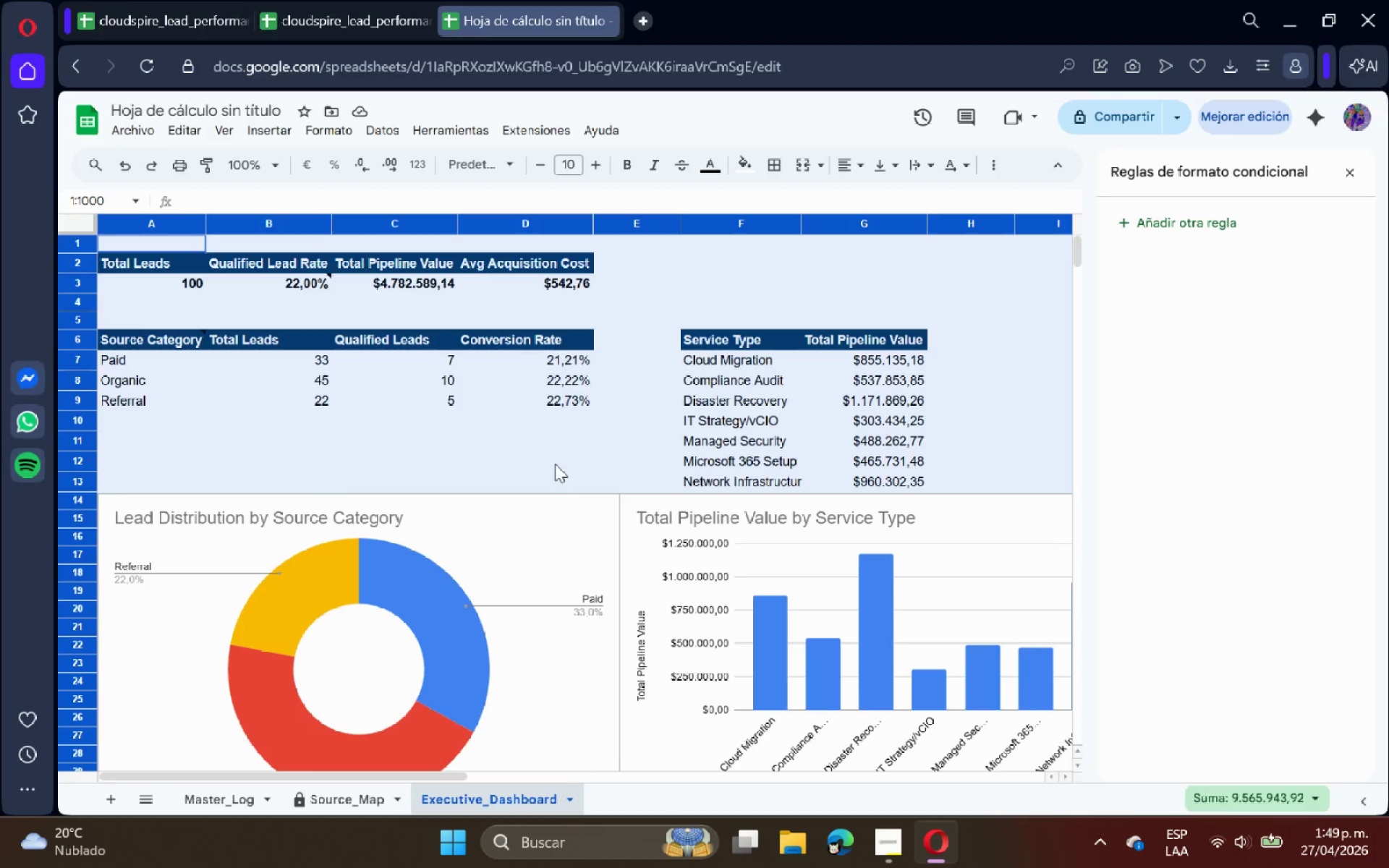 
left_click([559, 458])
 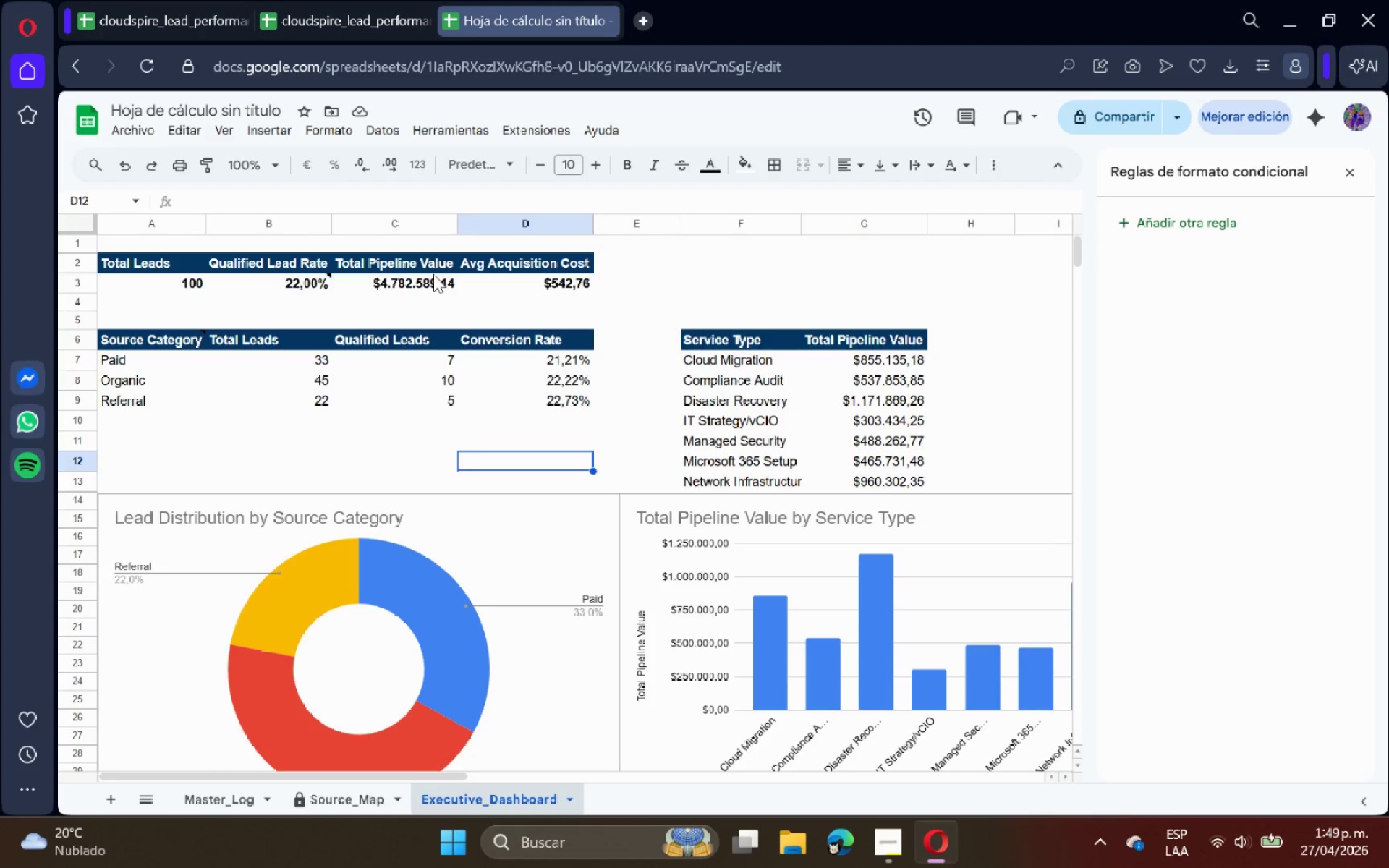 
wait(8.17)
 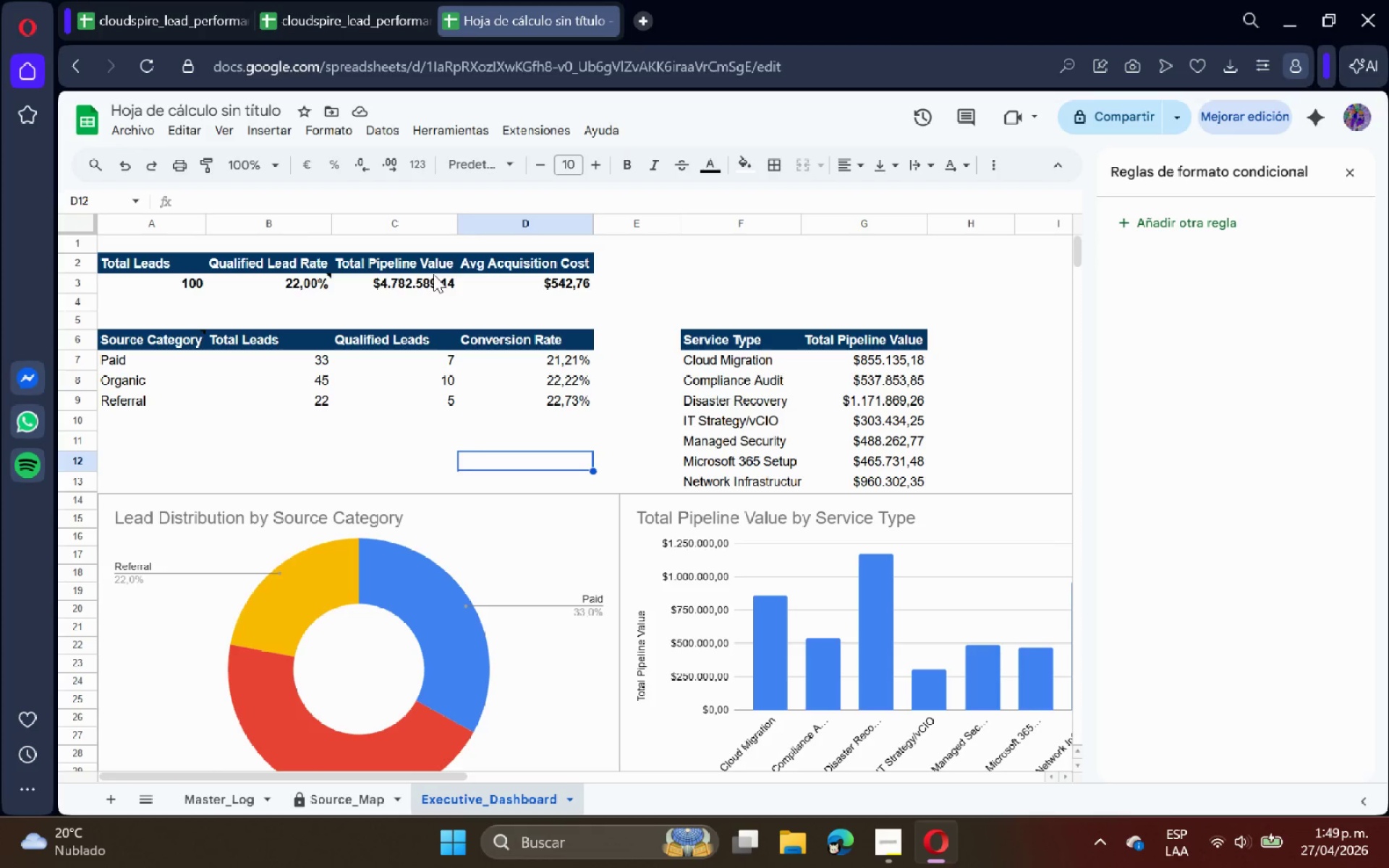 
left_click([362, 787])
 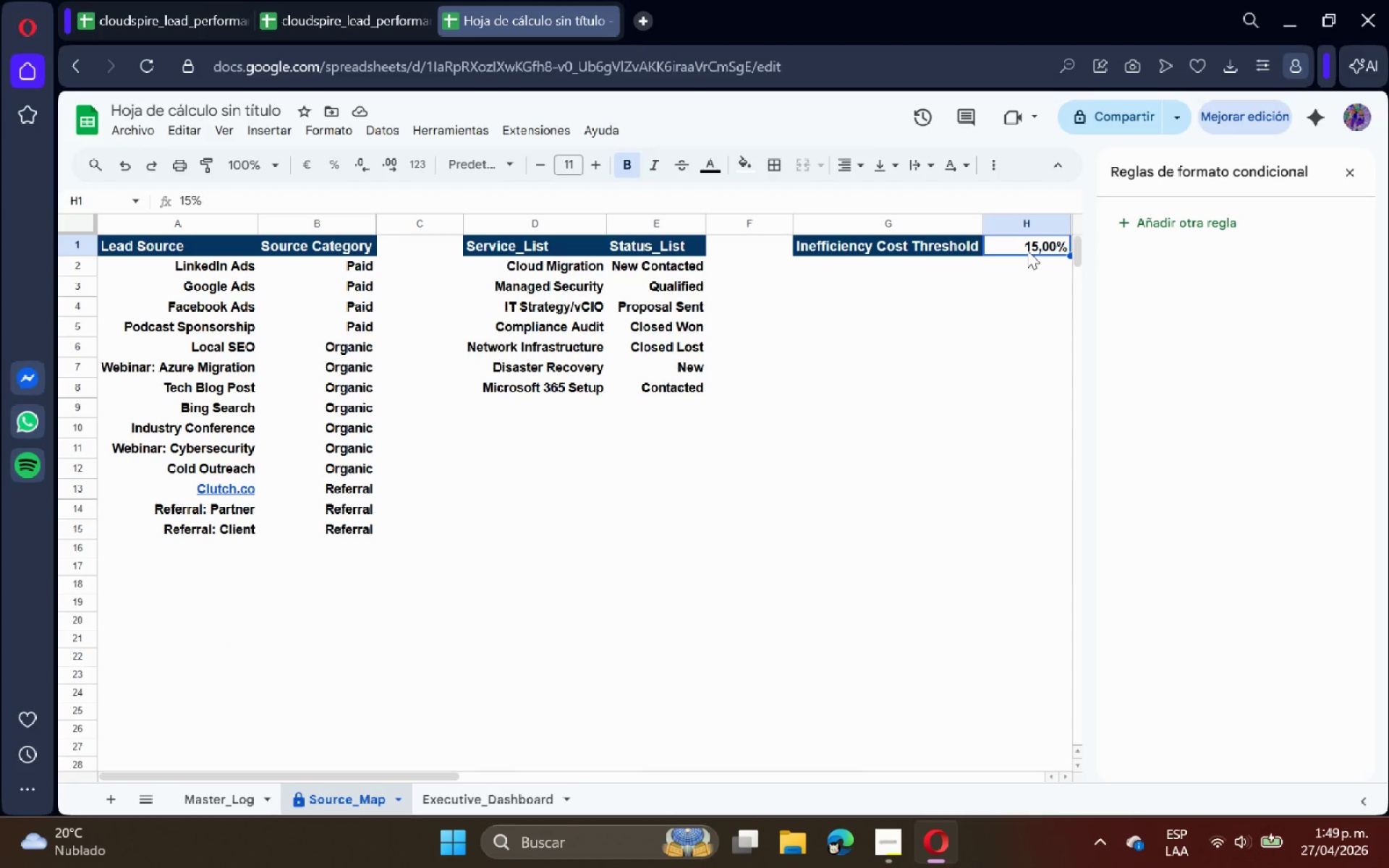 
double_click([1033, 249])
 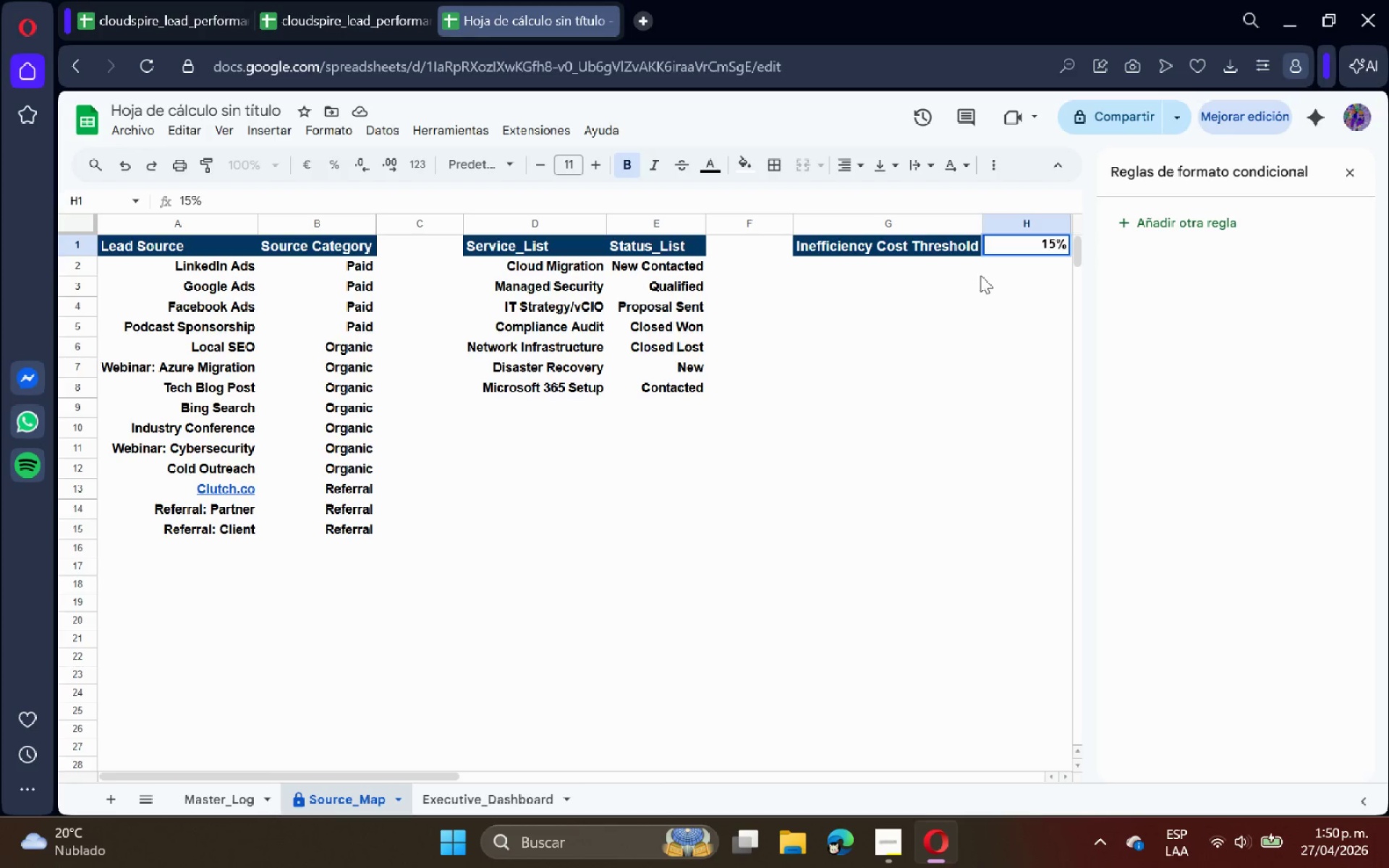 
wait(32.23)
 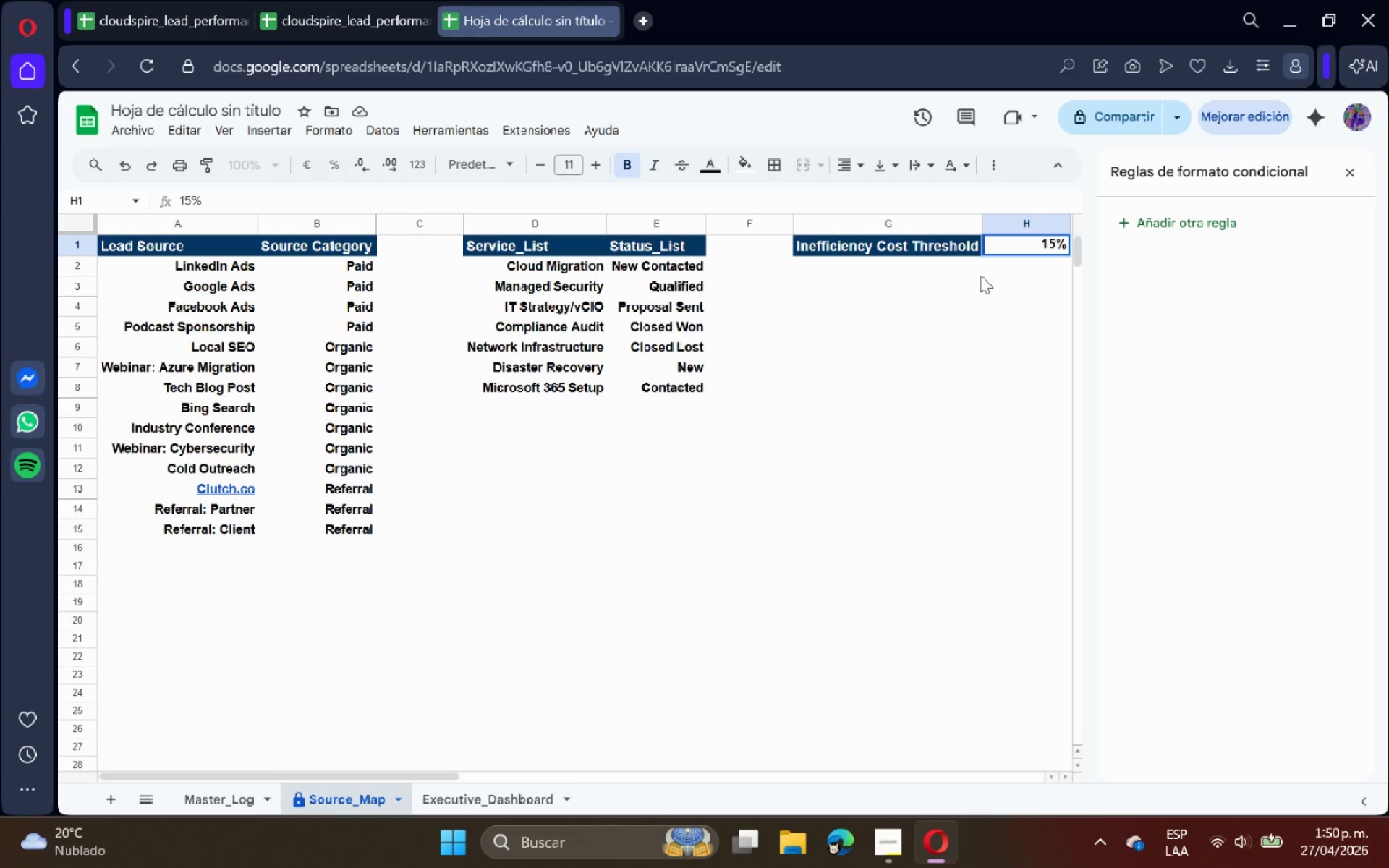 
left_click([506, 804])
 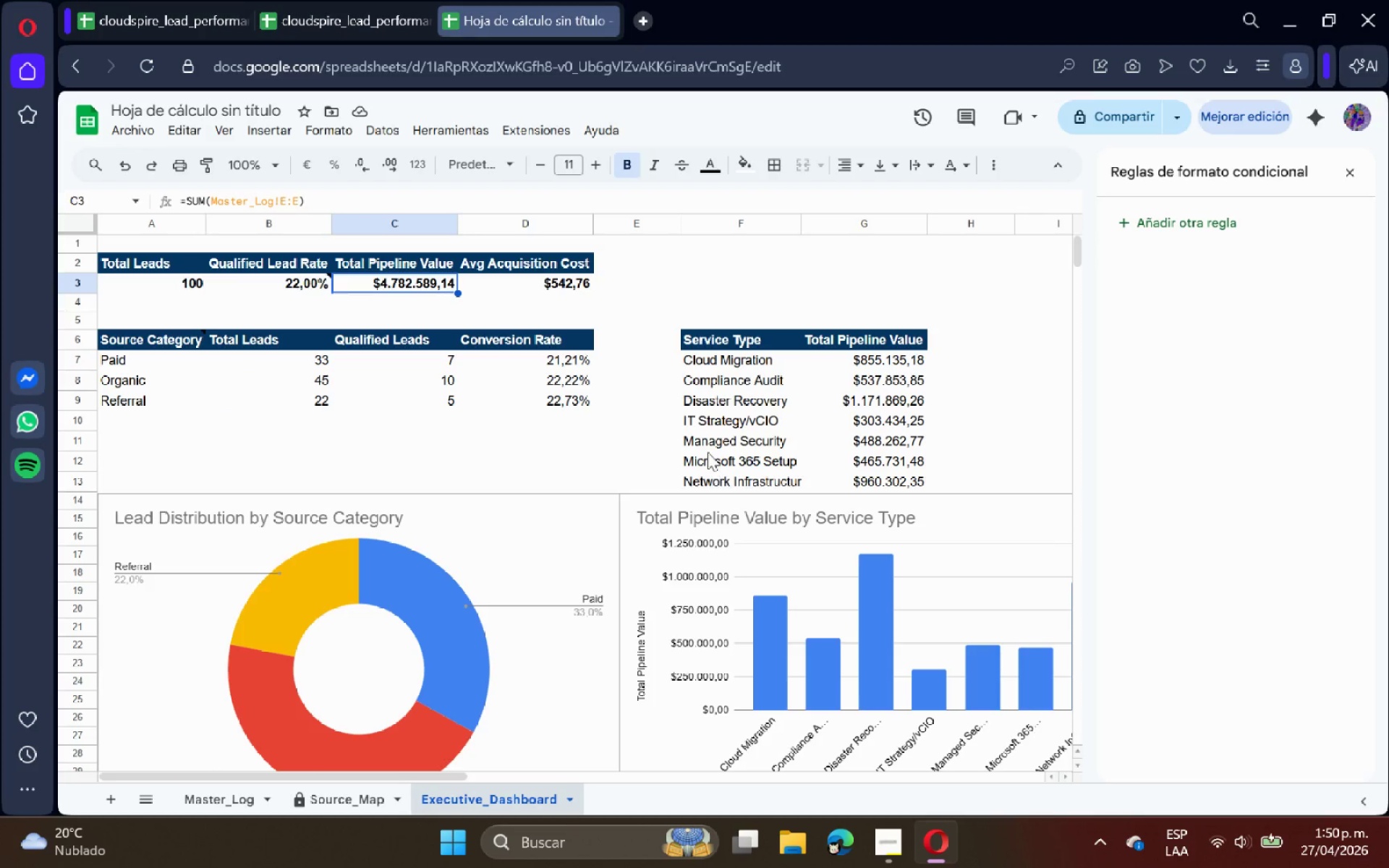 
scroll: coordinate [708, 446], scroll_direction: down, amount: 1.0
 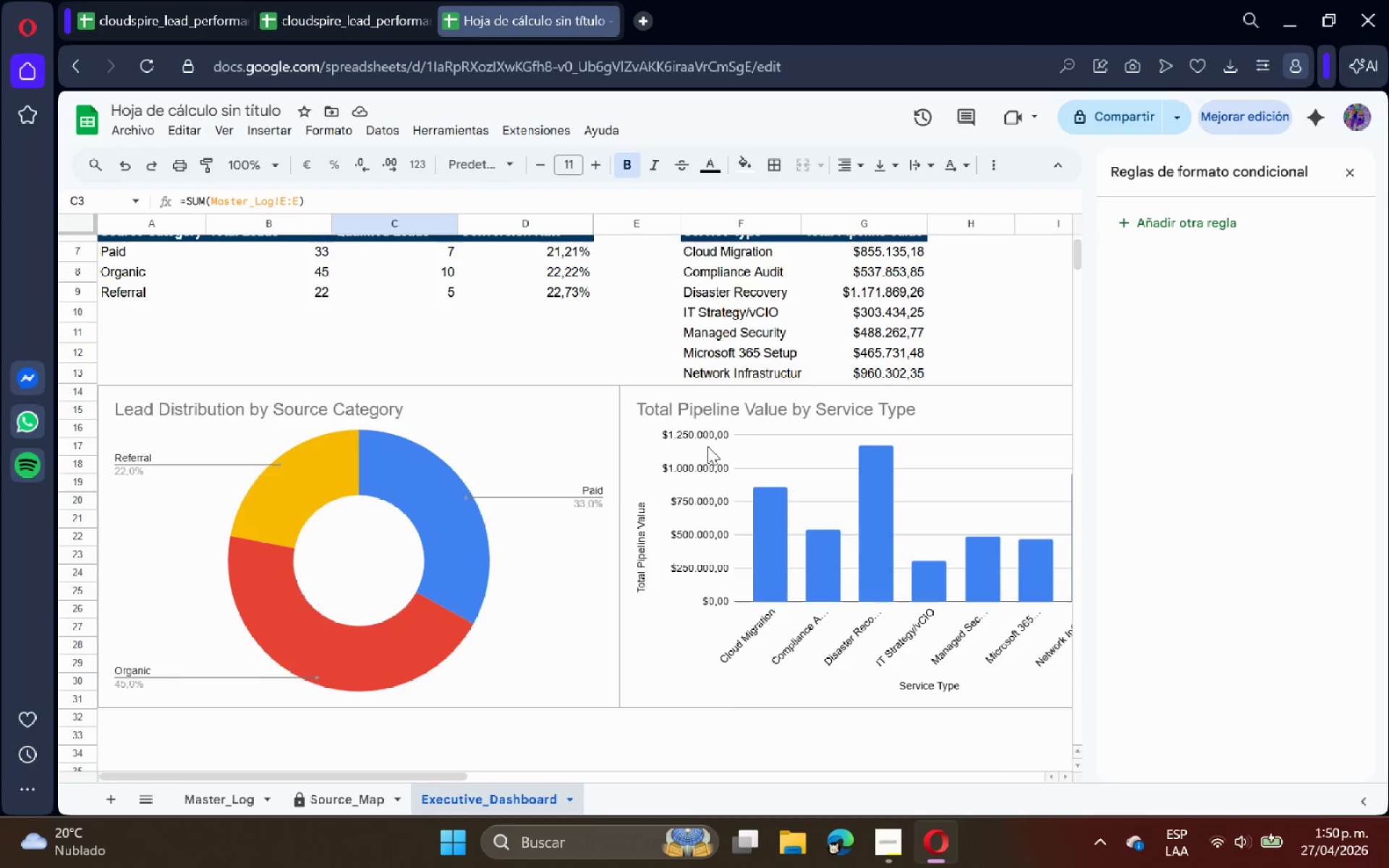 
scroll: coordinate [708, 446], scroll_direction: up, amount: 3.0
 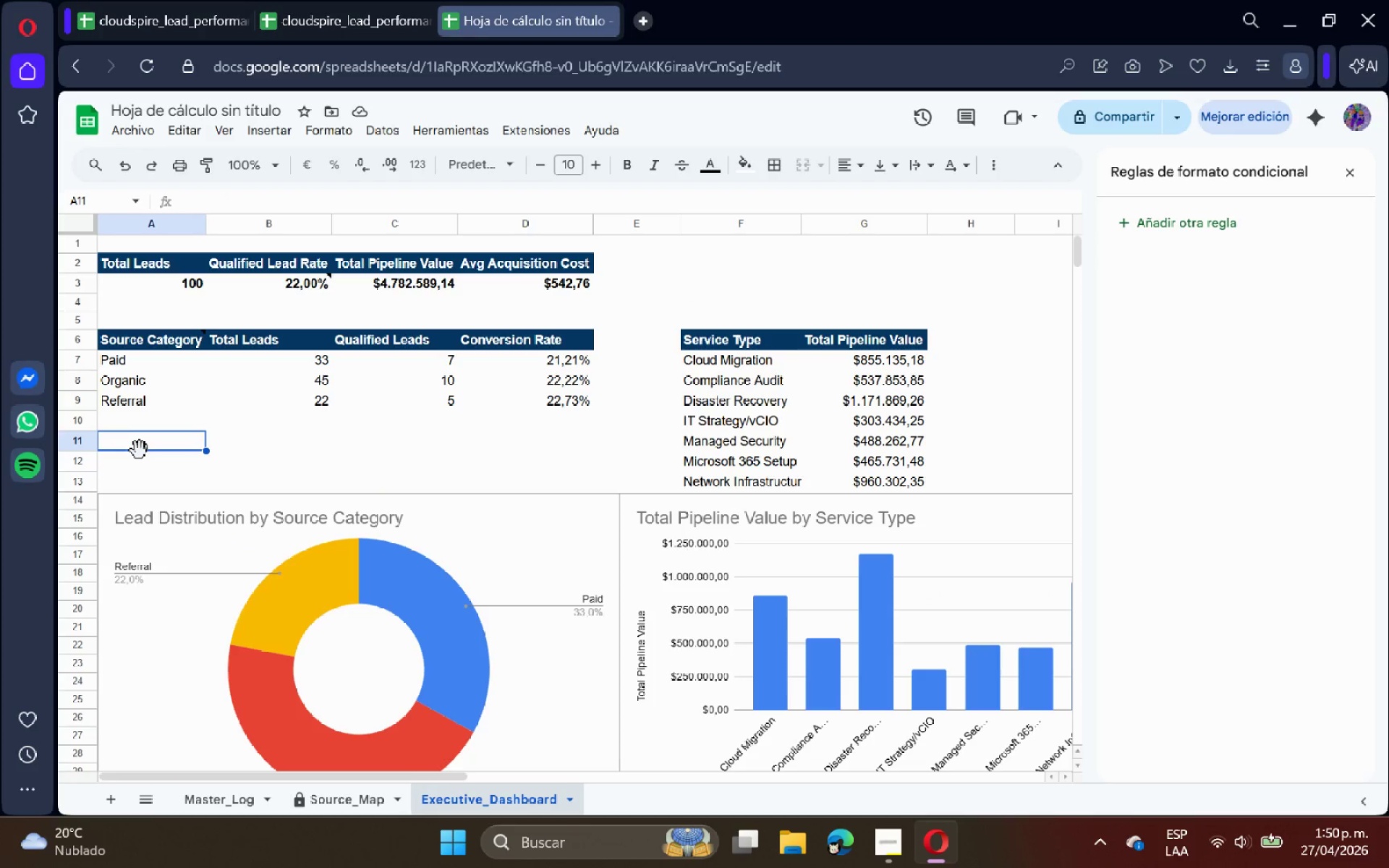 
left_click([137, 463])
 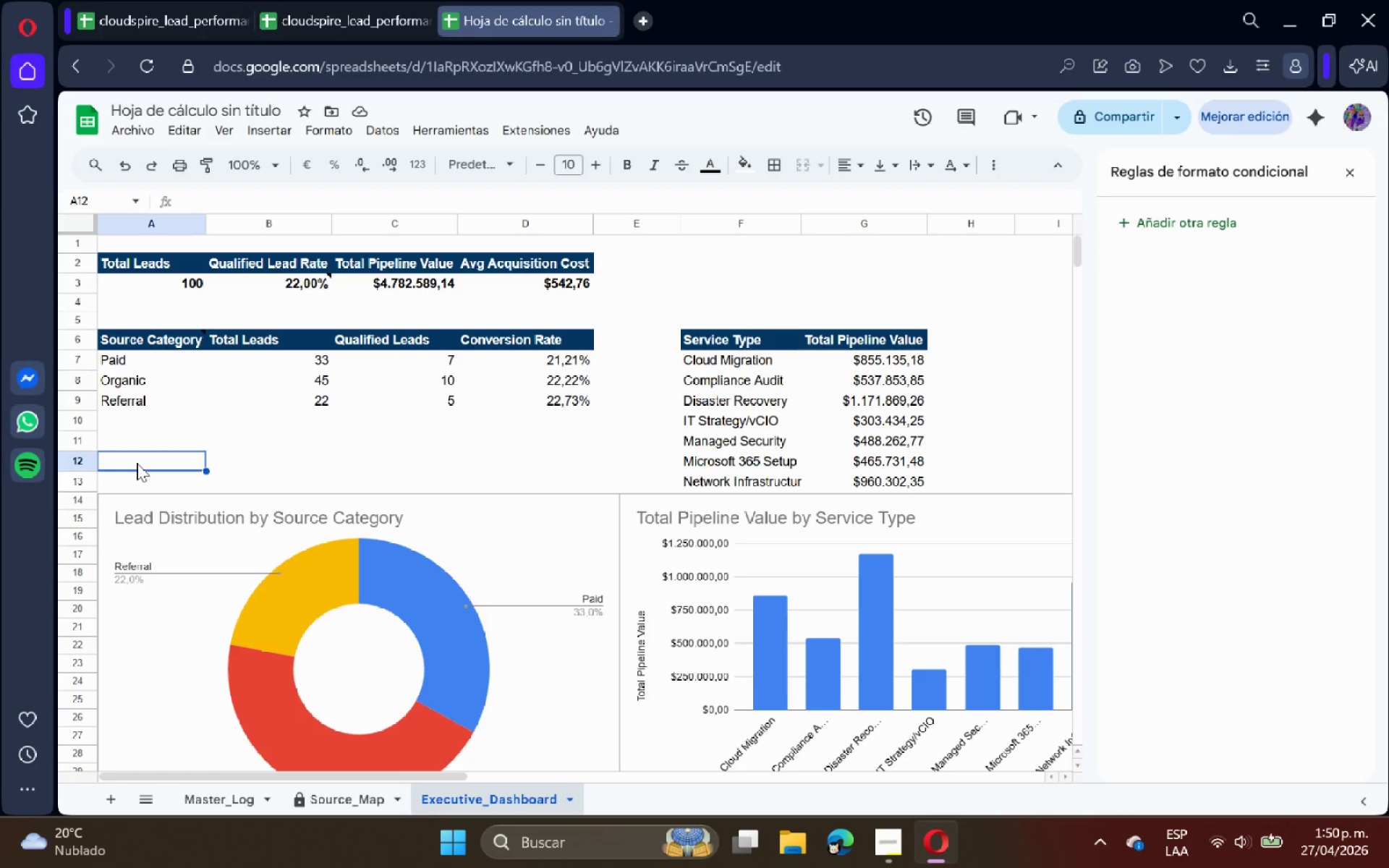 
wait(7.78)
 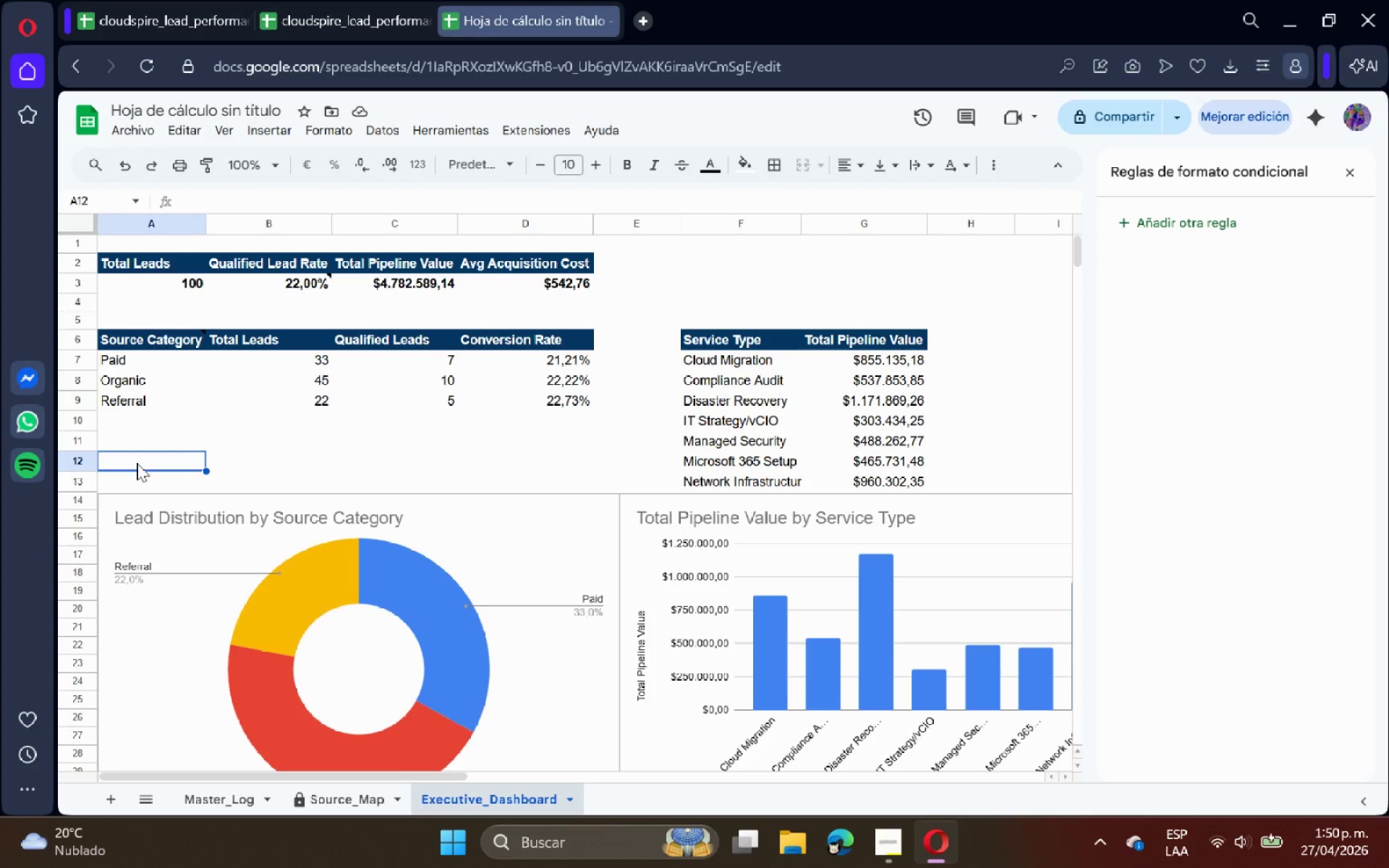 
type()SUMIF*)
 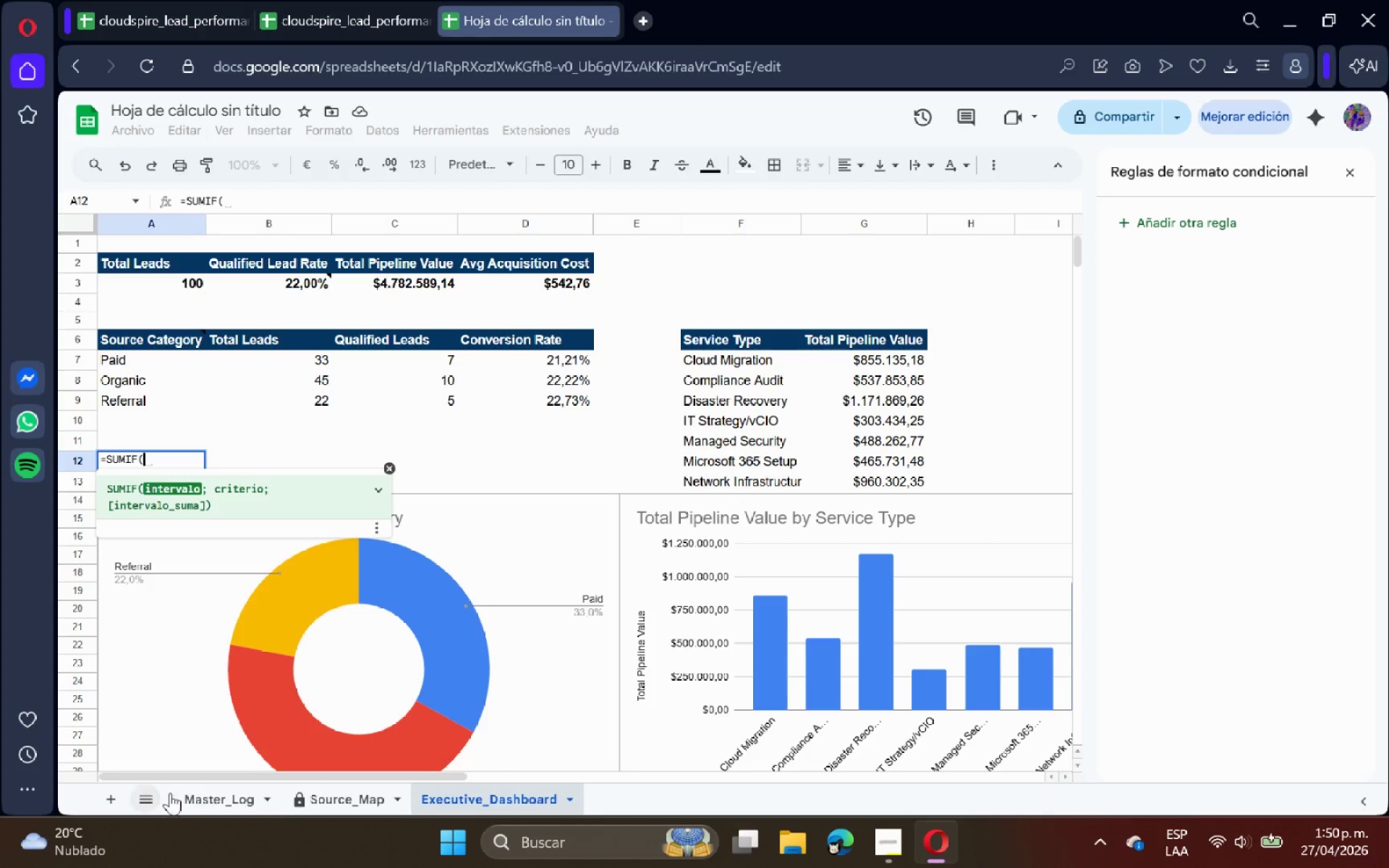 
left_click([334, 801])
 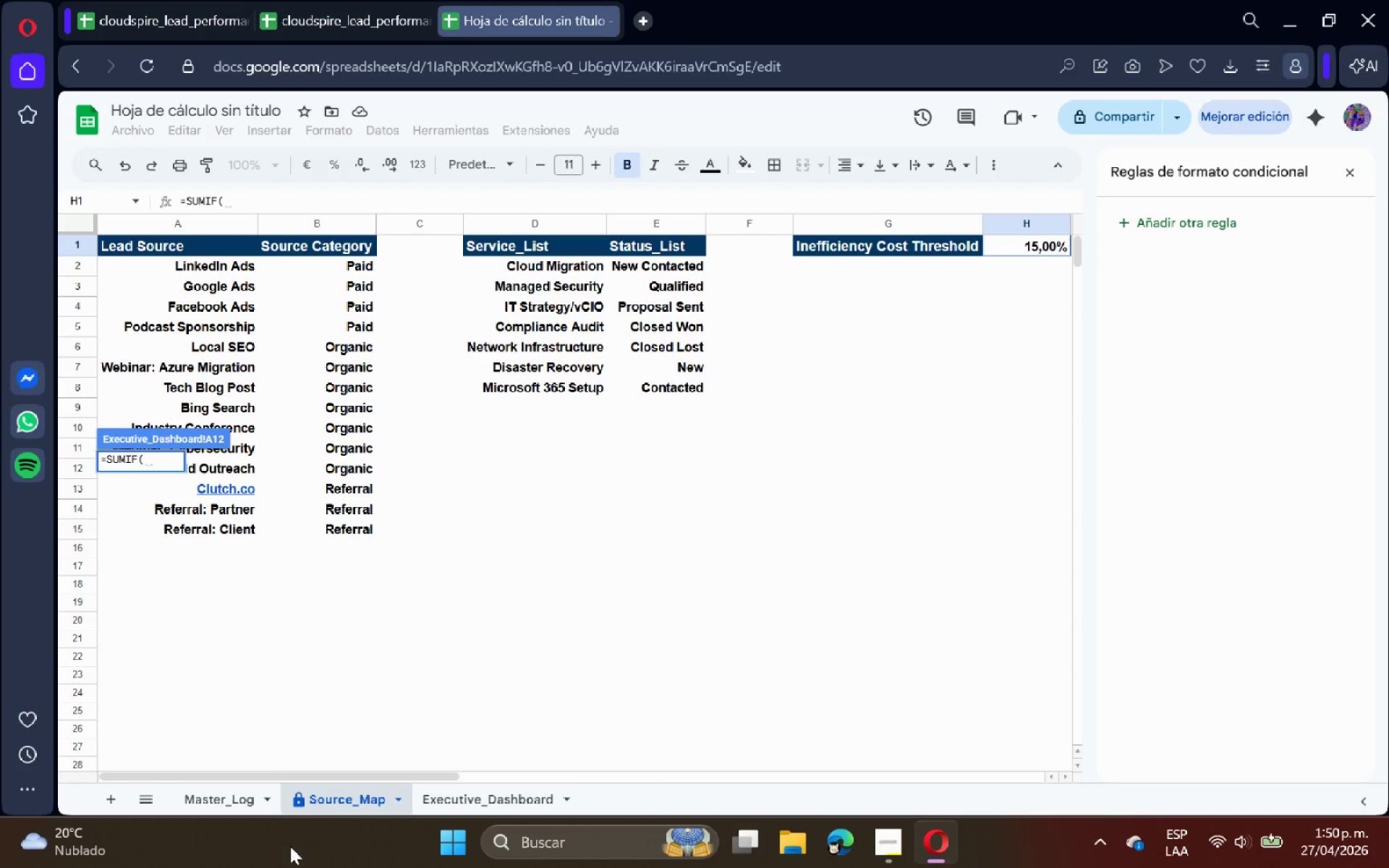 
left_click([245, 811])
 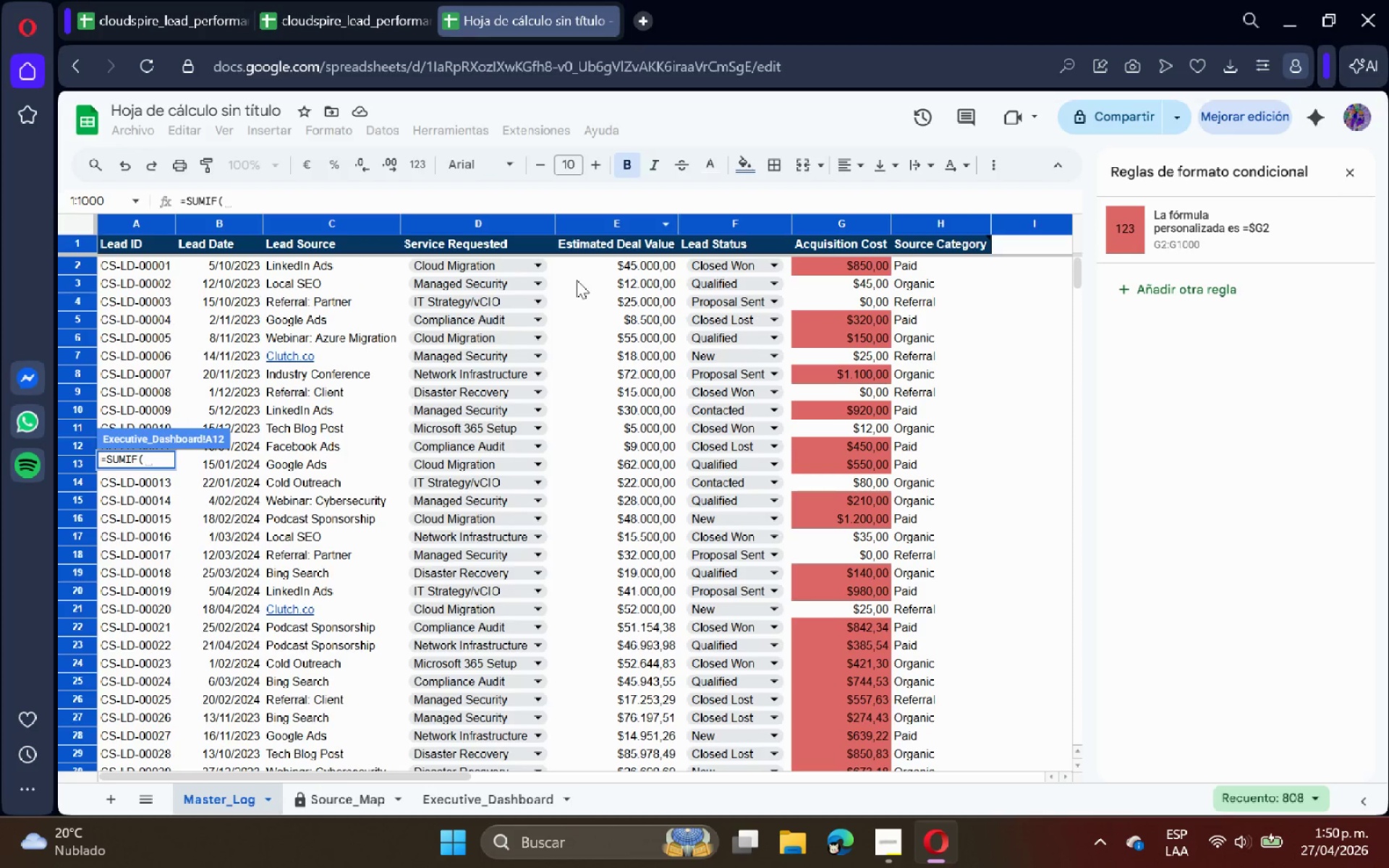 
left_click([582, 221])
 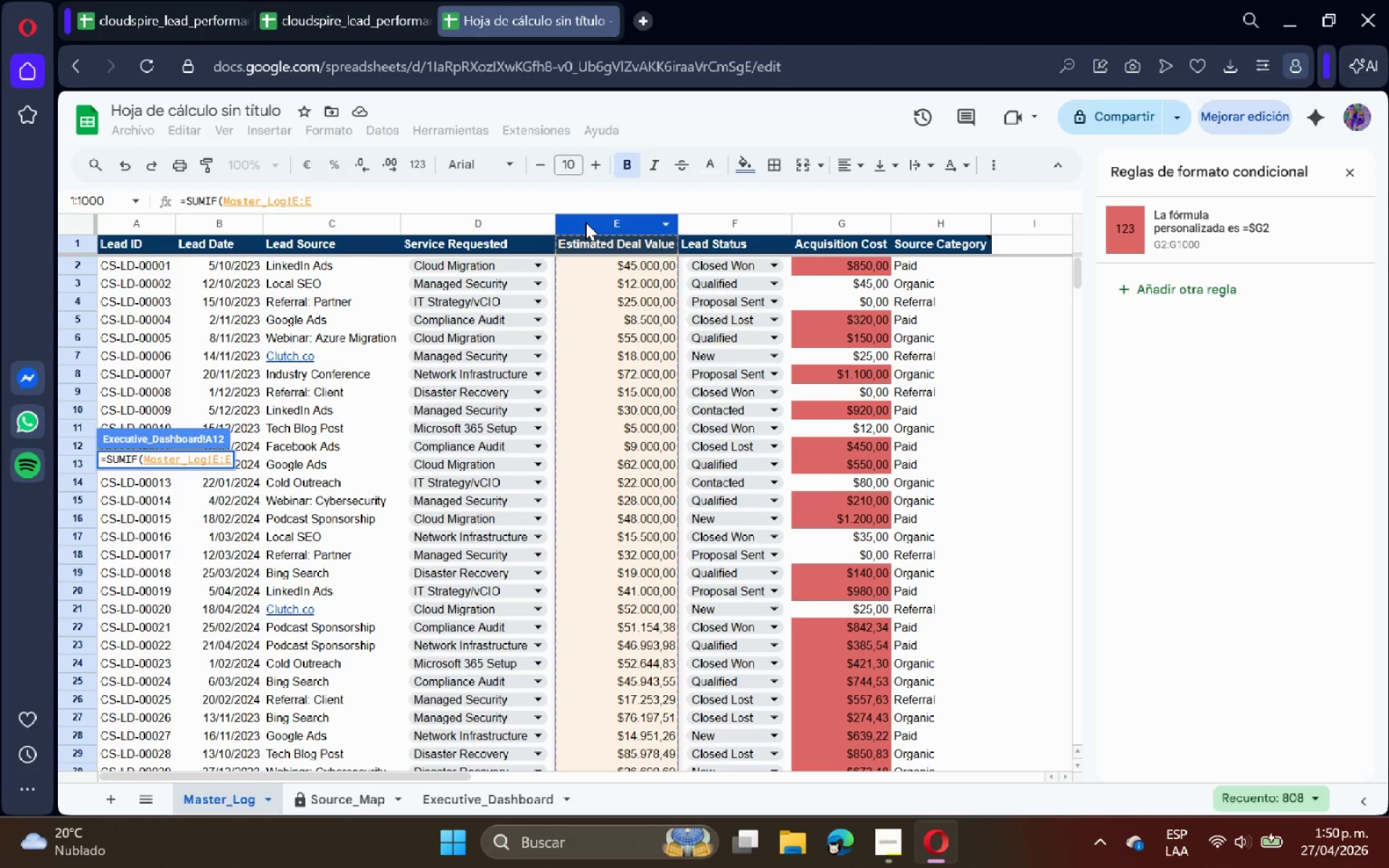 
key(Shift+Comma)
 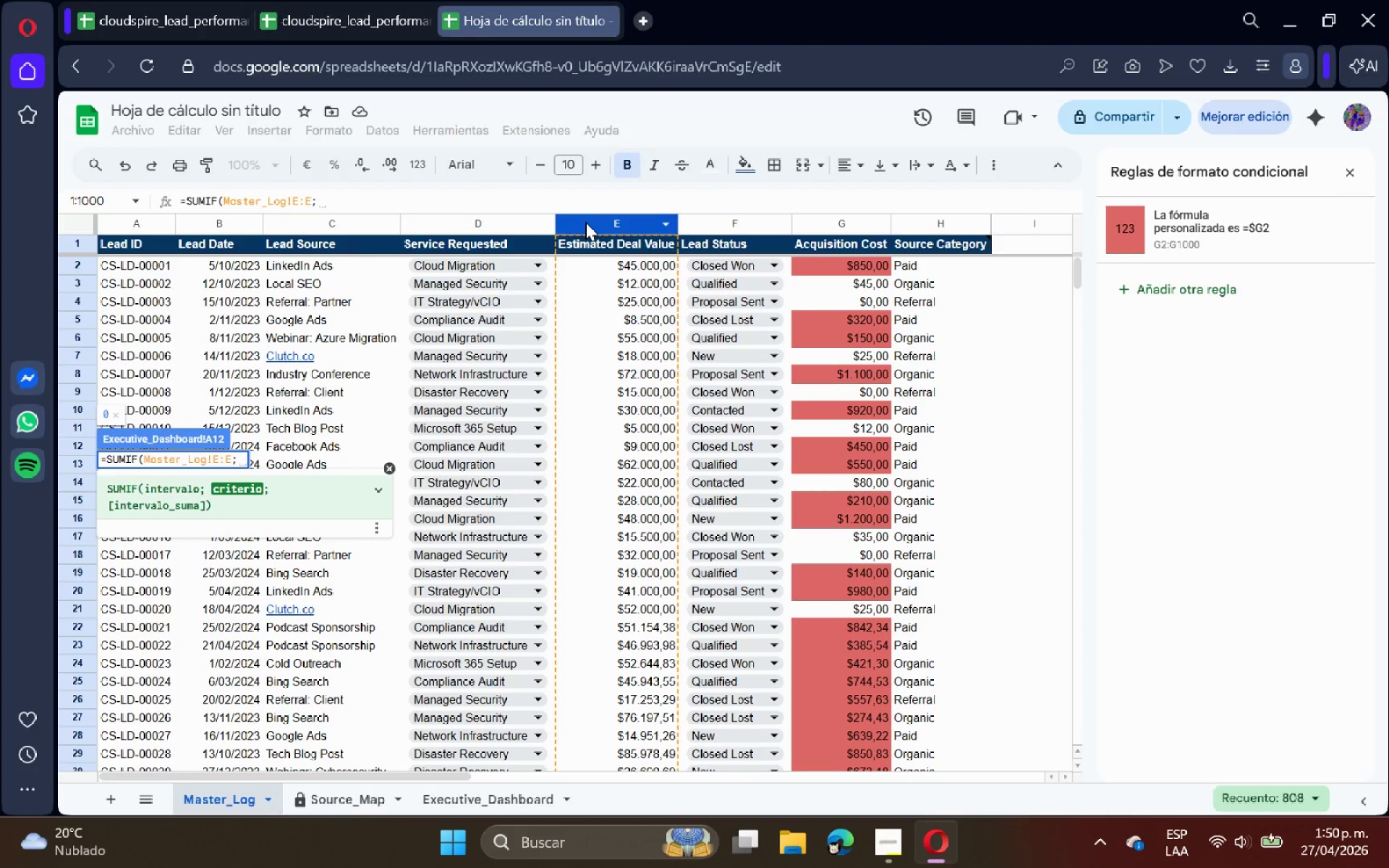 
key(Space)
 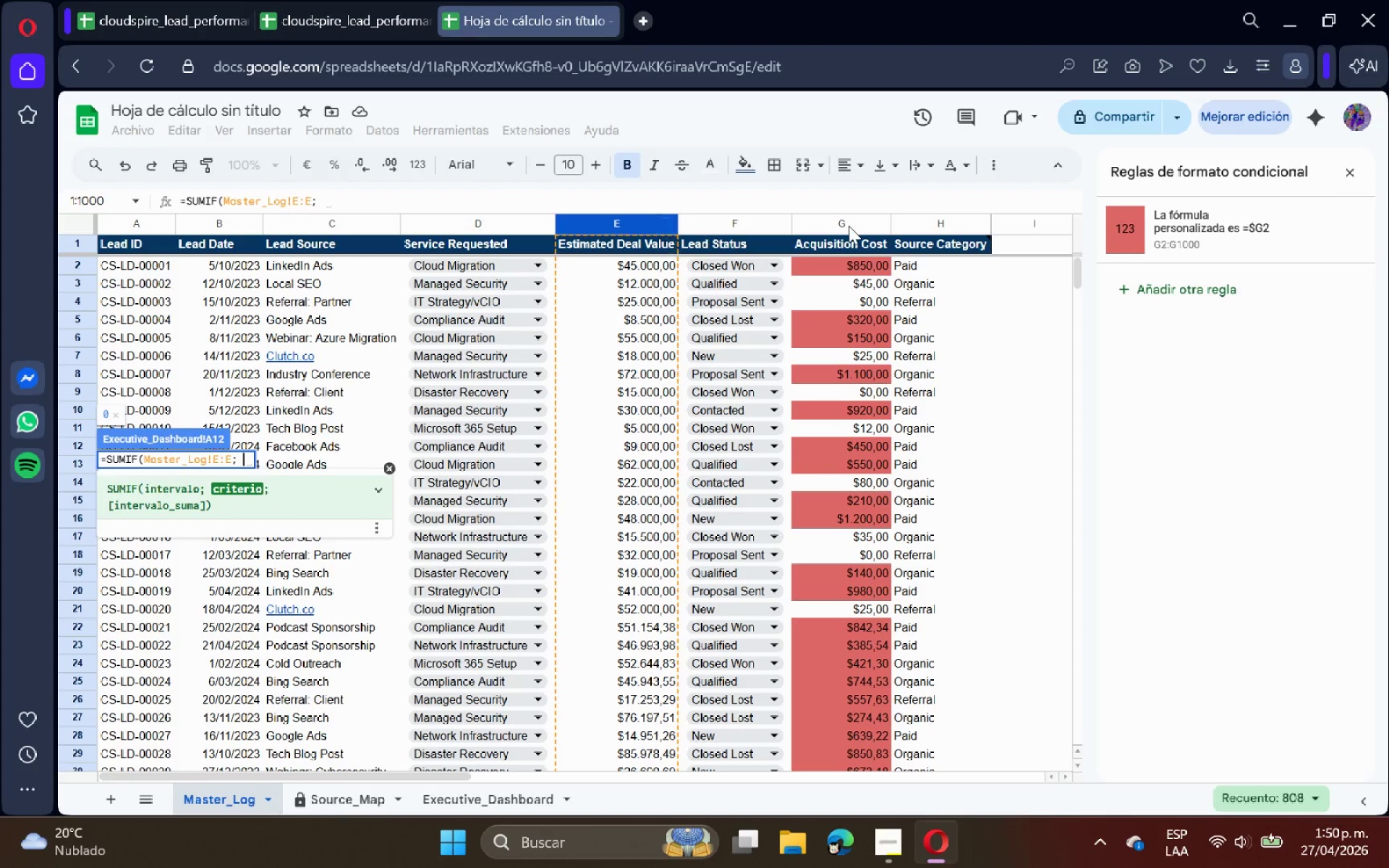 
left_click([854, 223])
 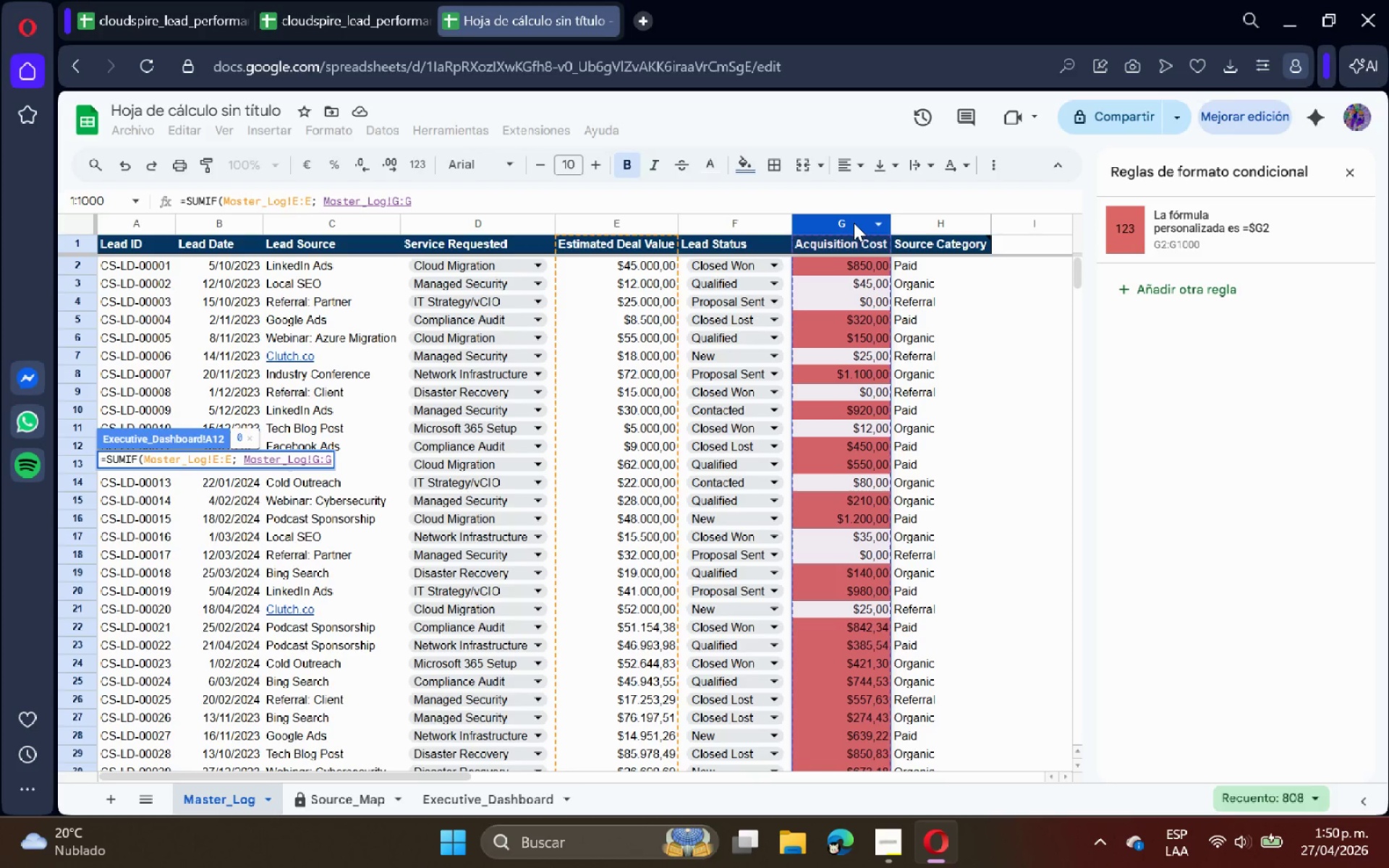 
key(Shift+Comma)
 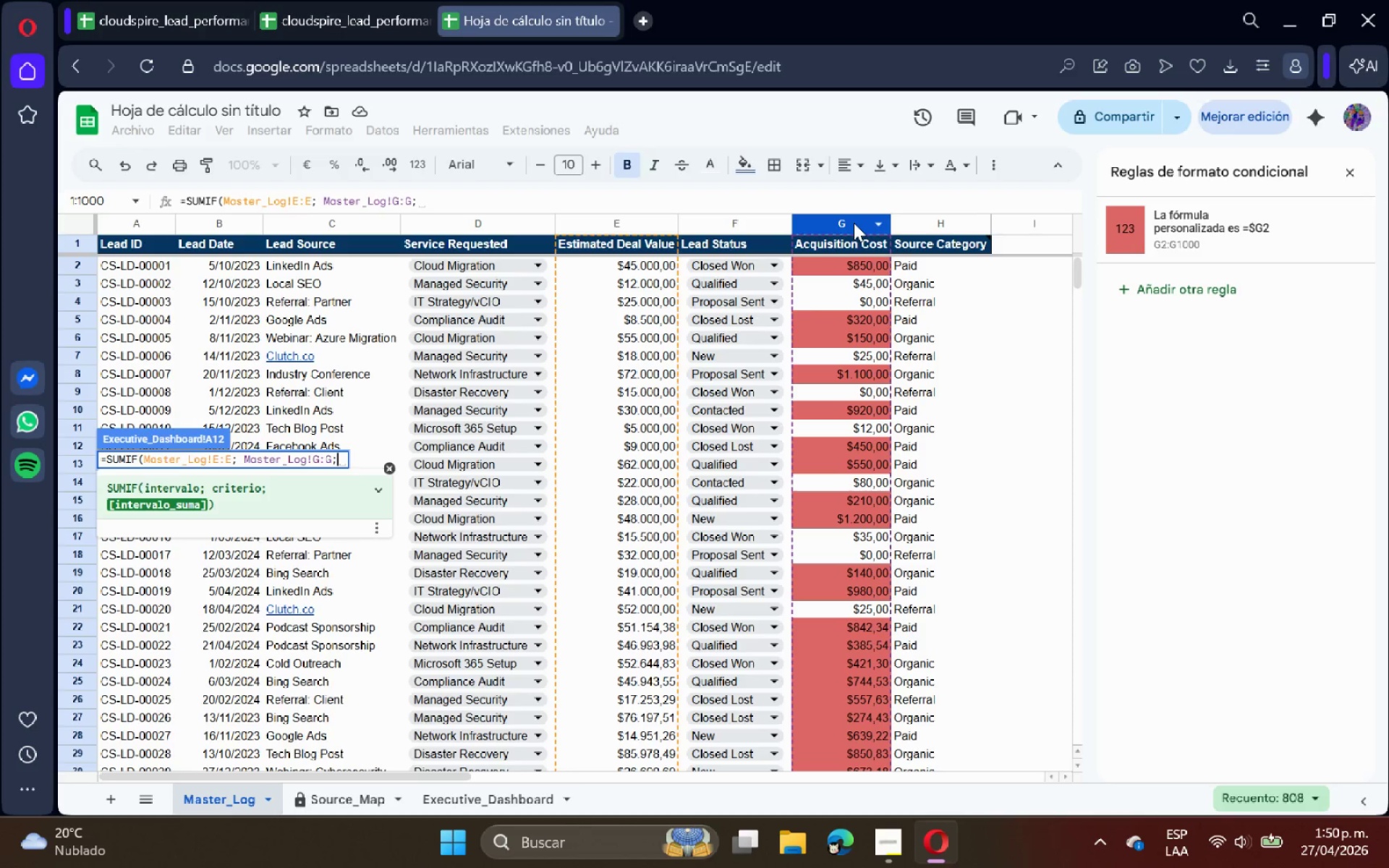 
key(Space)
 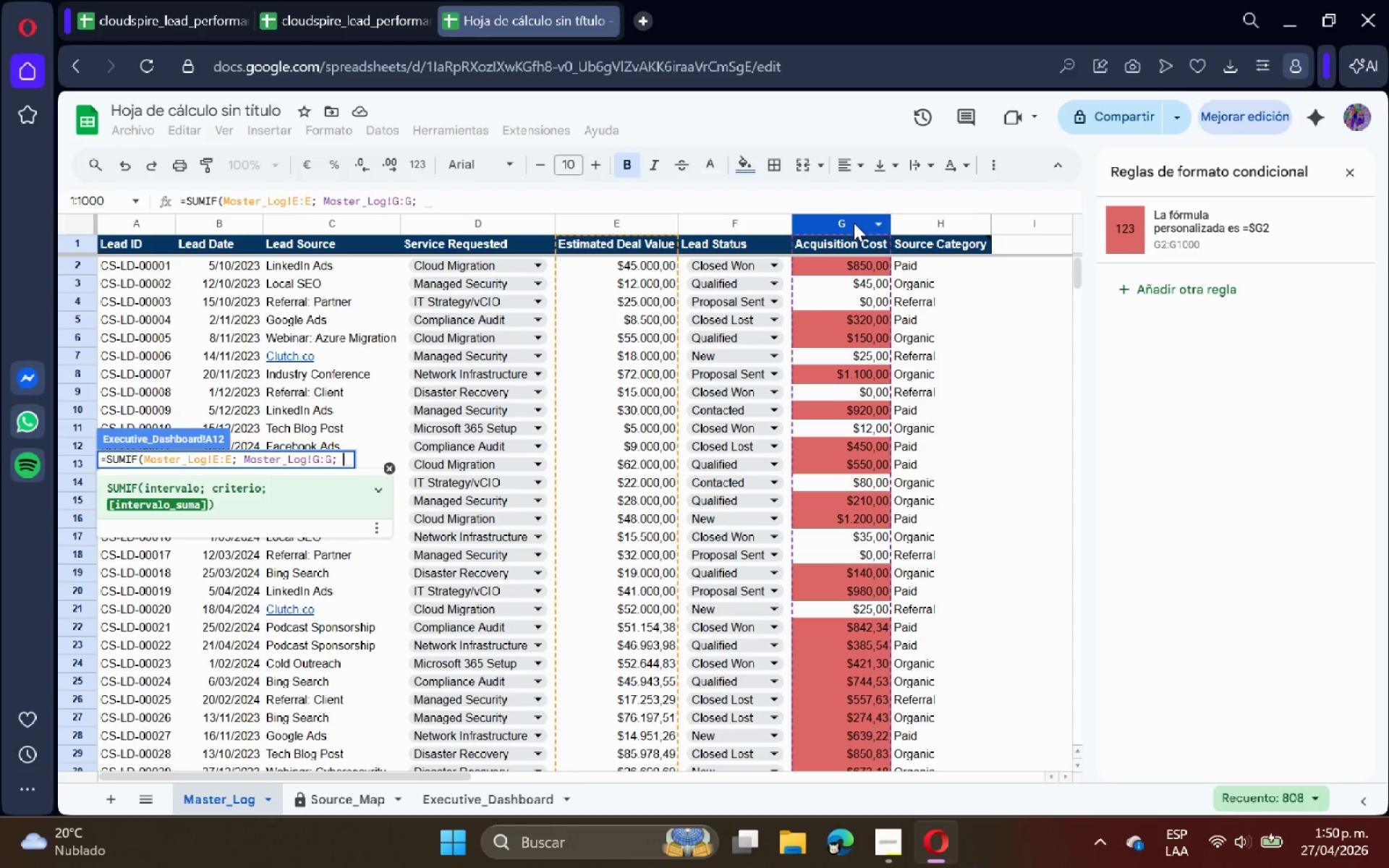 
key(Shift+2)
 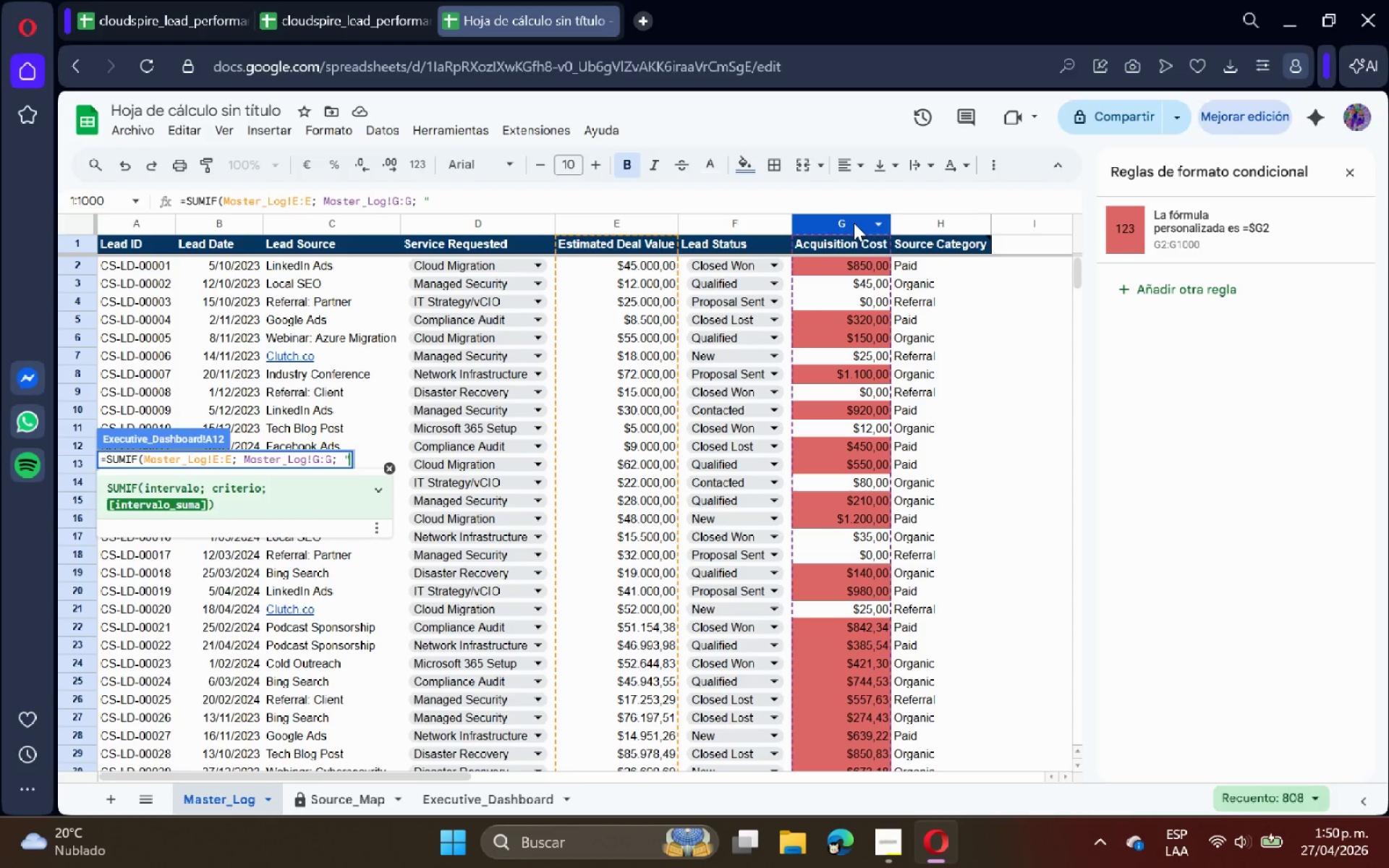 
key(Break)
 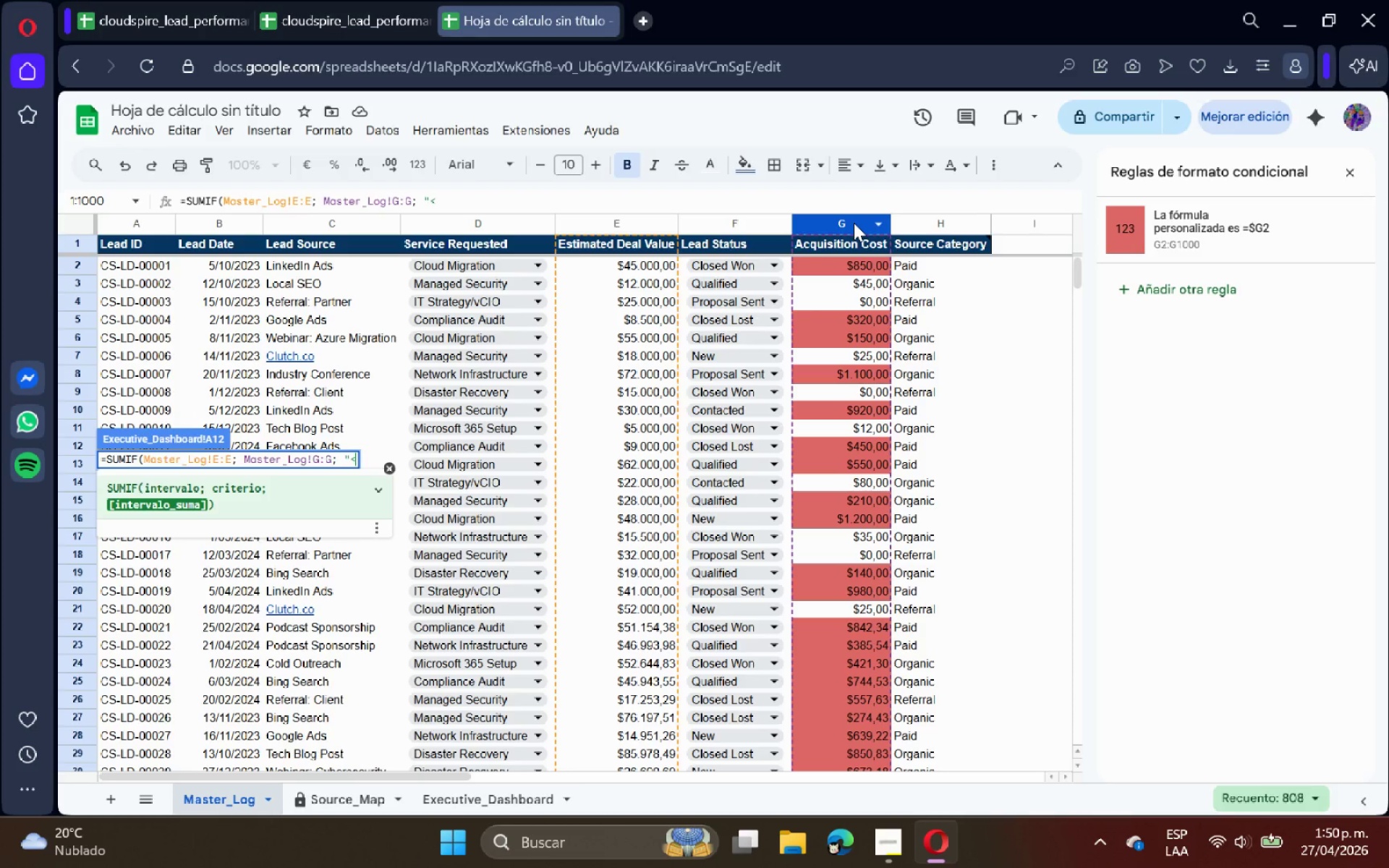 
key(Shift+2)
 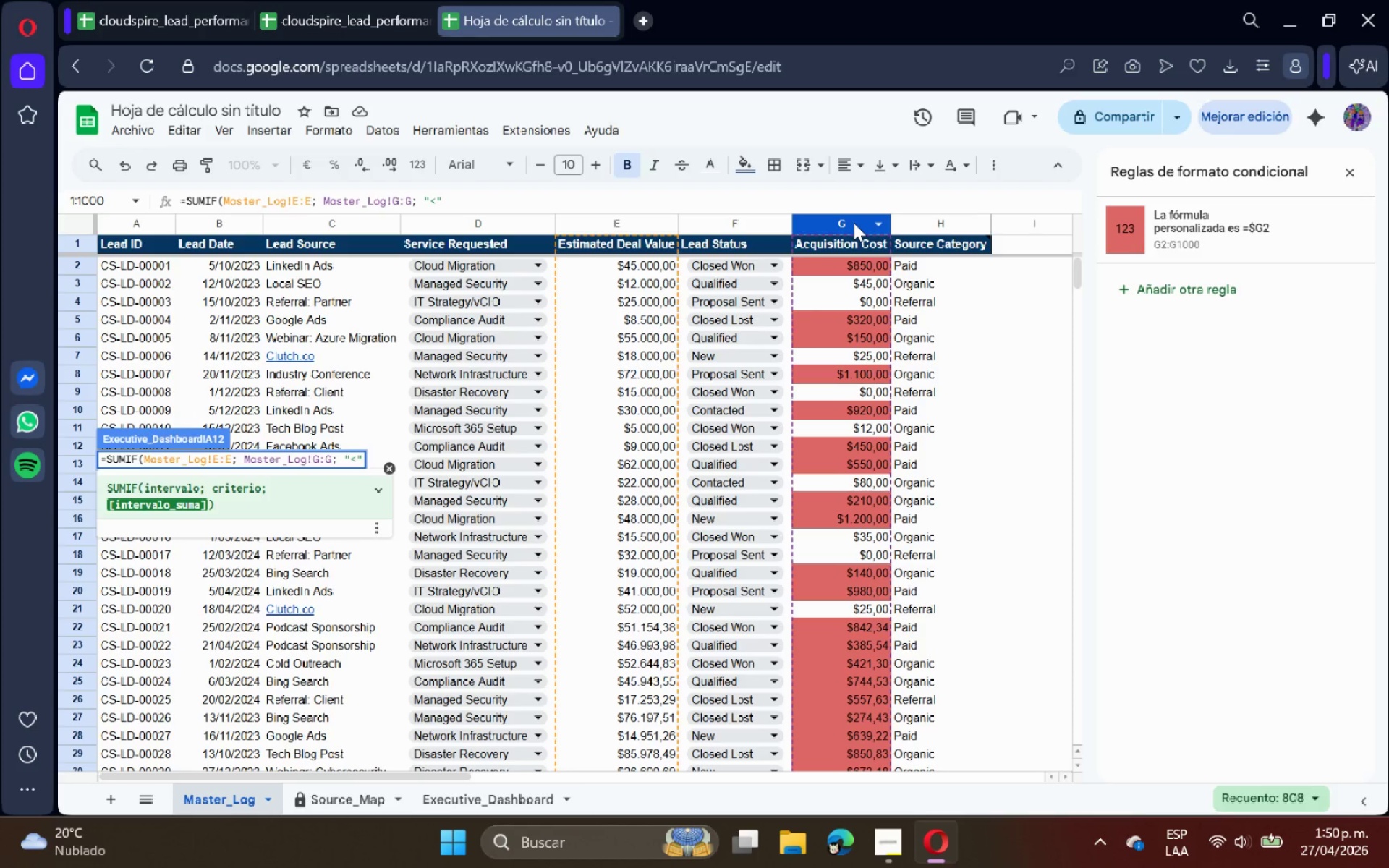 
key(Space)
 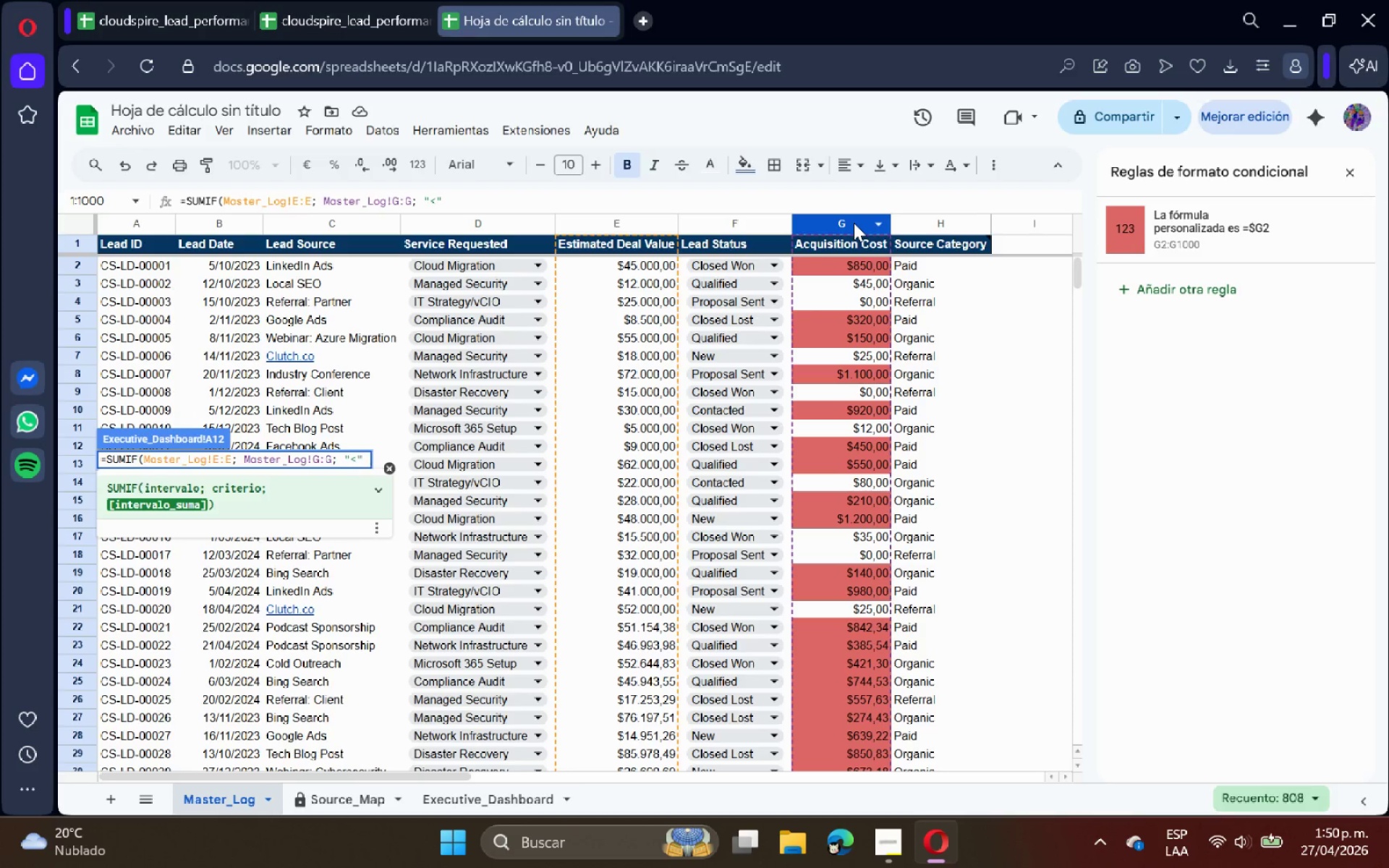 
key(Delete)
 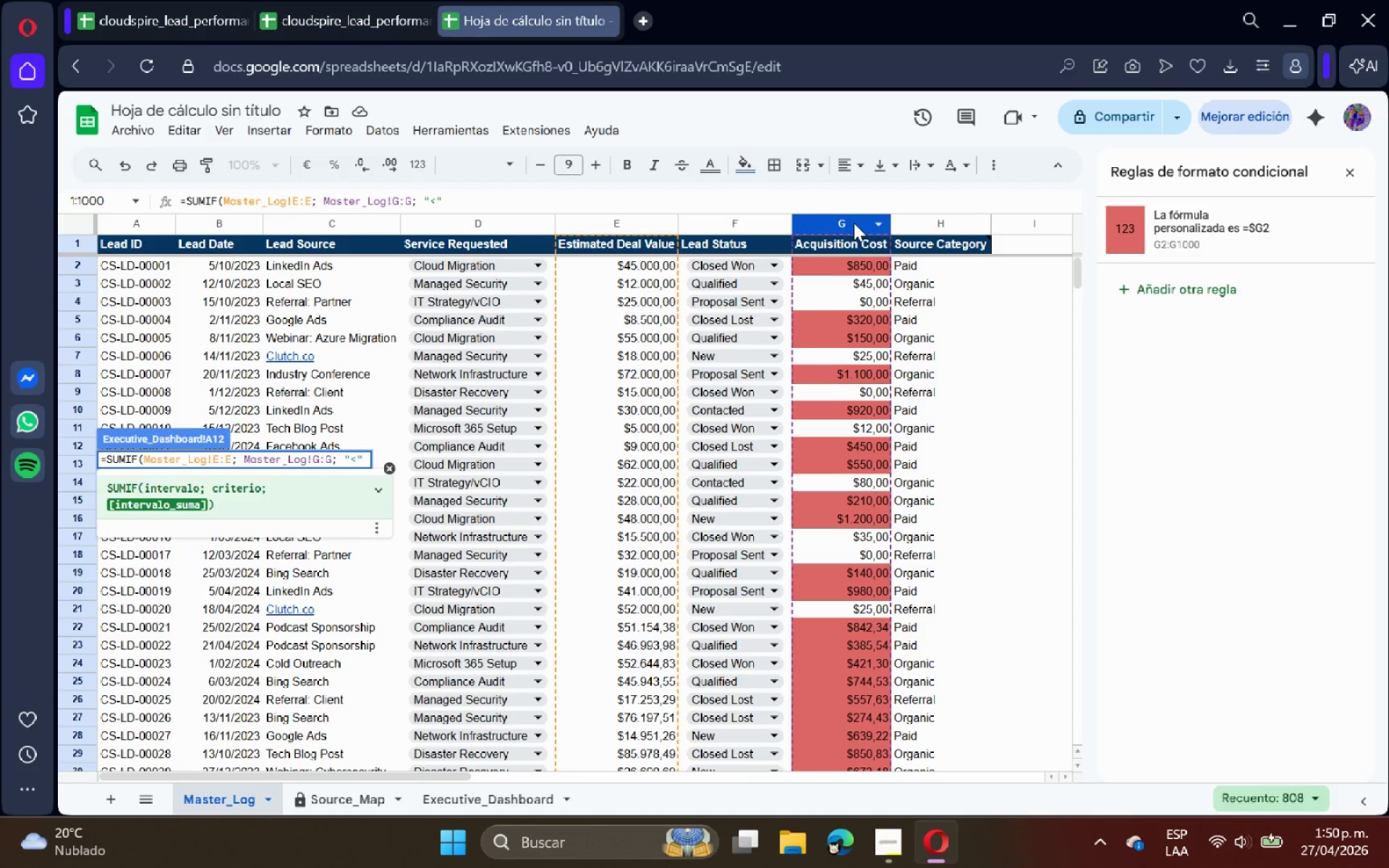 
key(Backspace)
 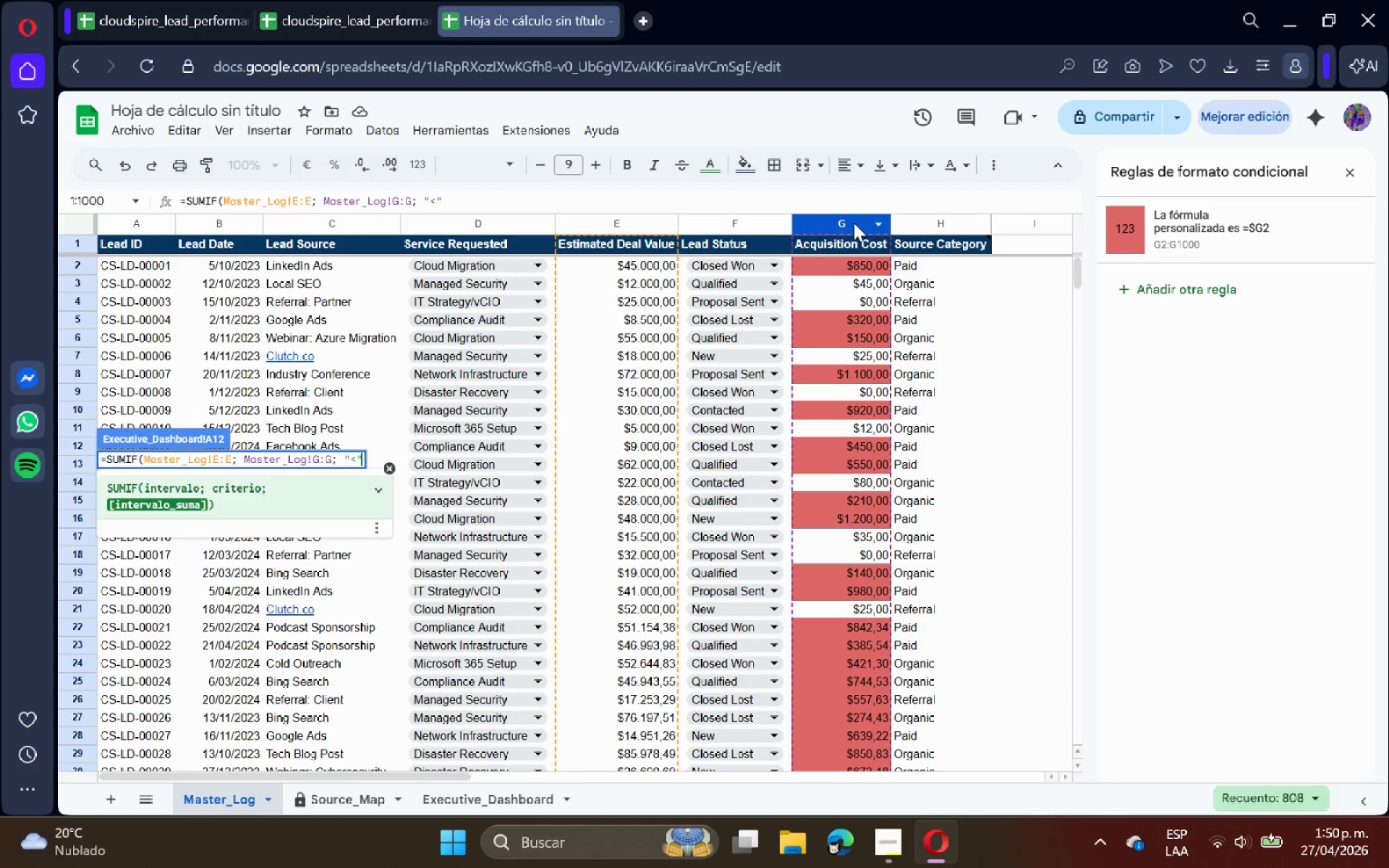 
type(^AVERAGE)
 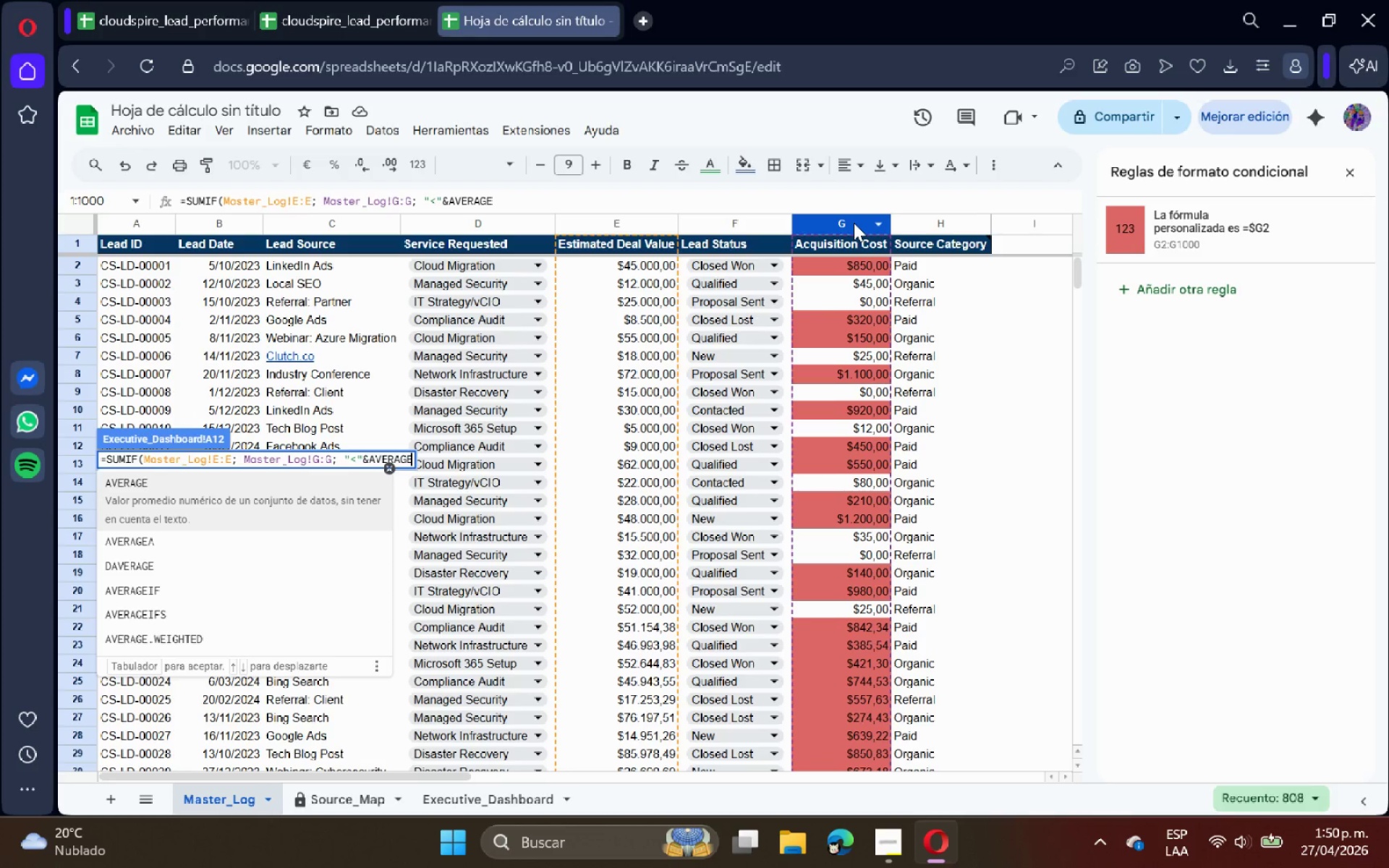 
key(Shift+8)
 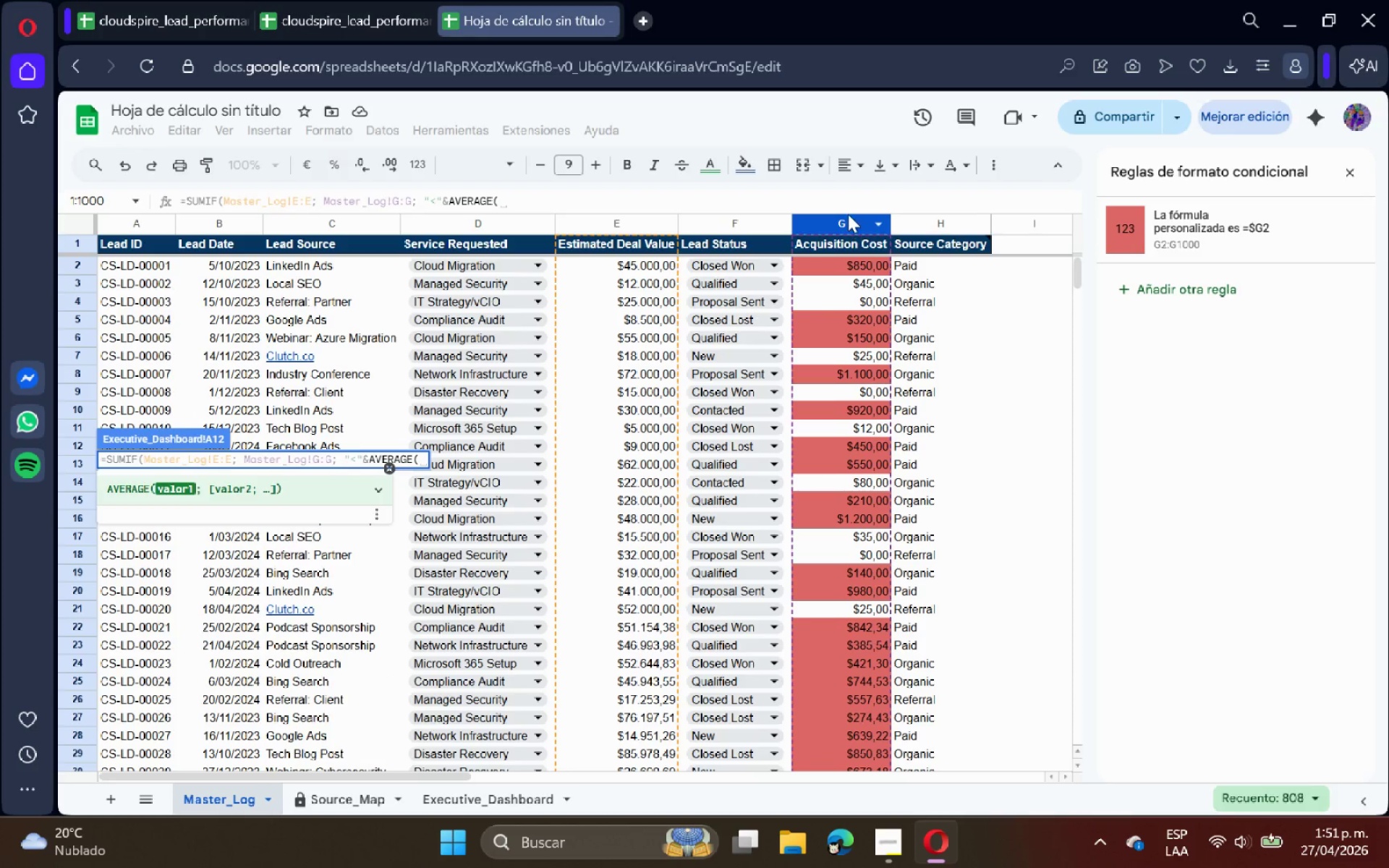 
wait(5.11)
 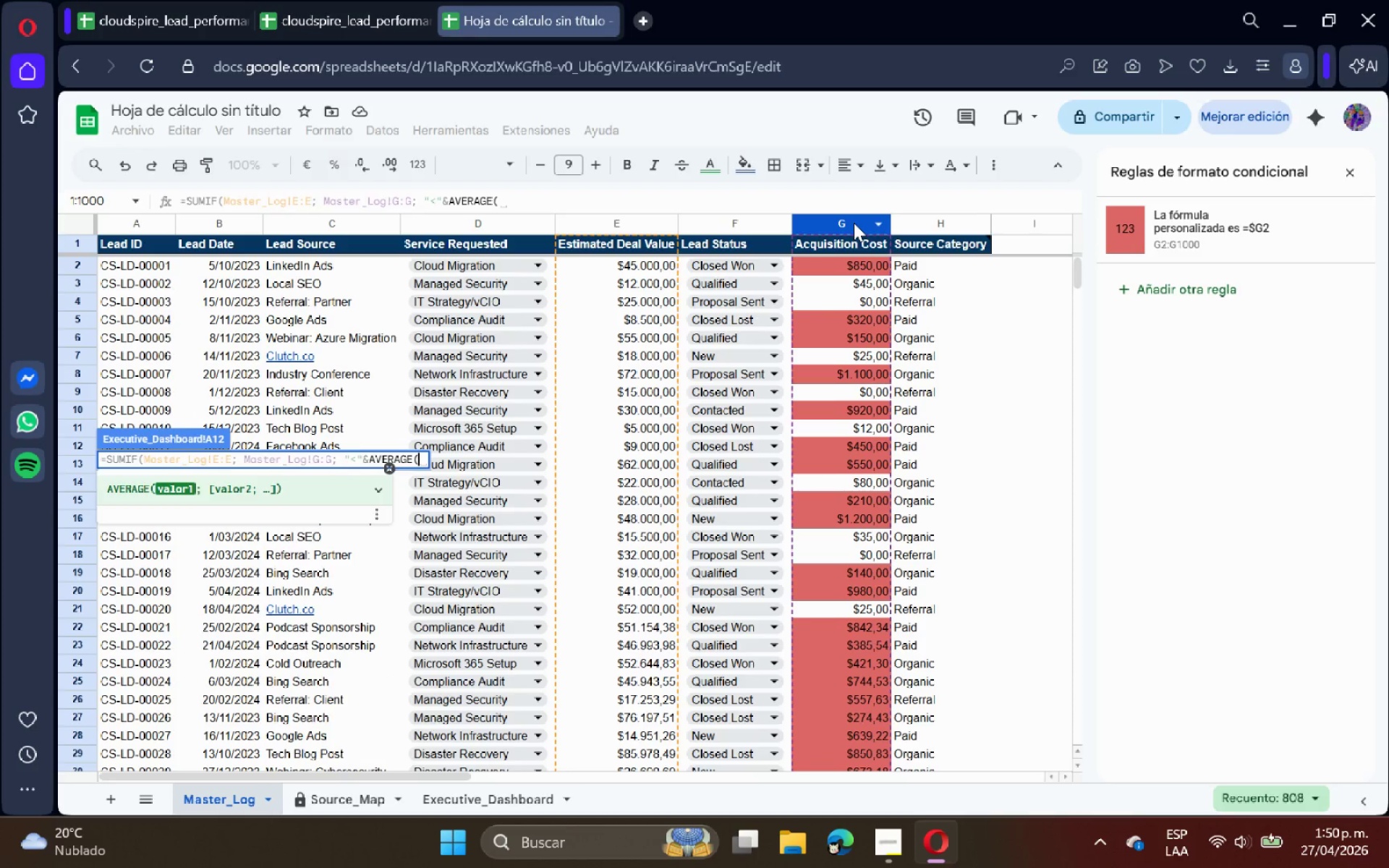 
left_click([813, 218])
 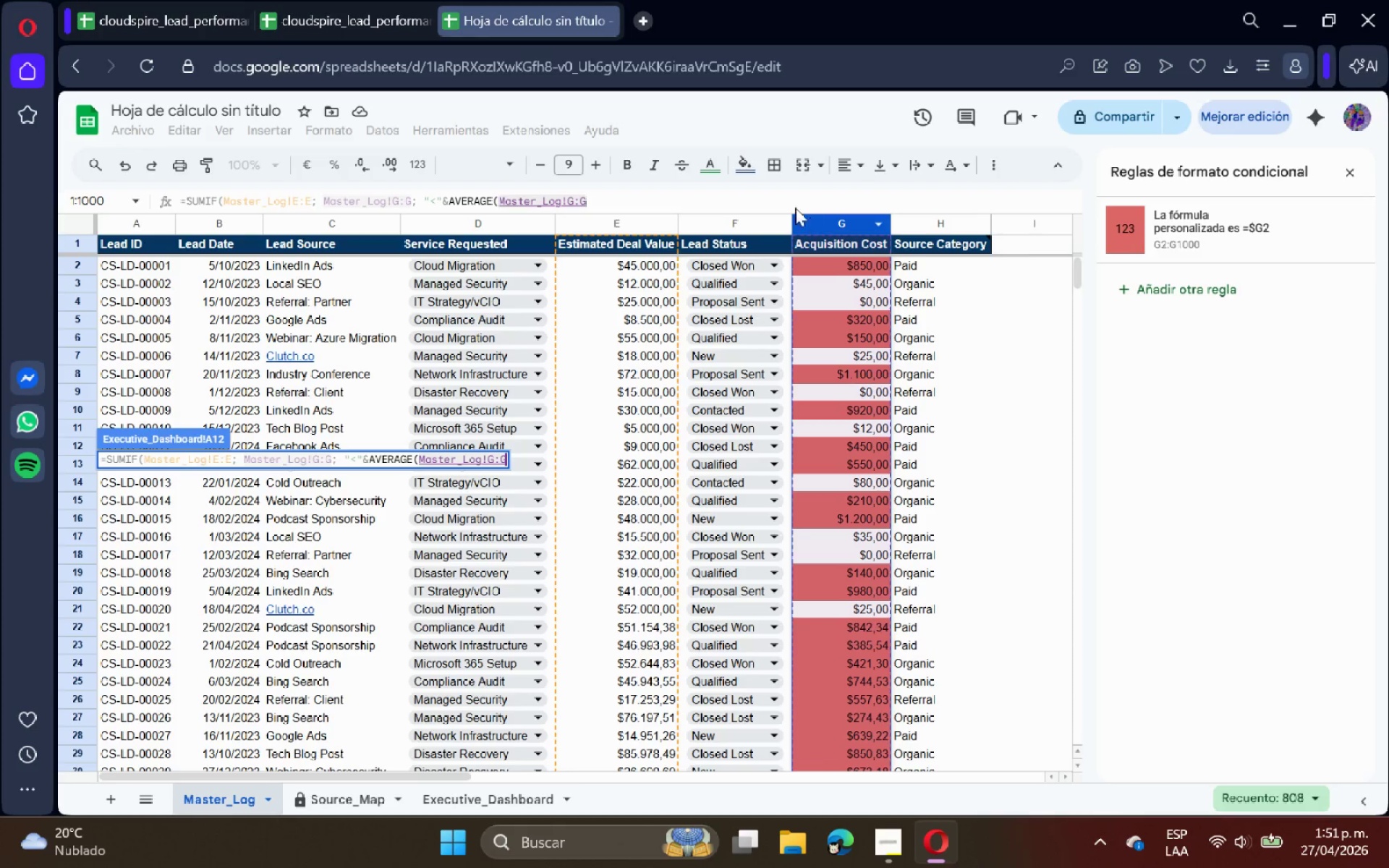 
key(Shift+ShiftRight)
 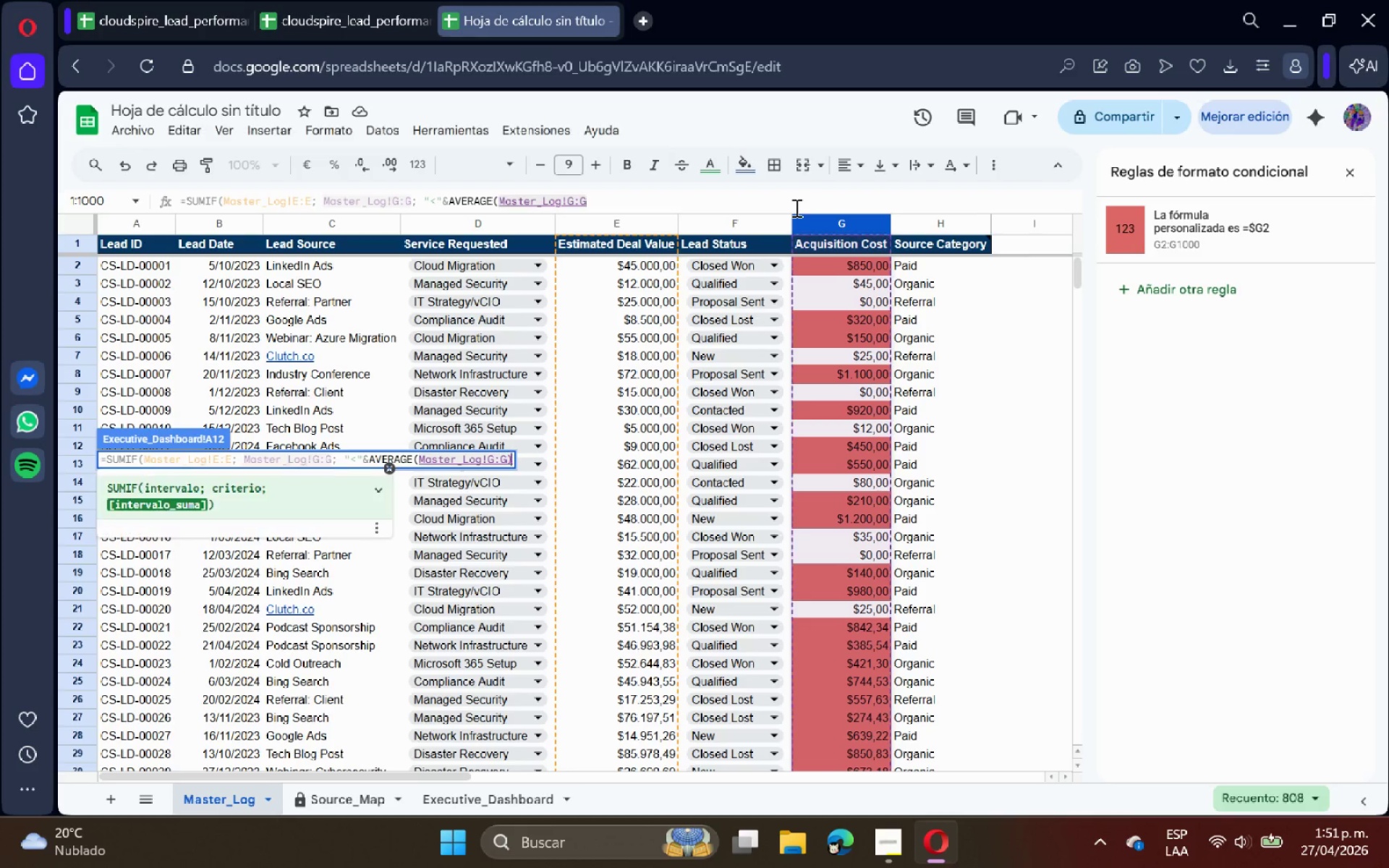 
key(Shift+9)
 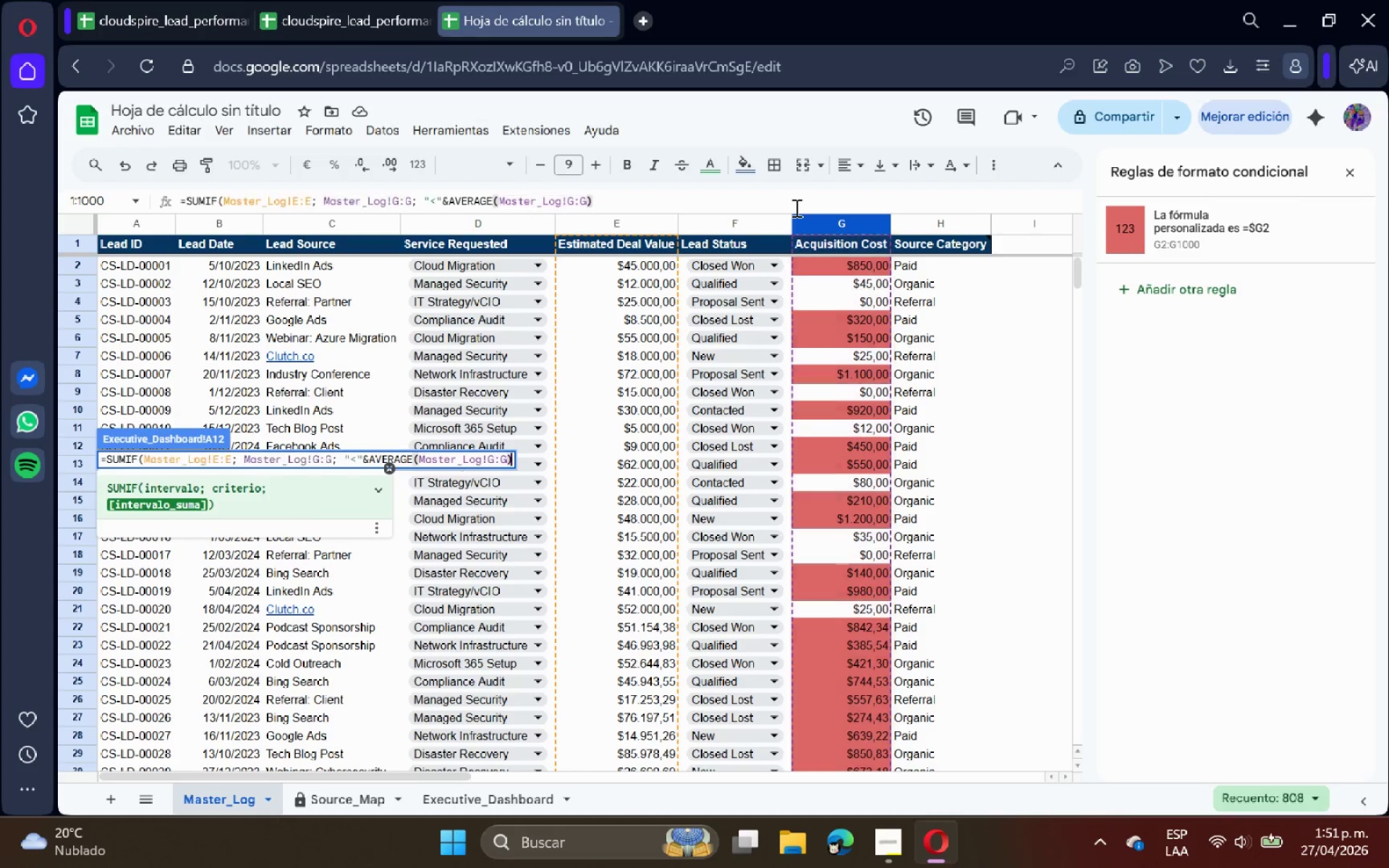 
key(Shift+ShiftRight)
 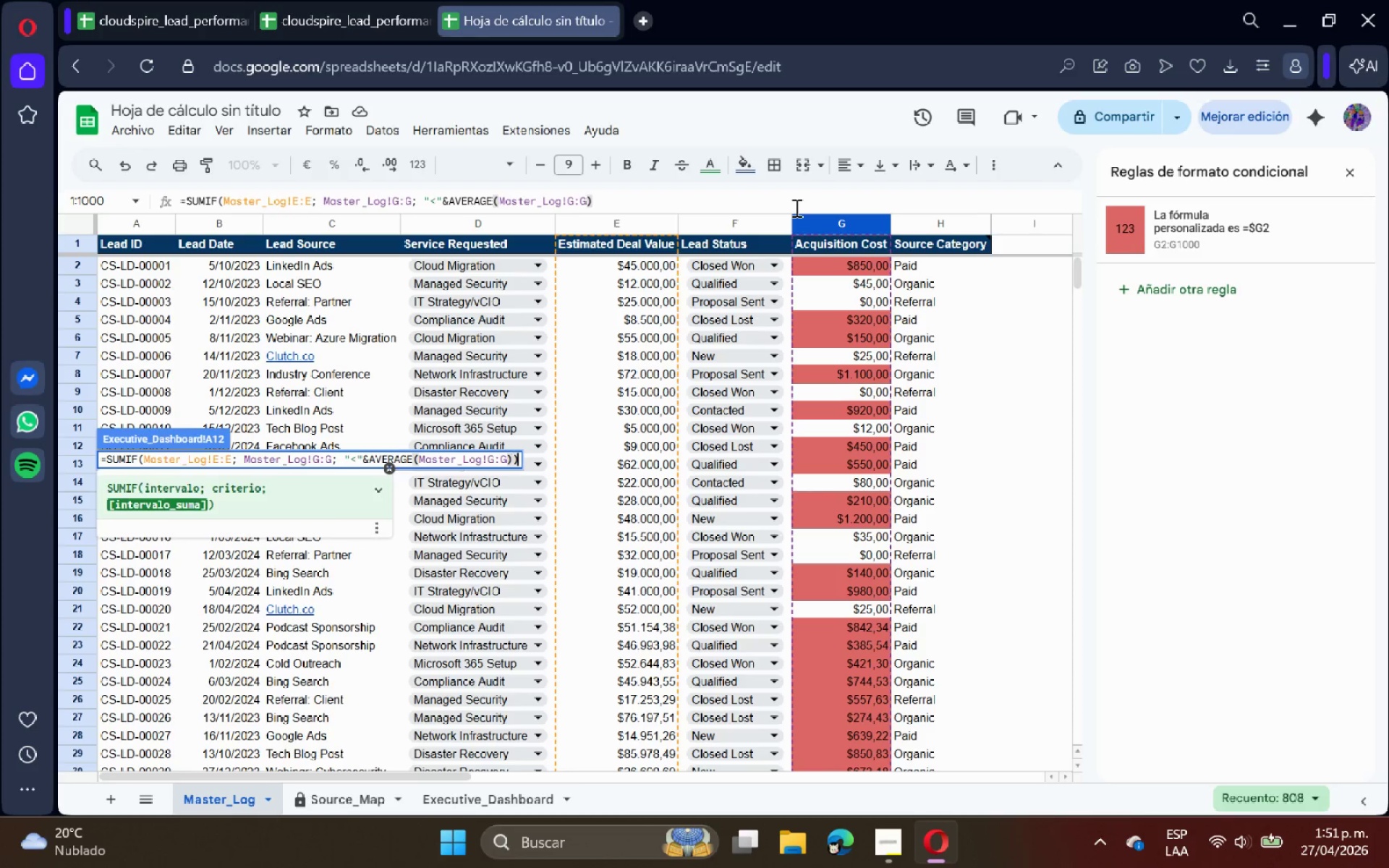 
key(Shift+9)
 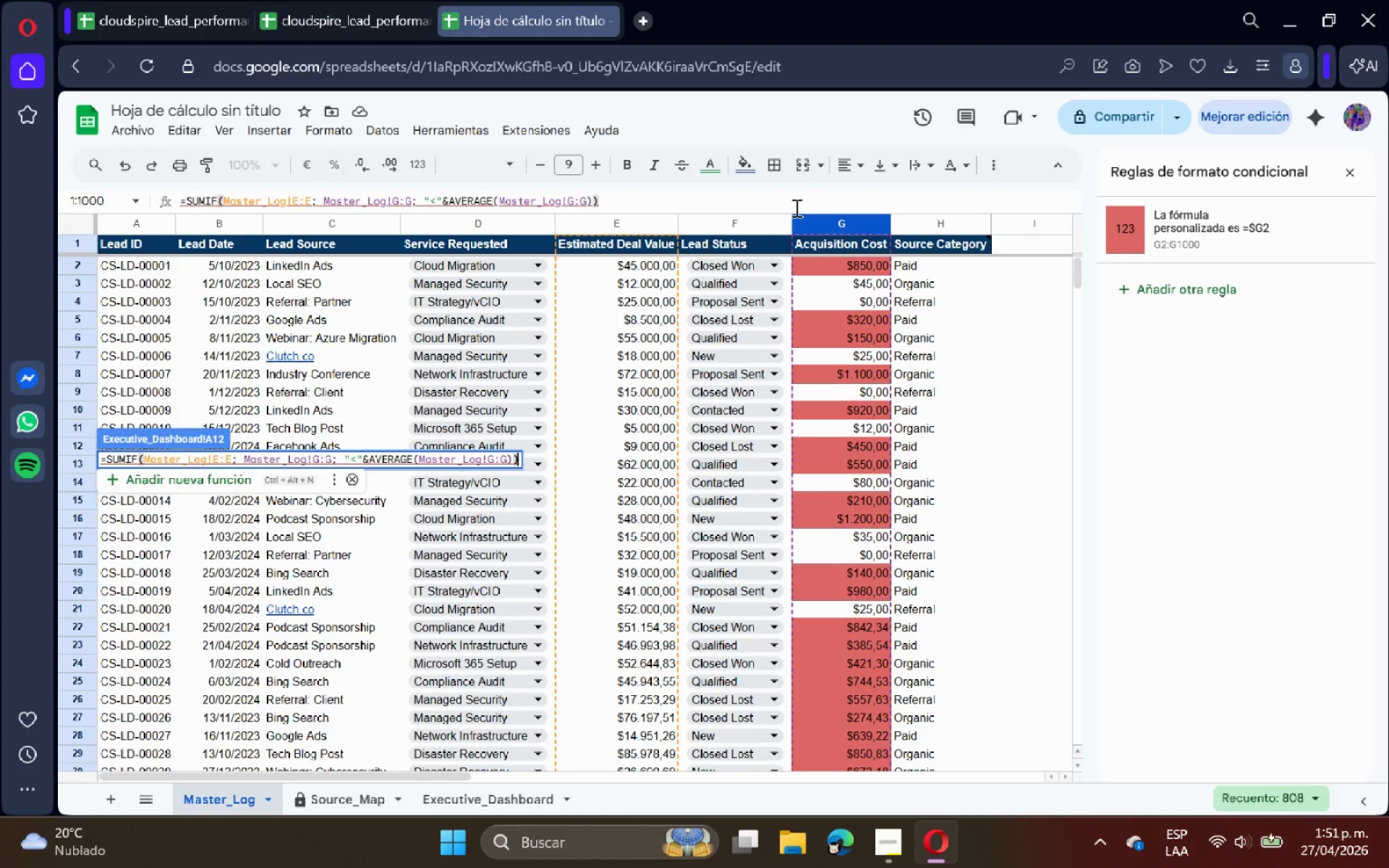 
key(Enter)
 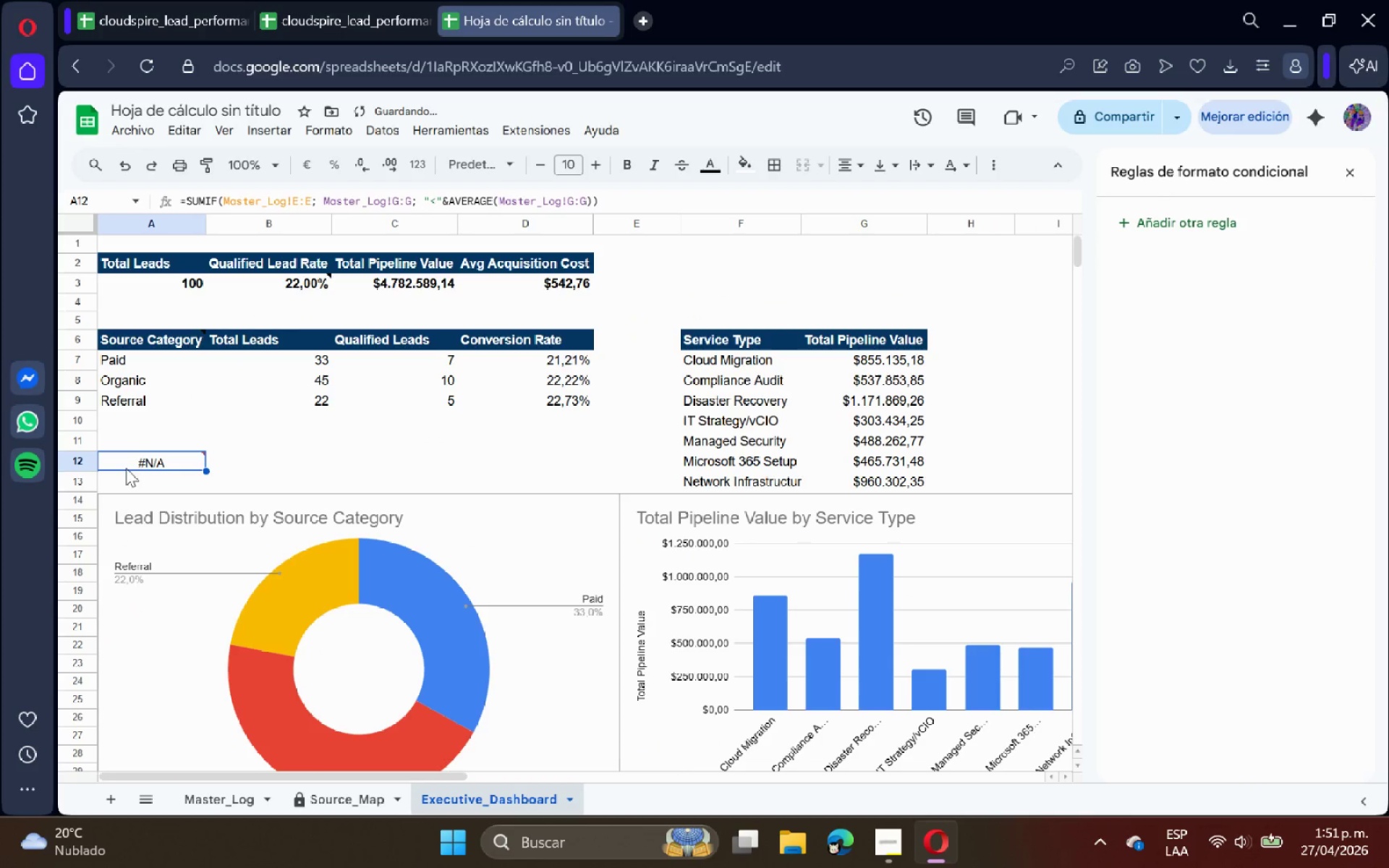 
double_click([141, 468])
 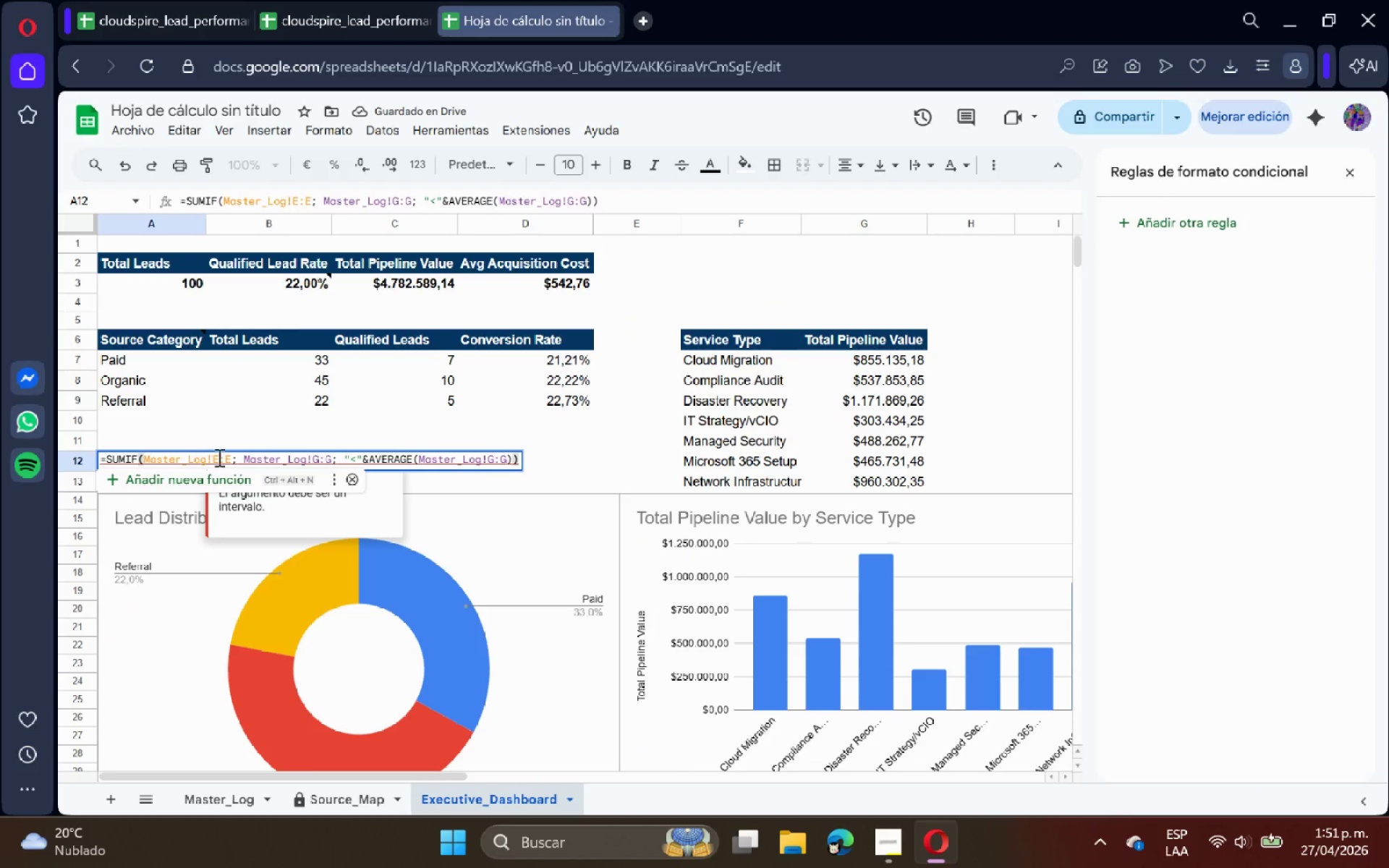 
double_click([229, 454])
 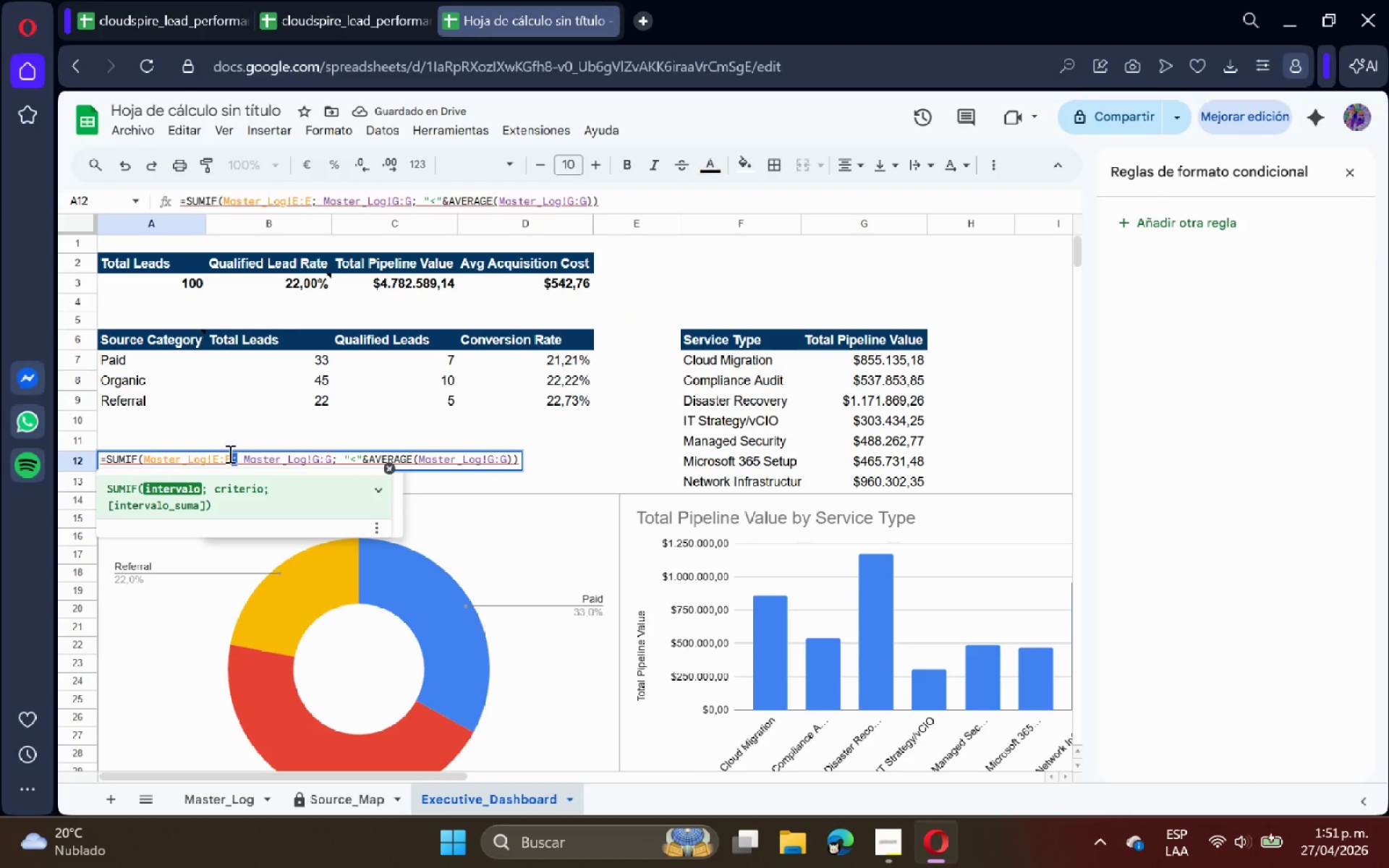 
triple_click([229, 454])
 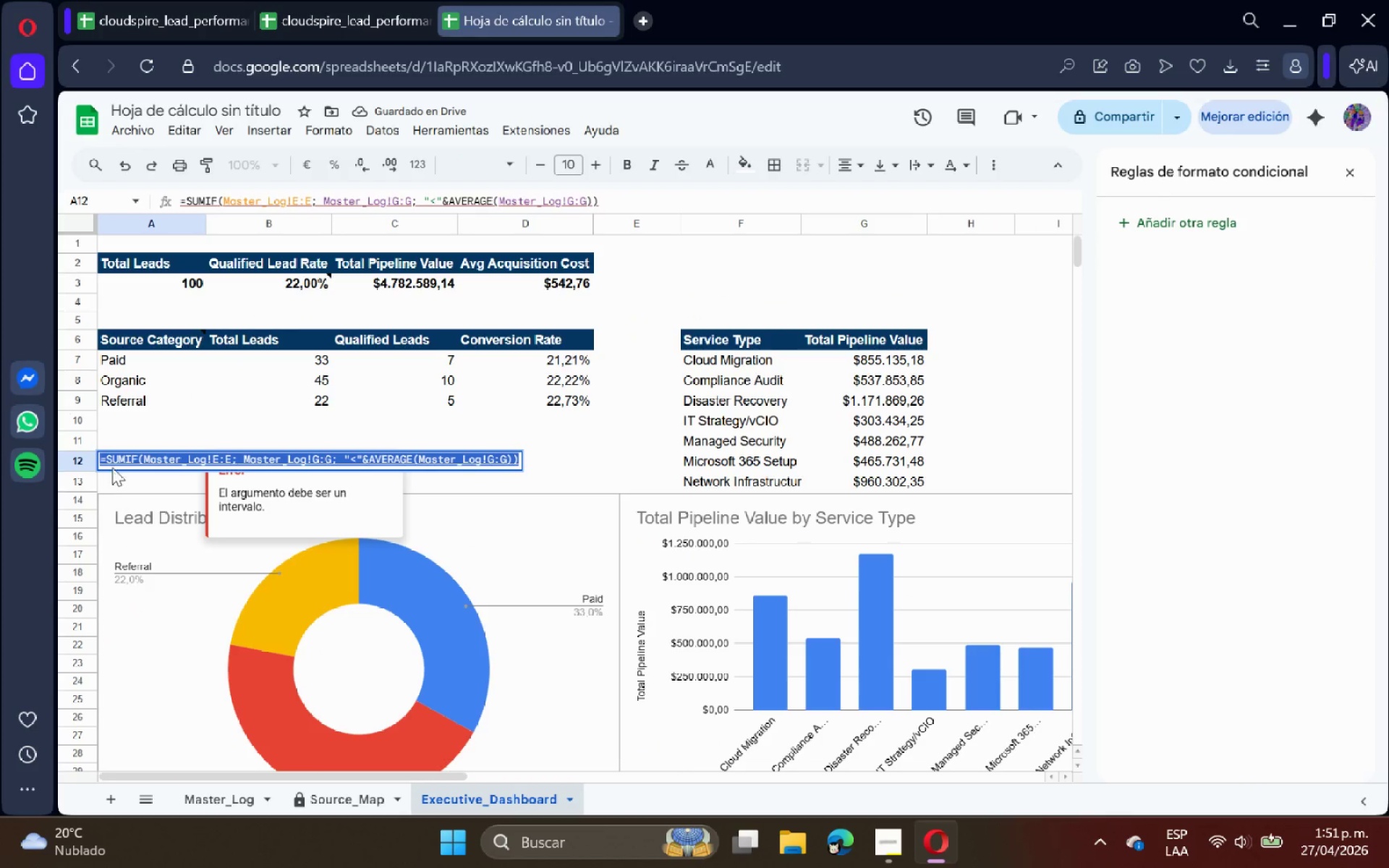 
left_click([136, 458])
 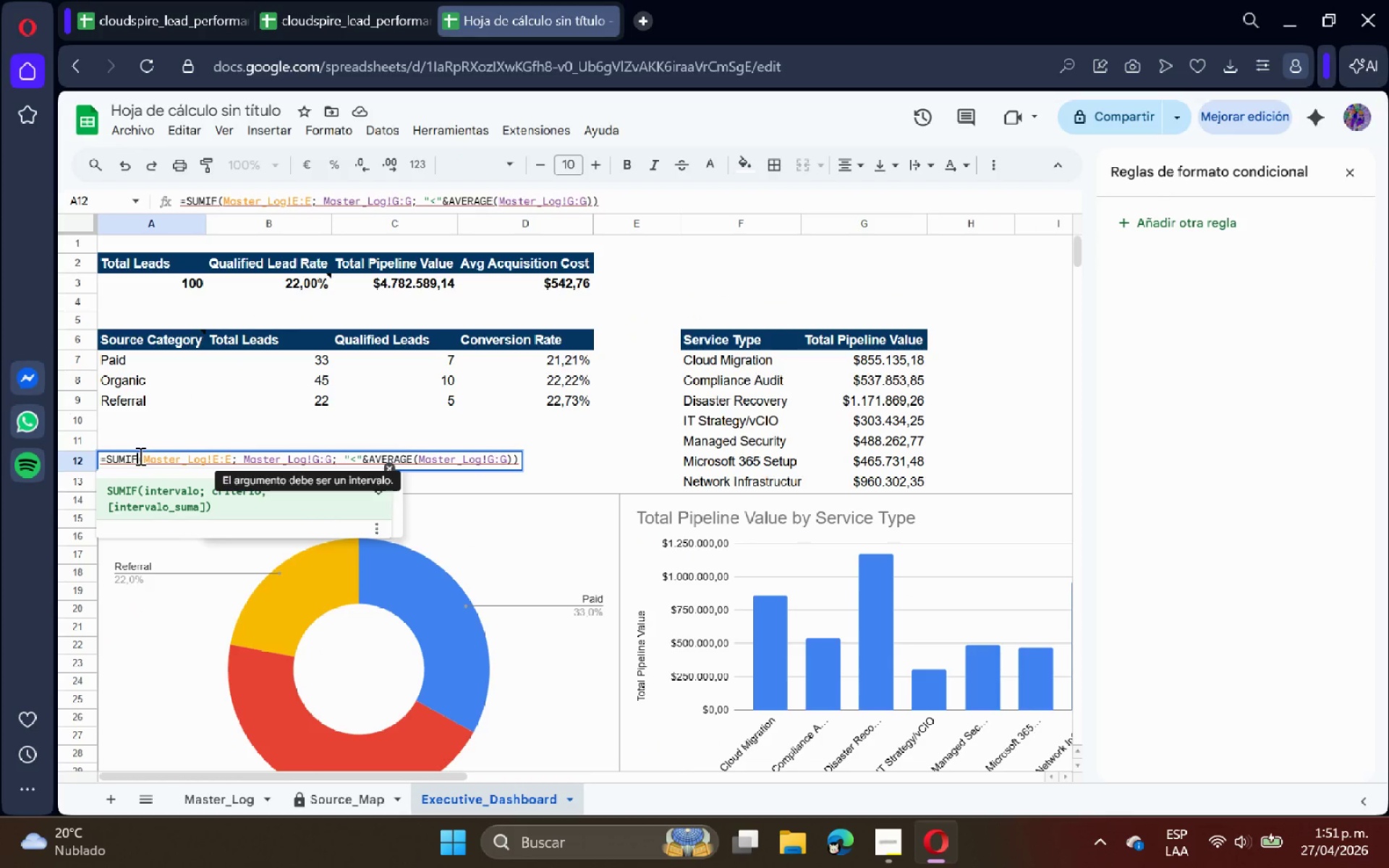 
key(S)
 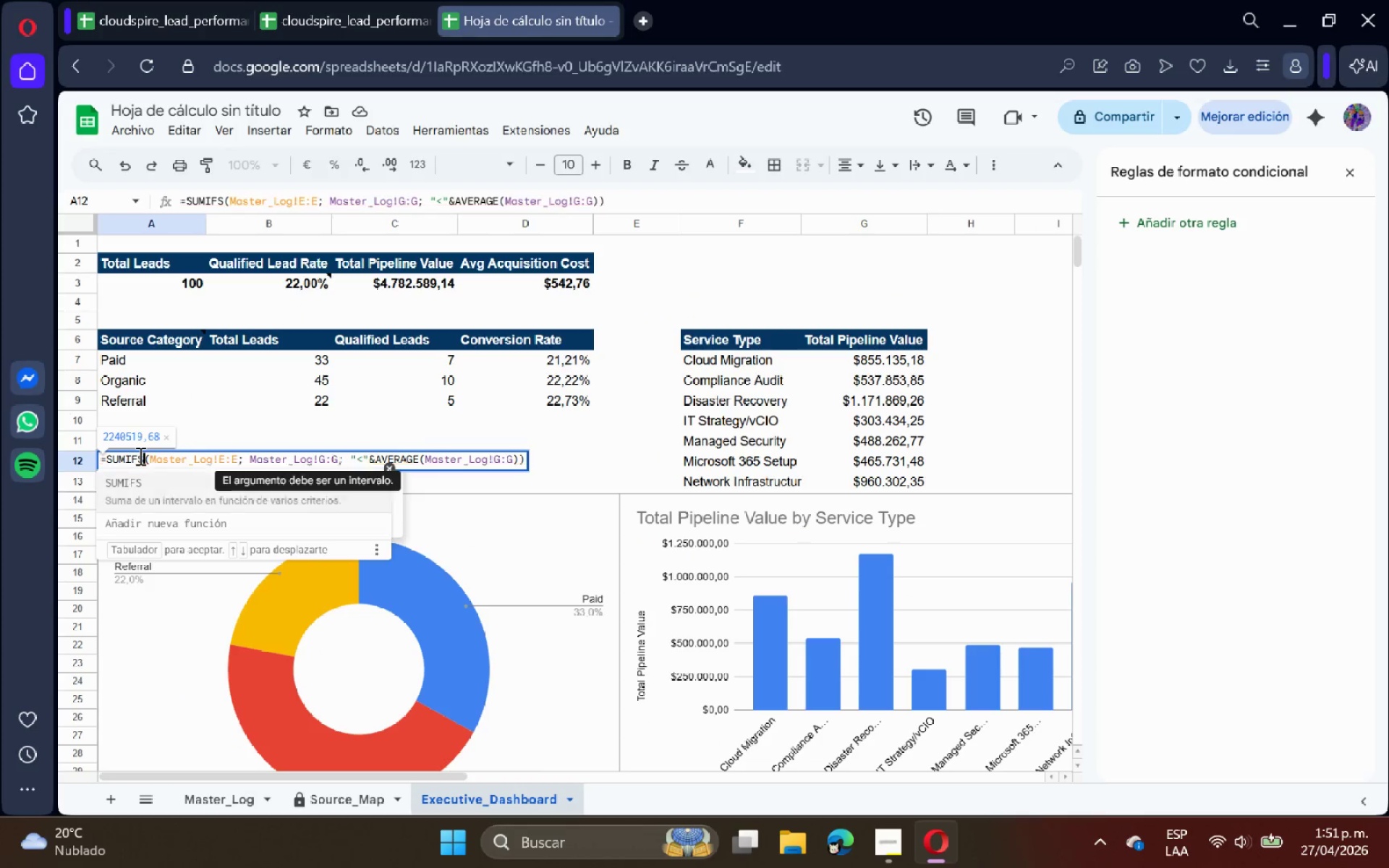 
key(Enter)
 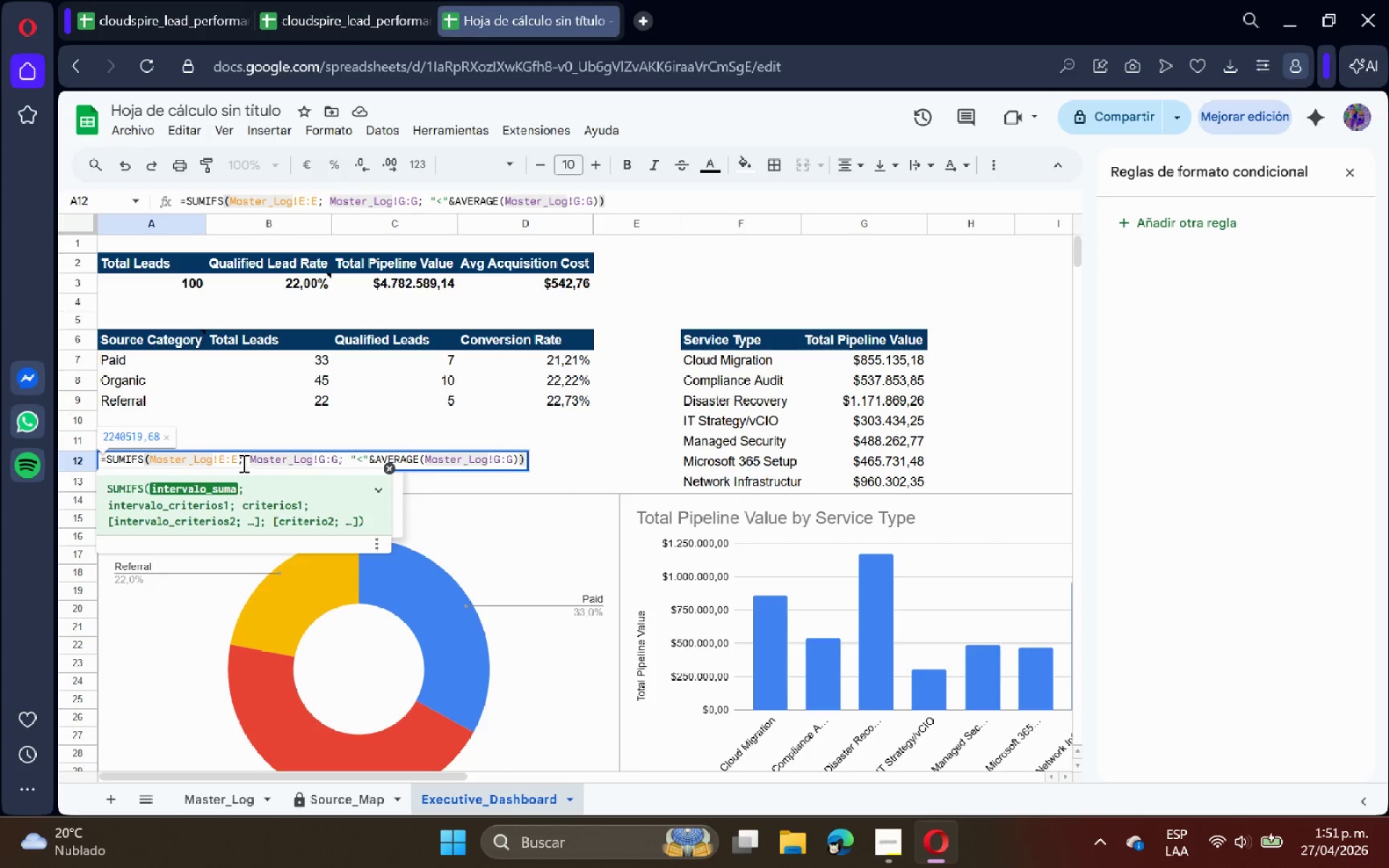 
key(Enter)
 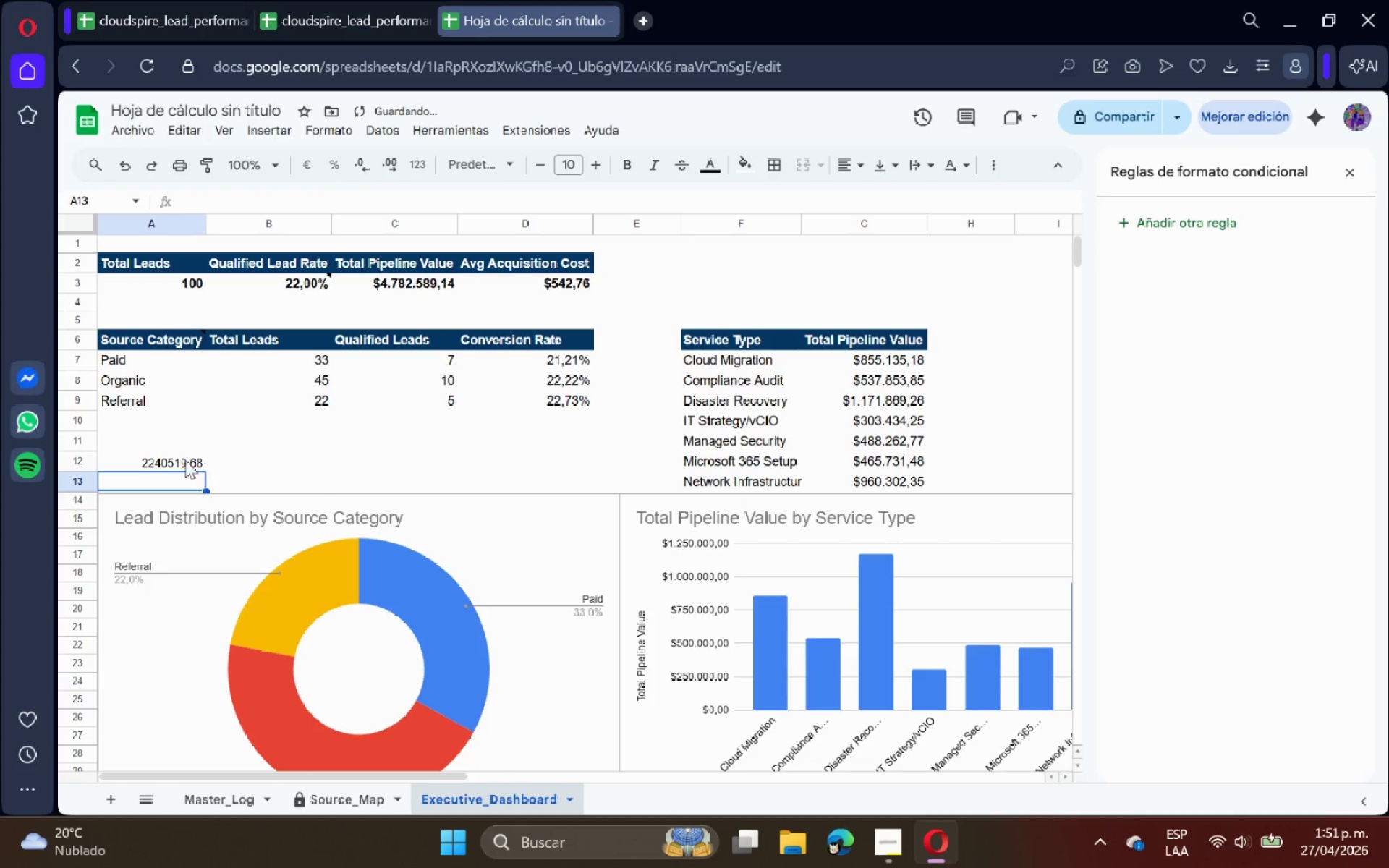 
left_click([182, 460])
 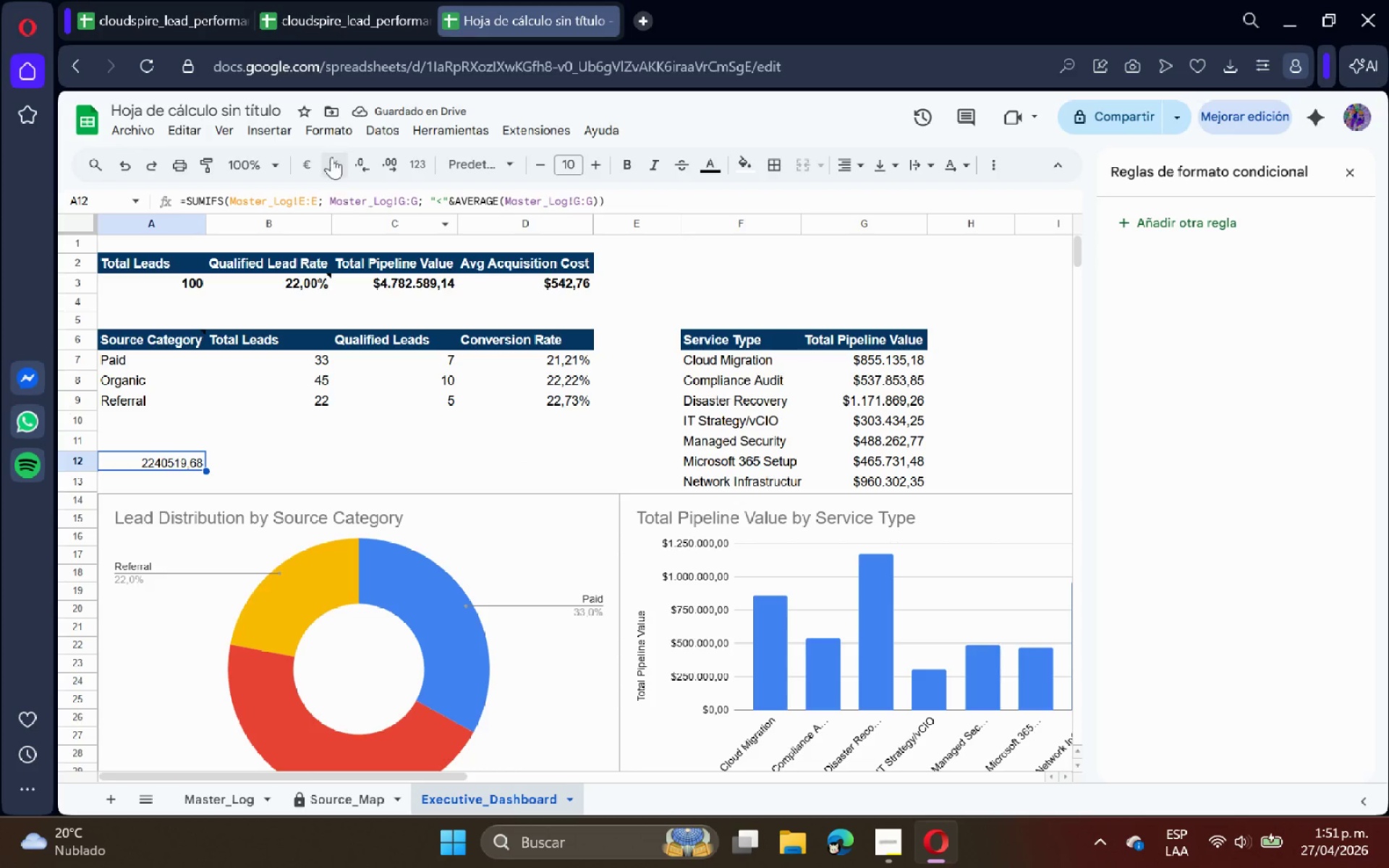 
left_click([274, 129])
 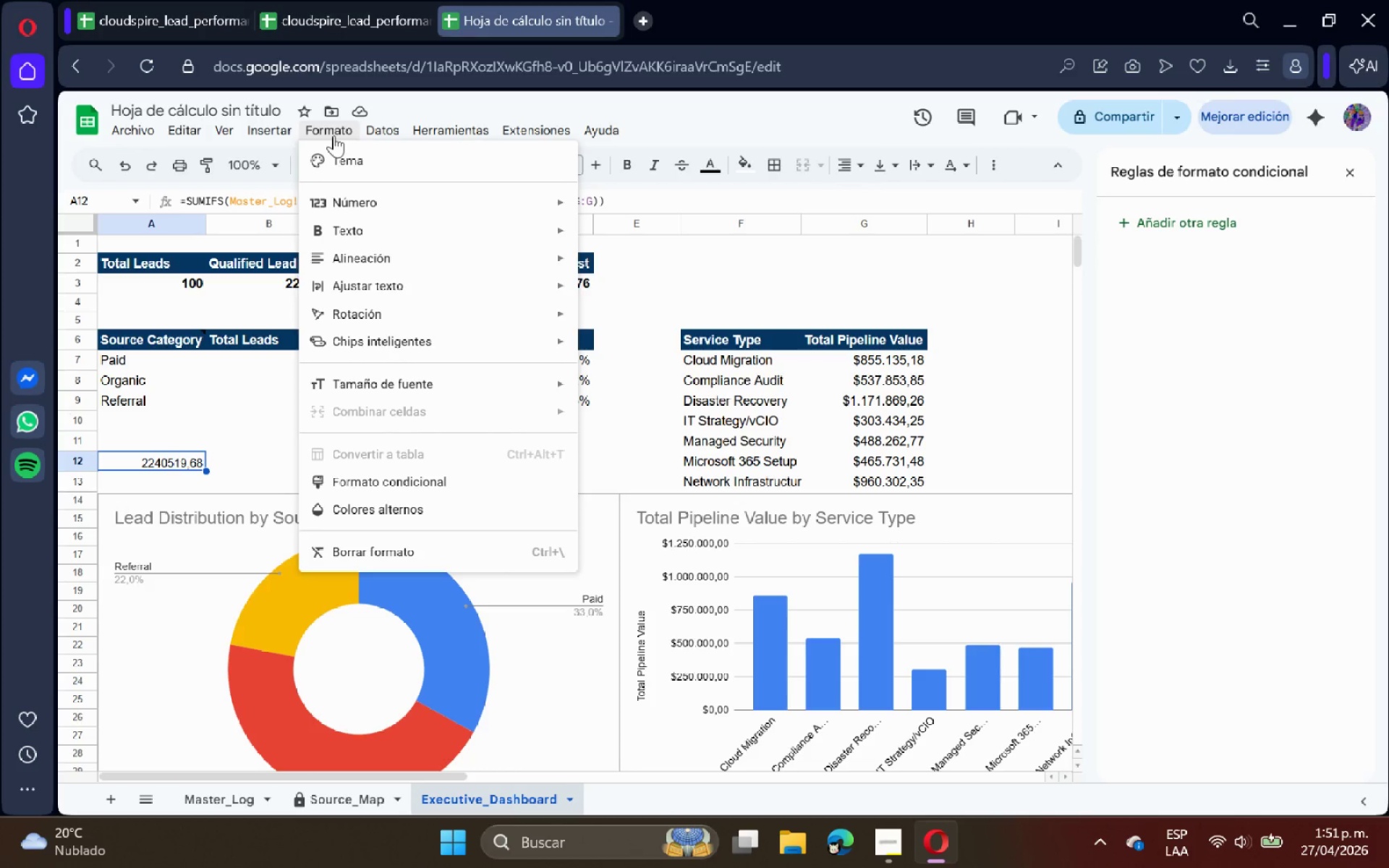 
wait(17.03)
 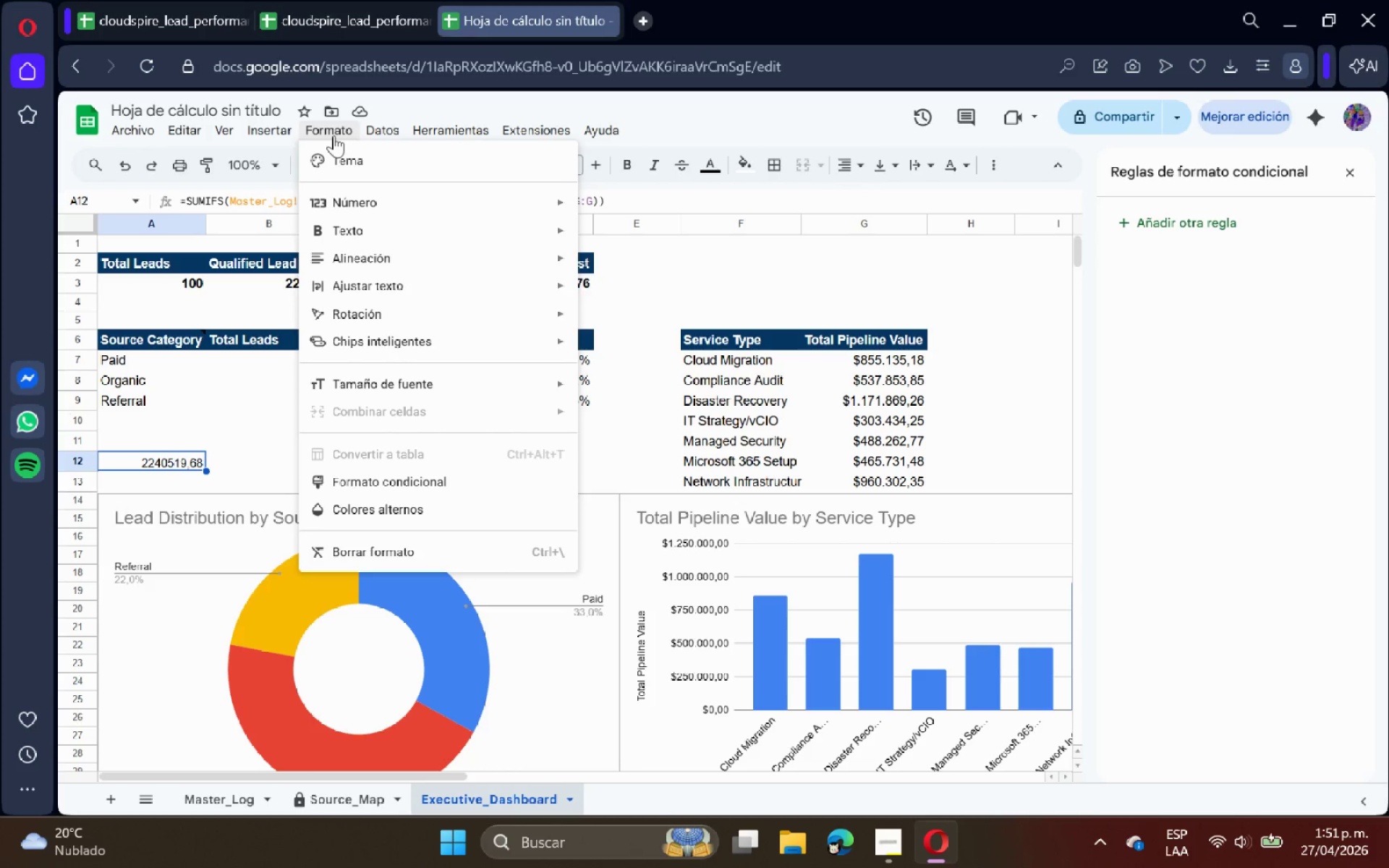 
left_click([265, 461])
 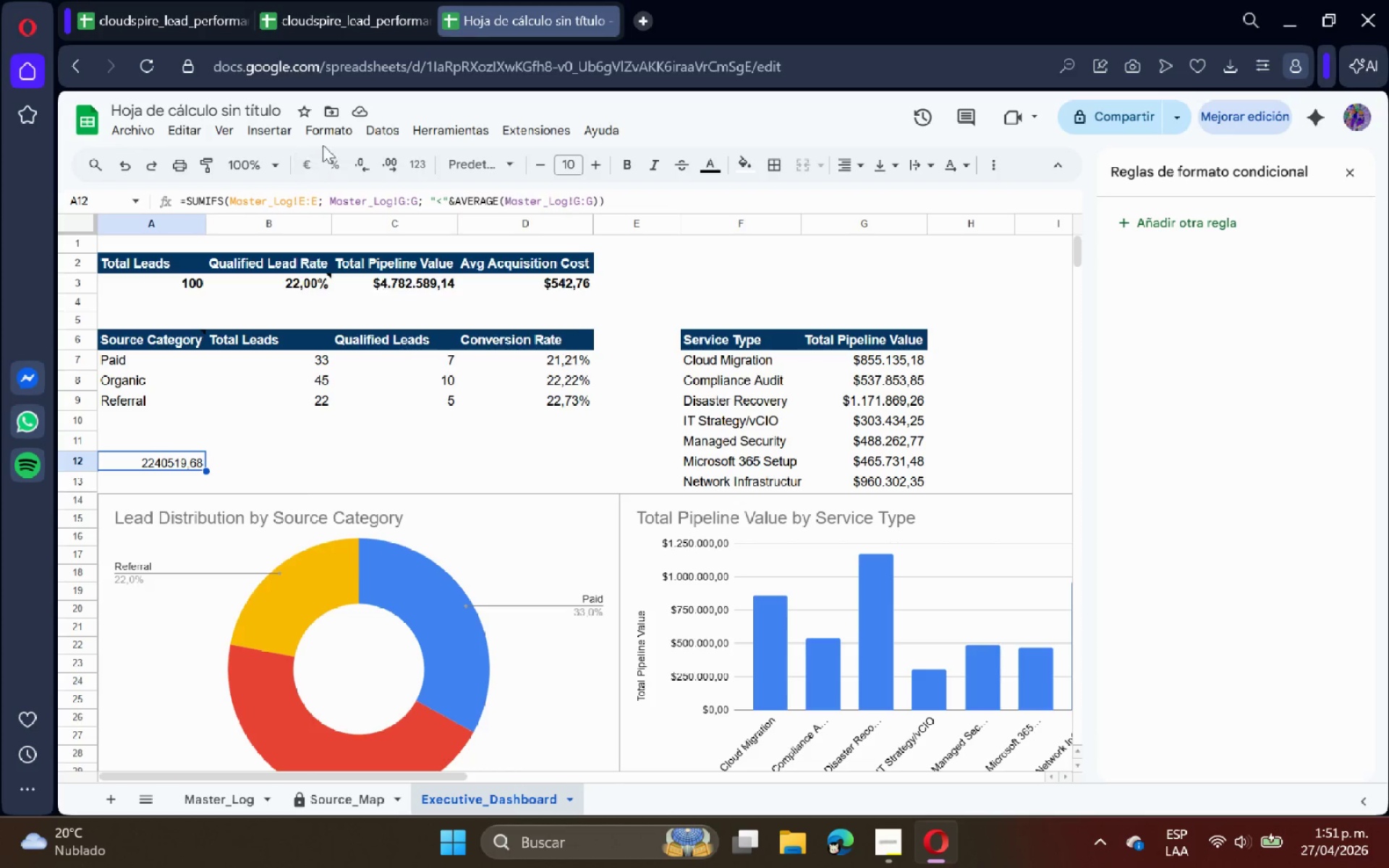 
left_click([356, 200])
 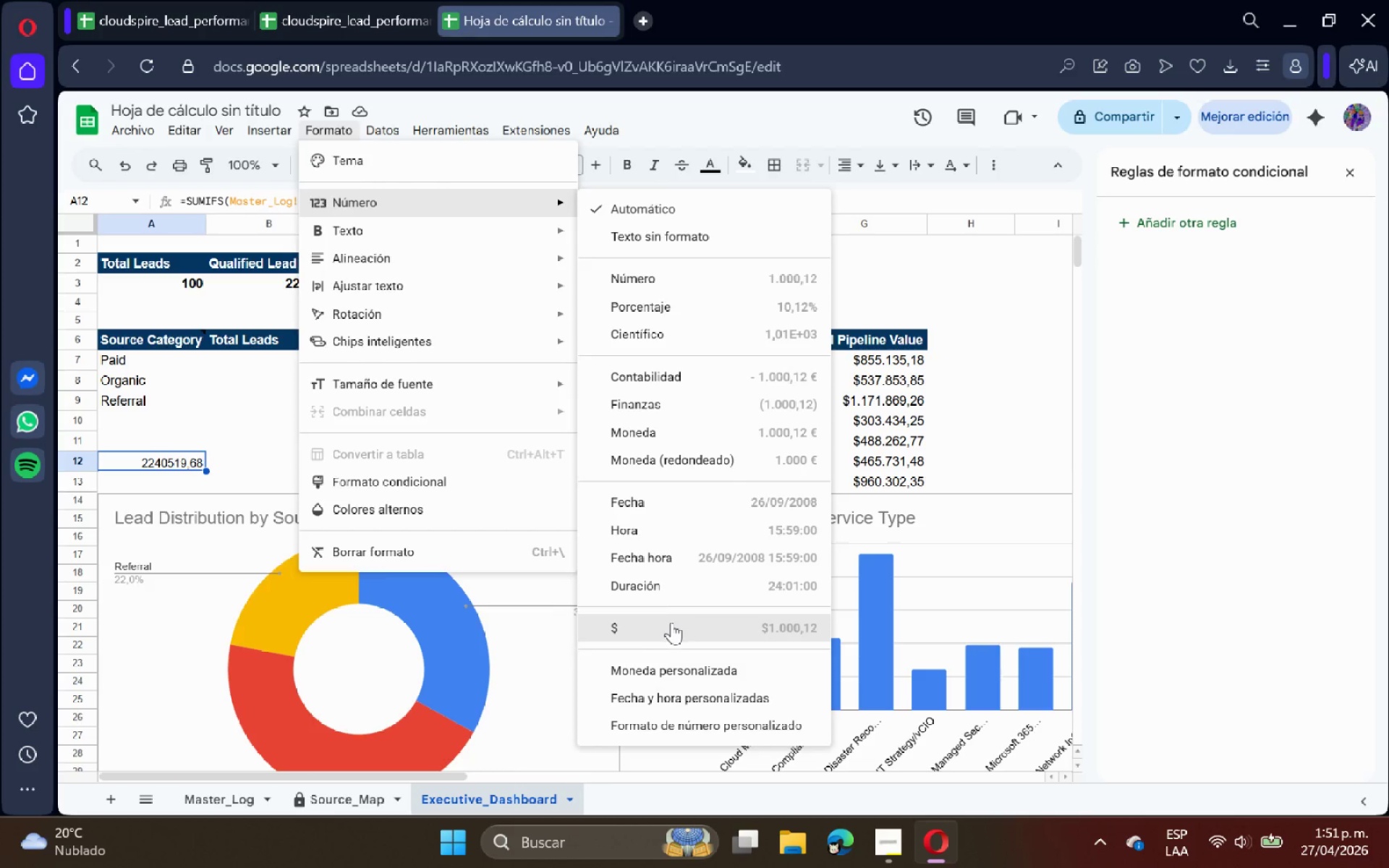 
left_click([252, 464])
 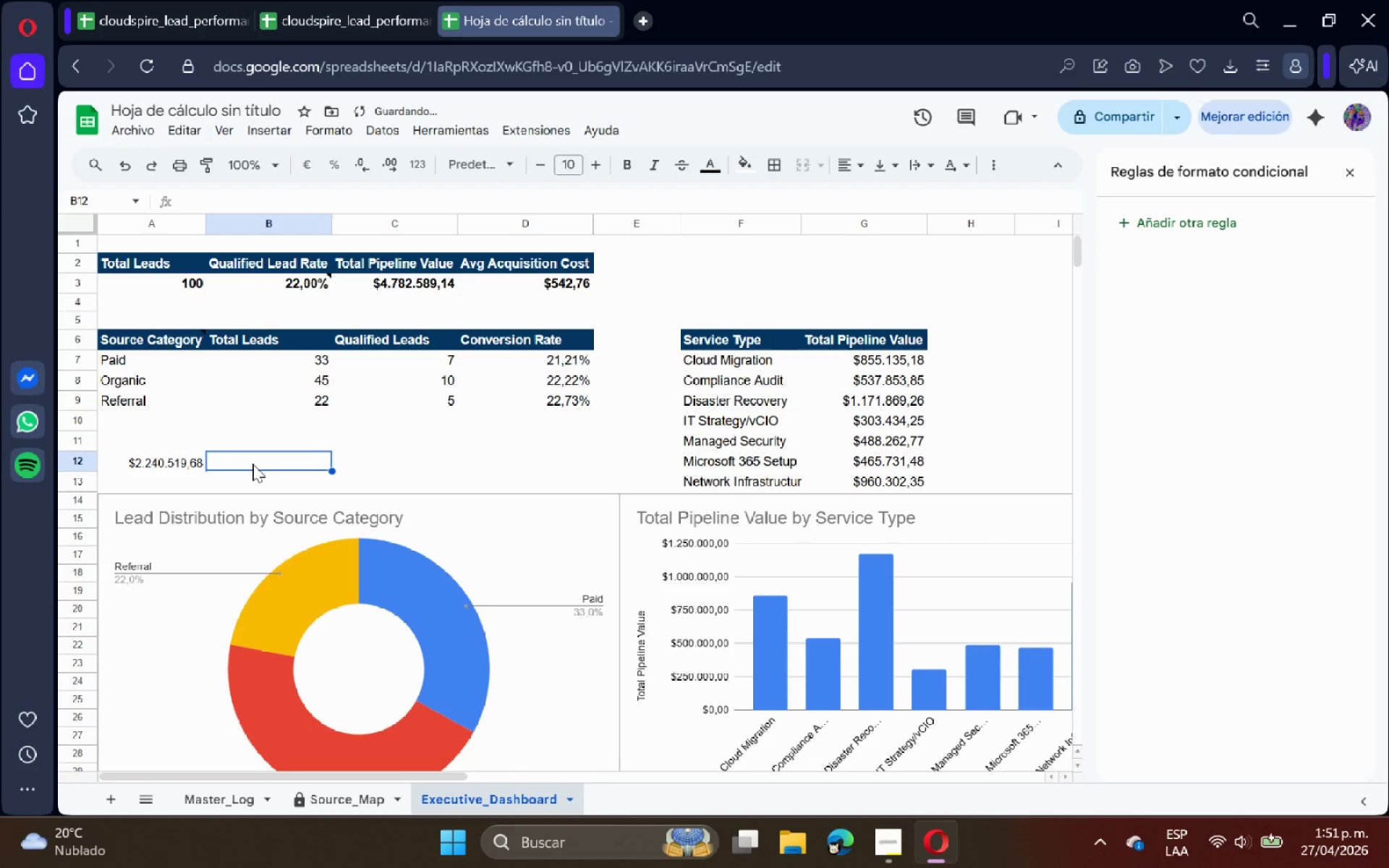 
type(cORE DE)
key(Backspace)
key(Backspace)
key(Backspace)
key(Backspace)
key(Backspace)
key(Backspace)
key(Backspace)
type(Core de Eficiencia)
 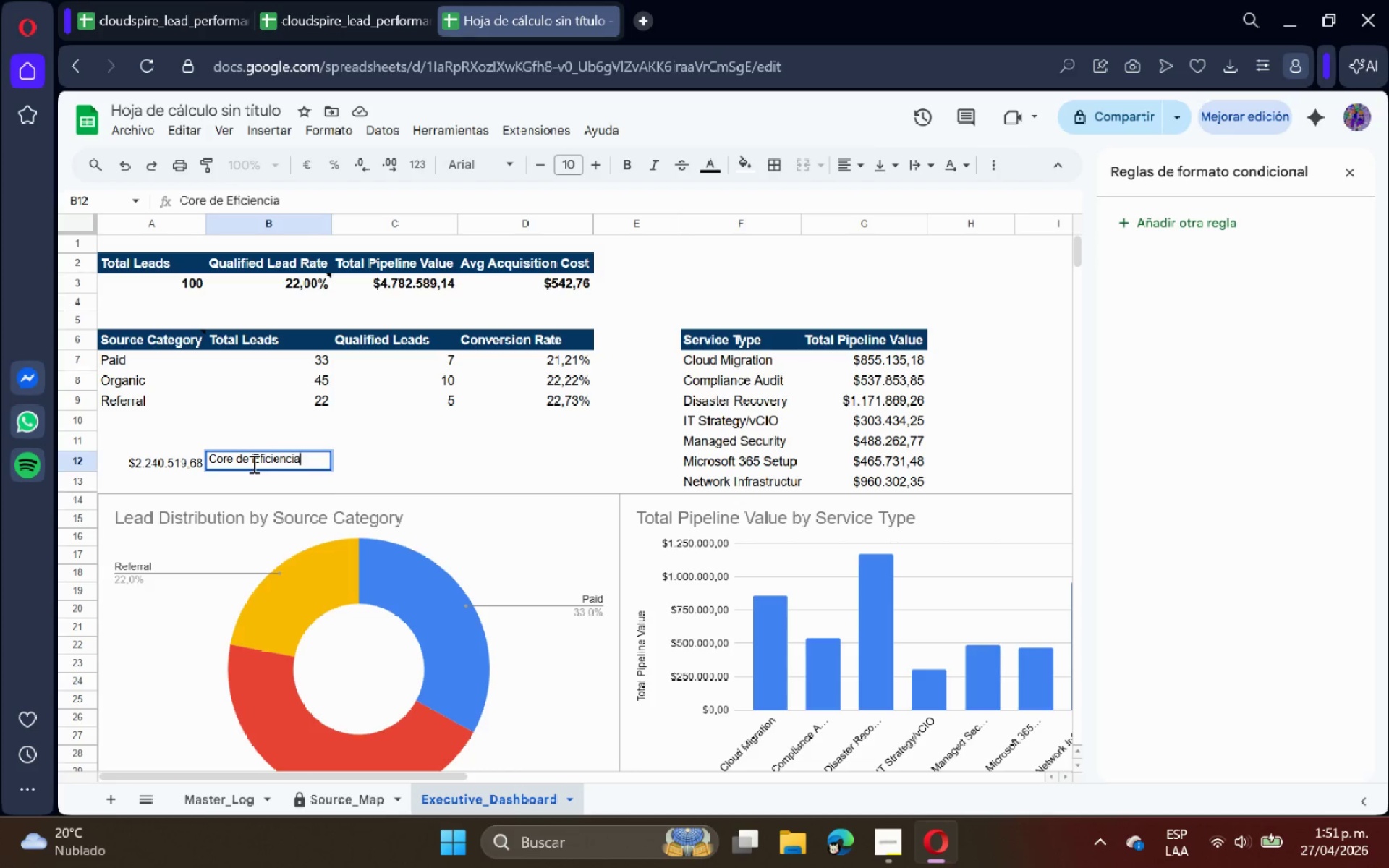 
key(Enter)
 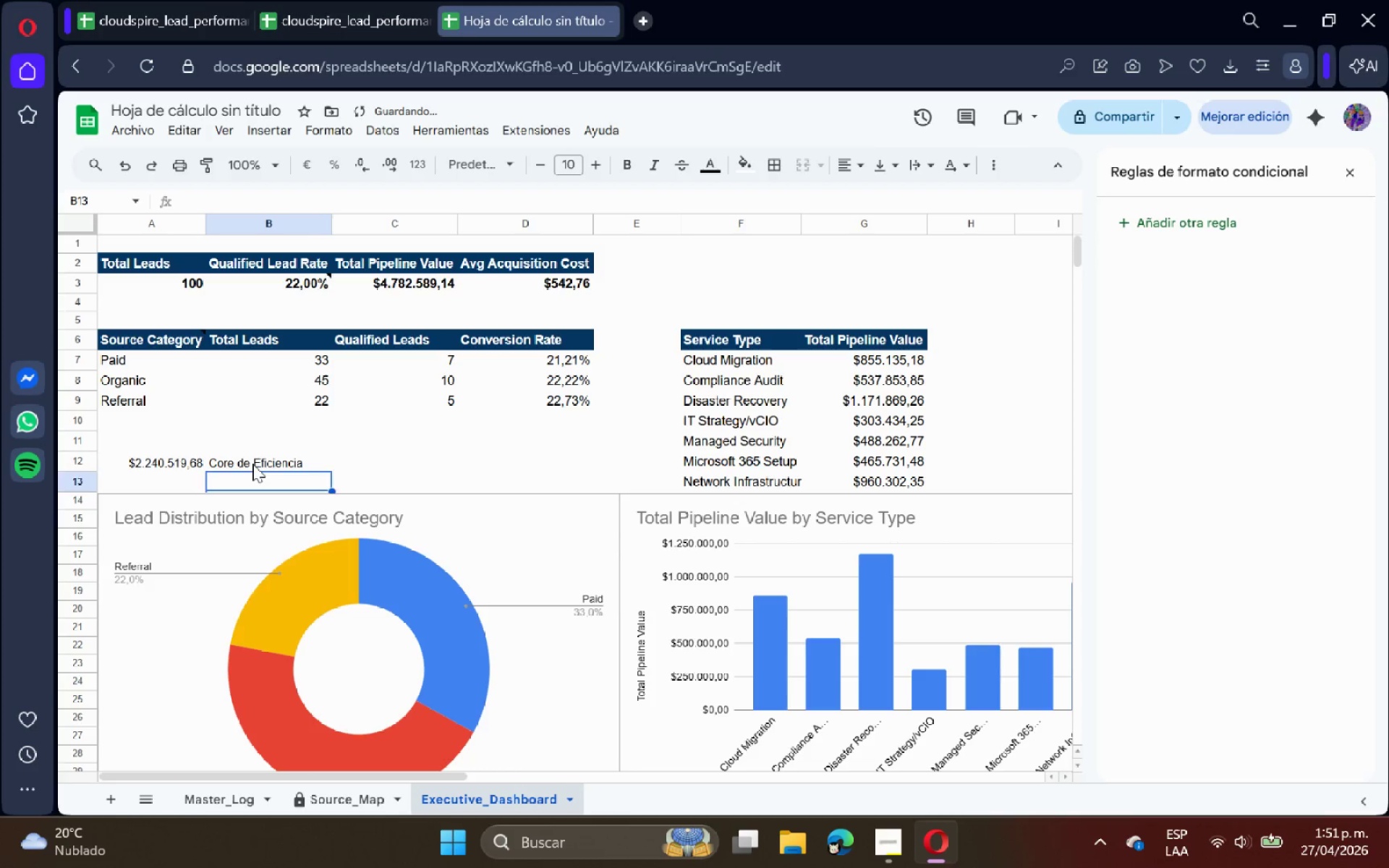 
left_click([252, 464])
 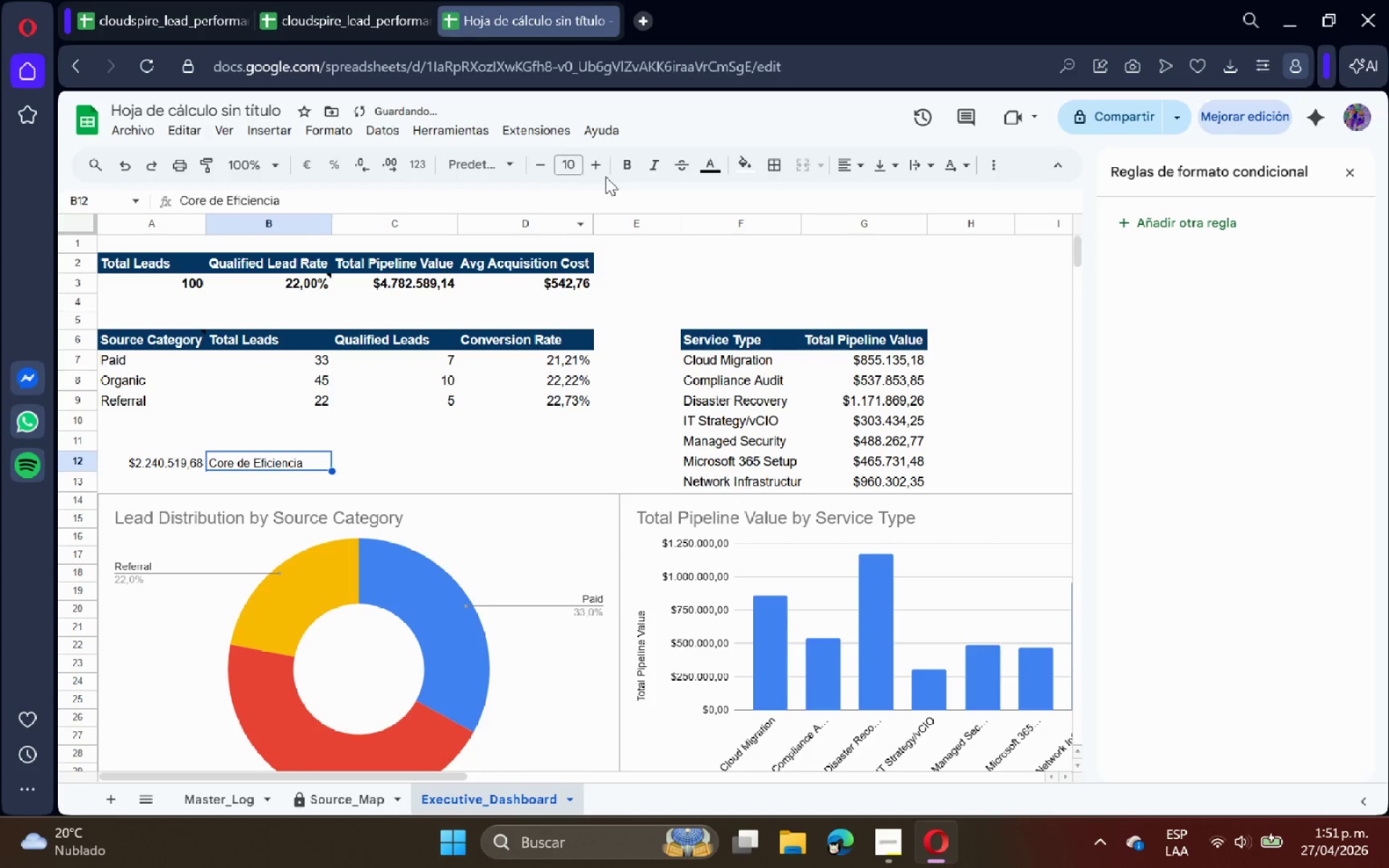 
left_click([636, 169])
 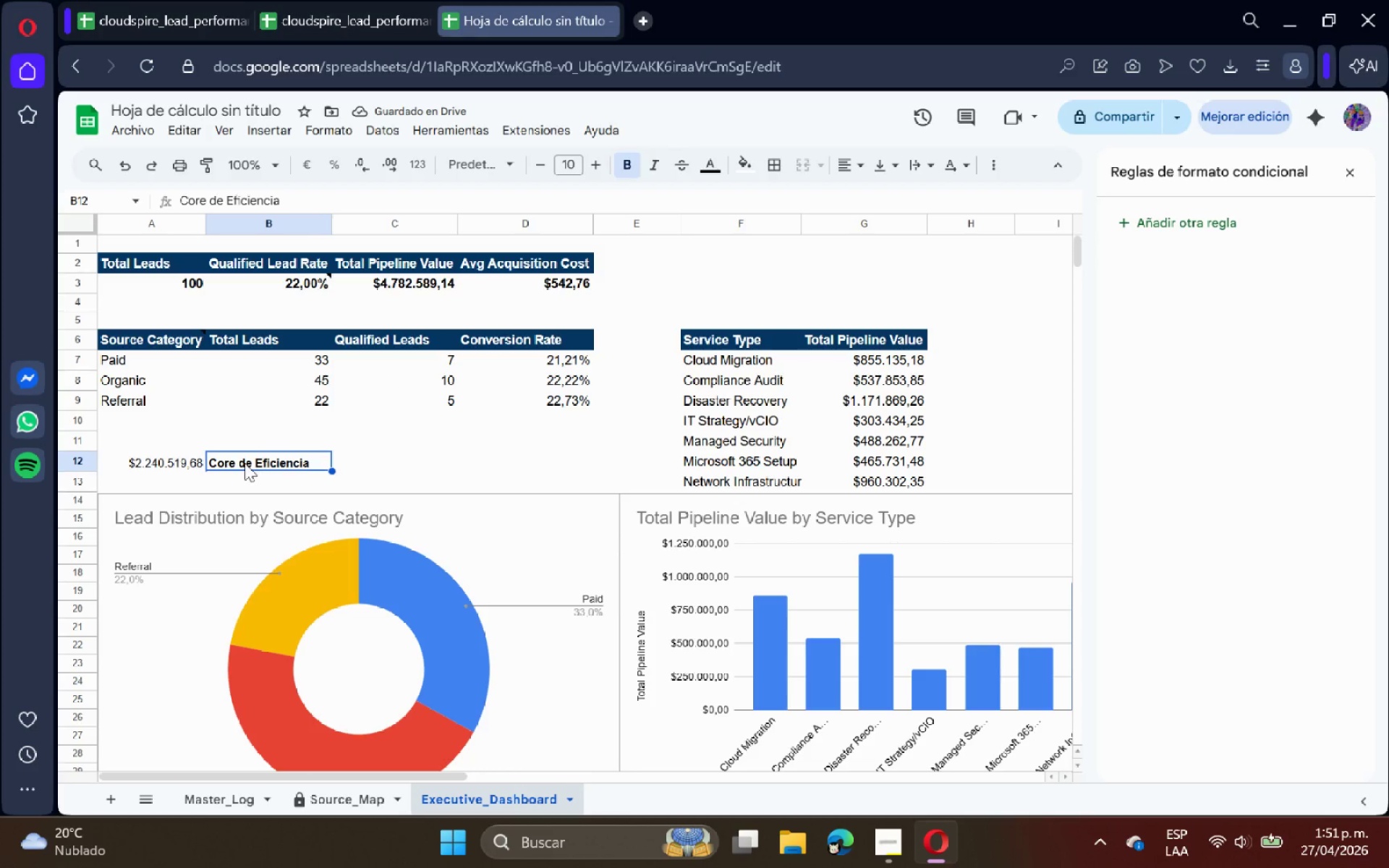 
key(Control+X)
 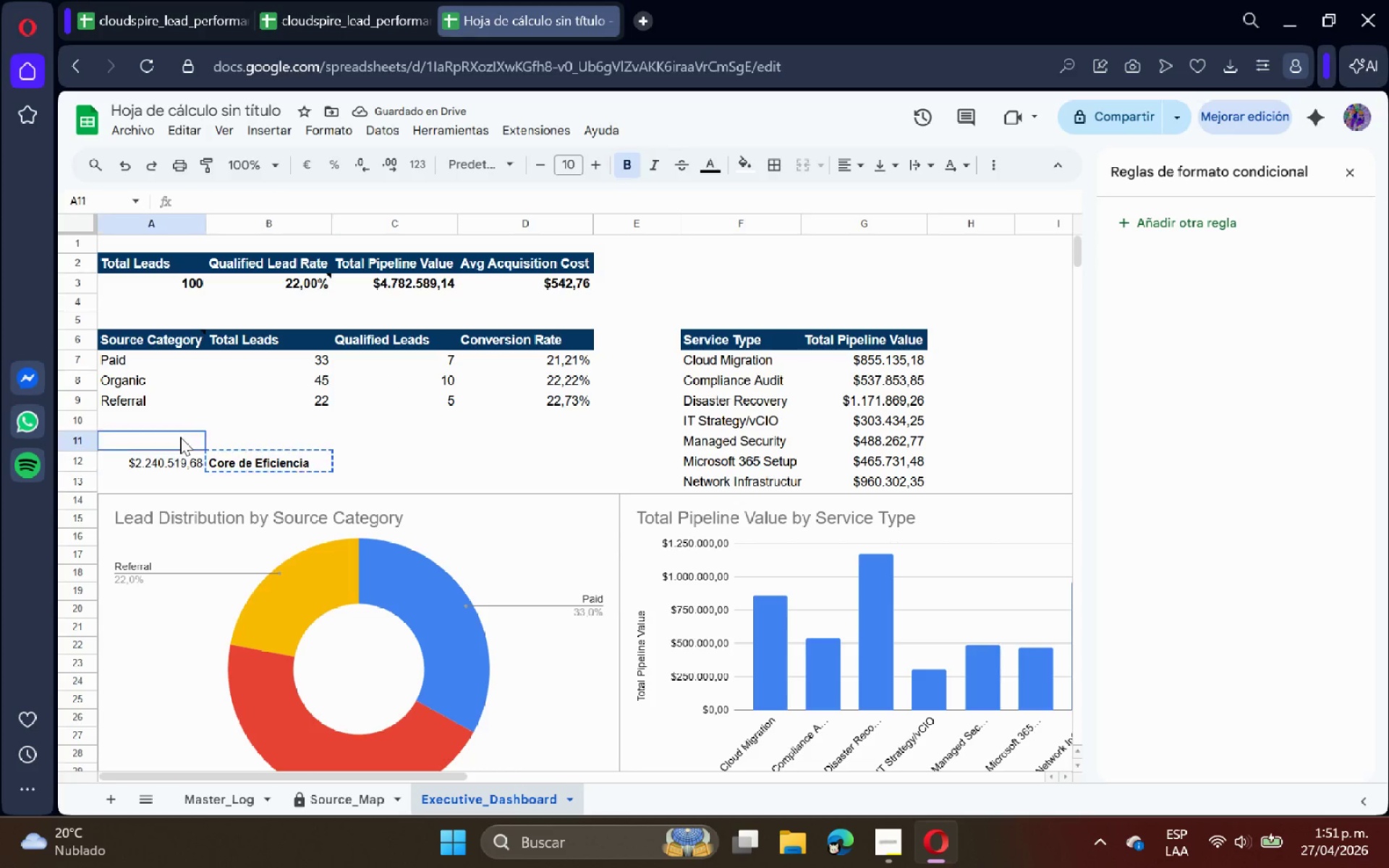 
left_click([180, 437])
 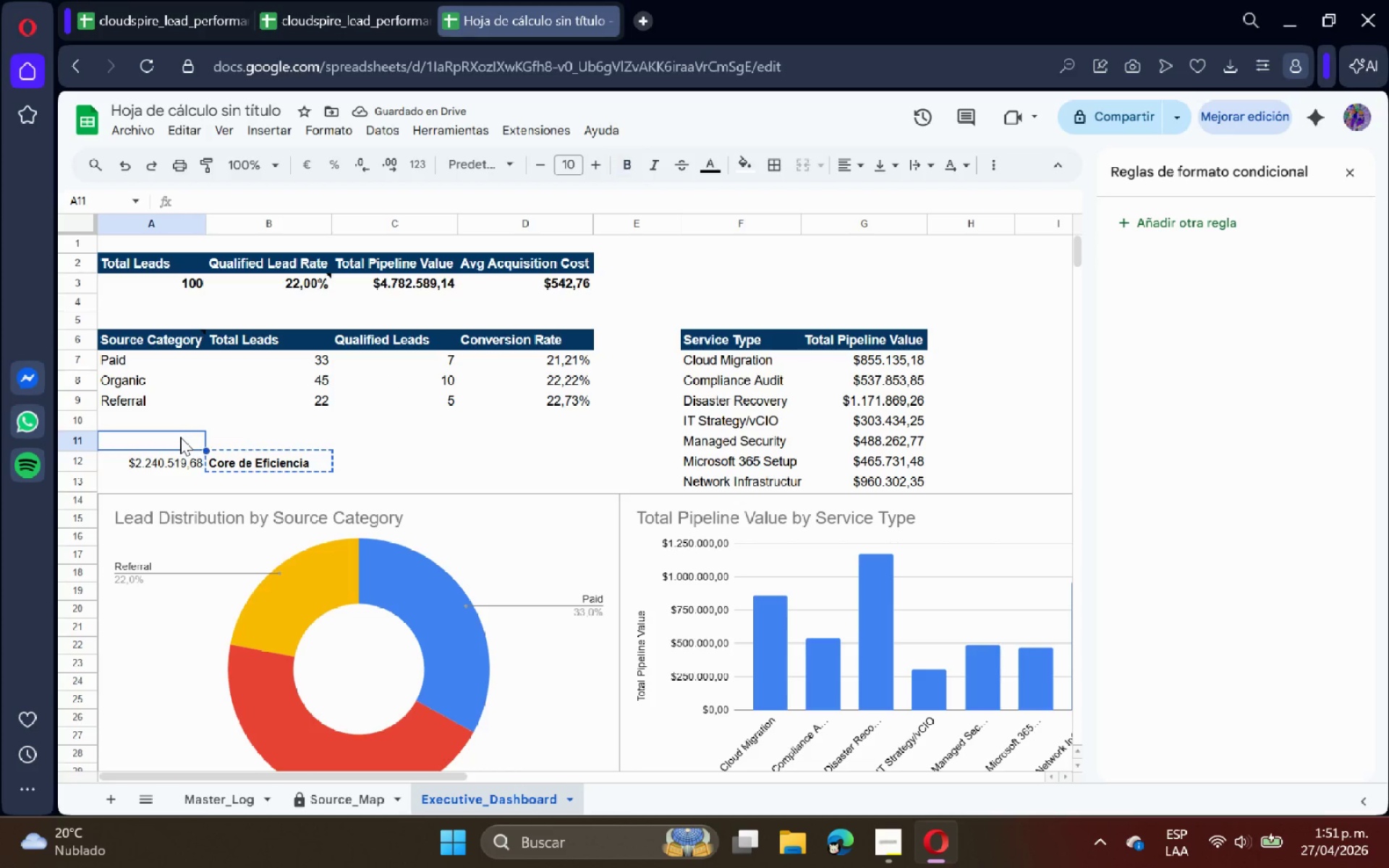 
key(Control+ControlLeft)
 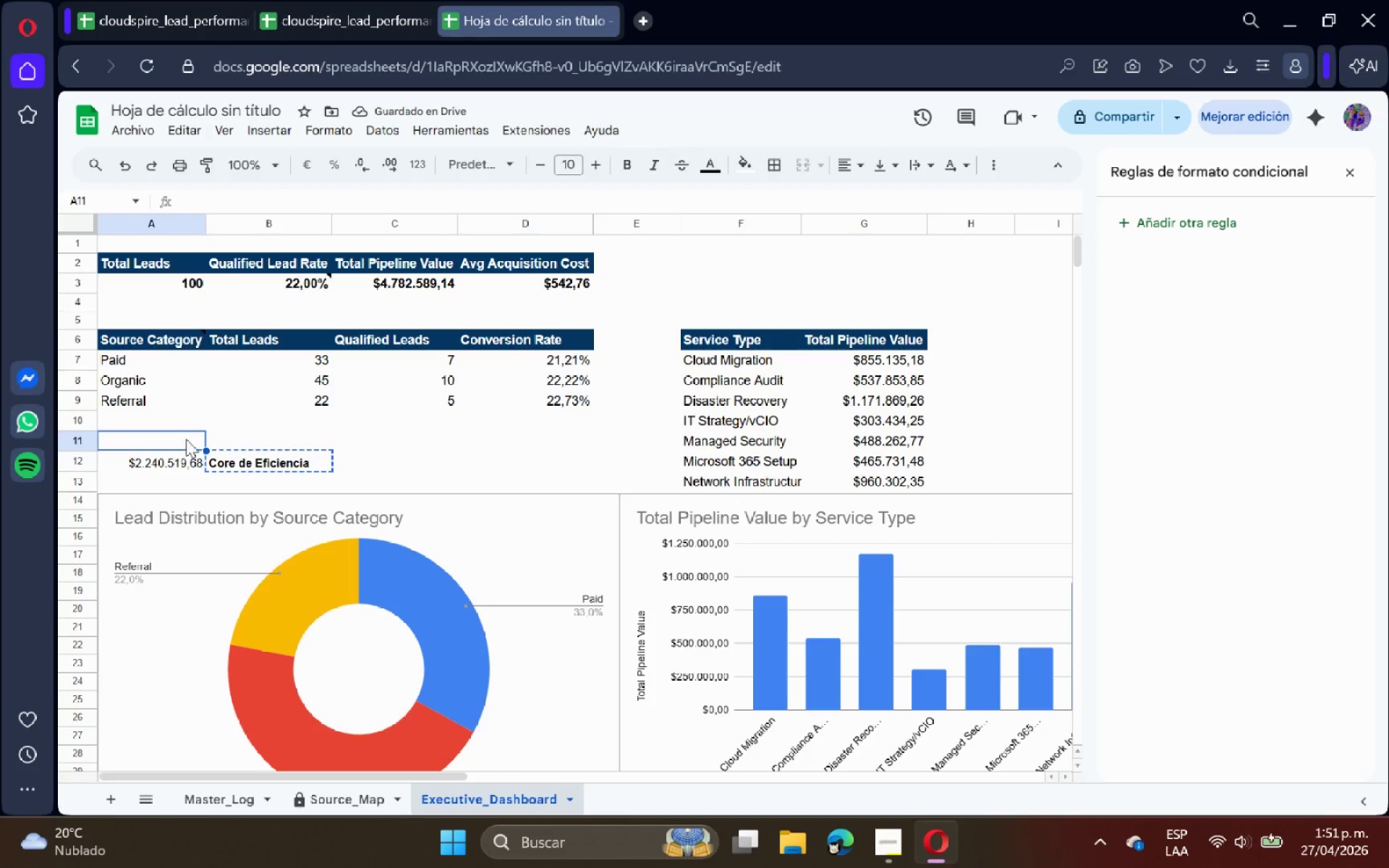 
key(Control+V)
 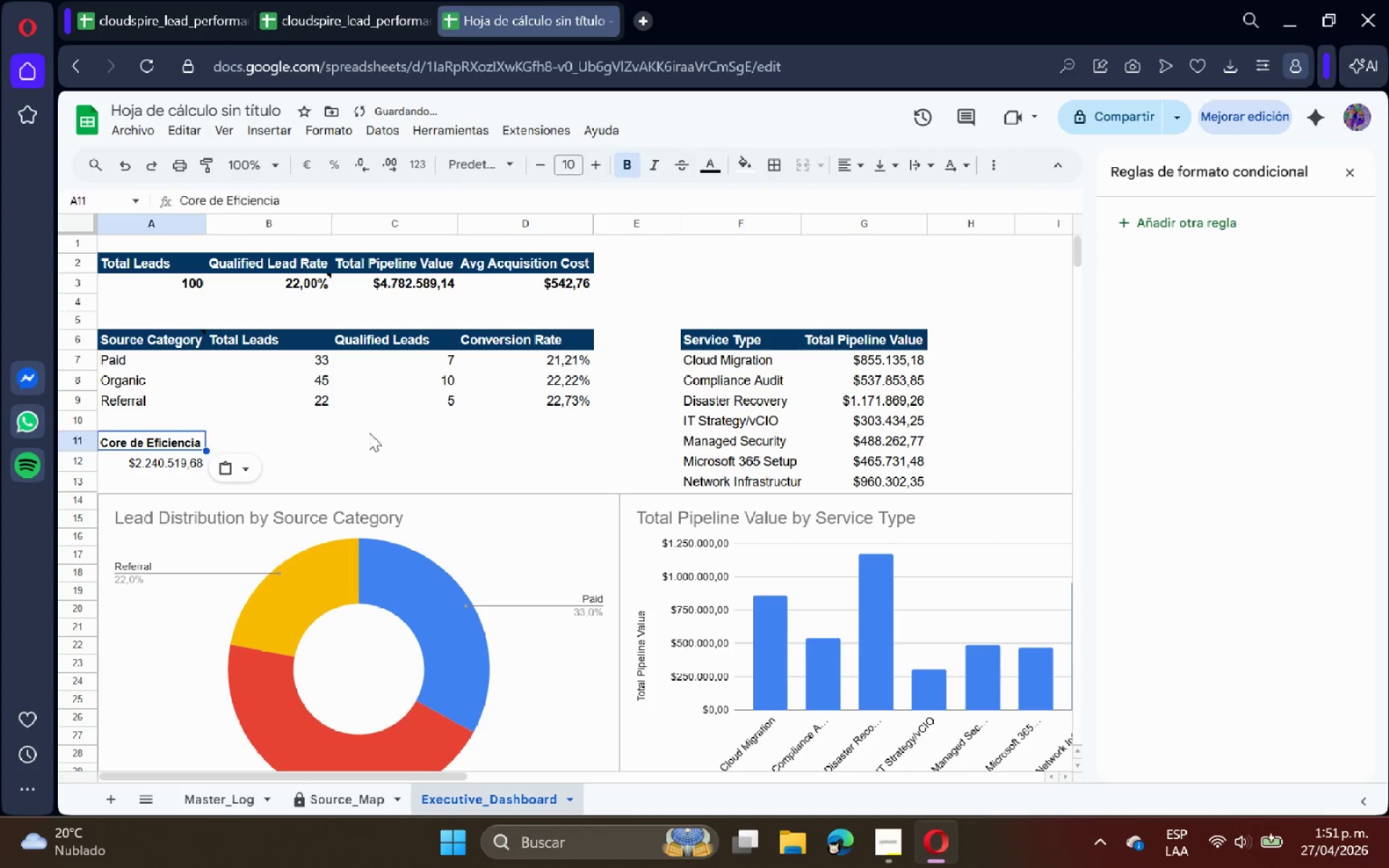 
left_click([369, 433])
 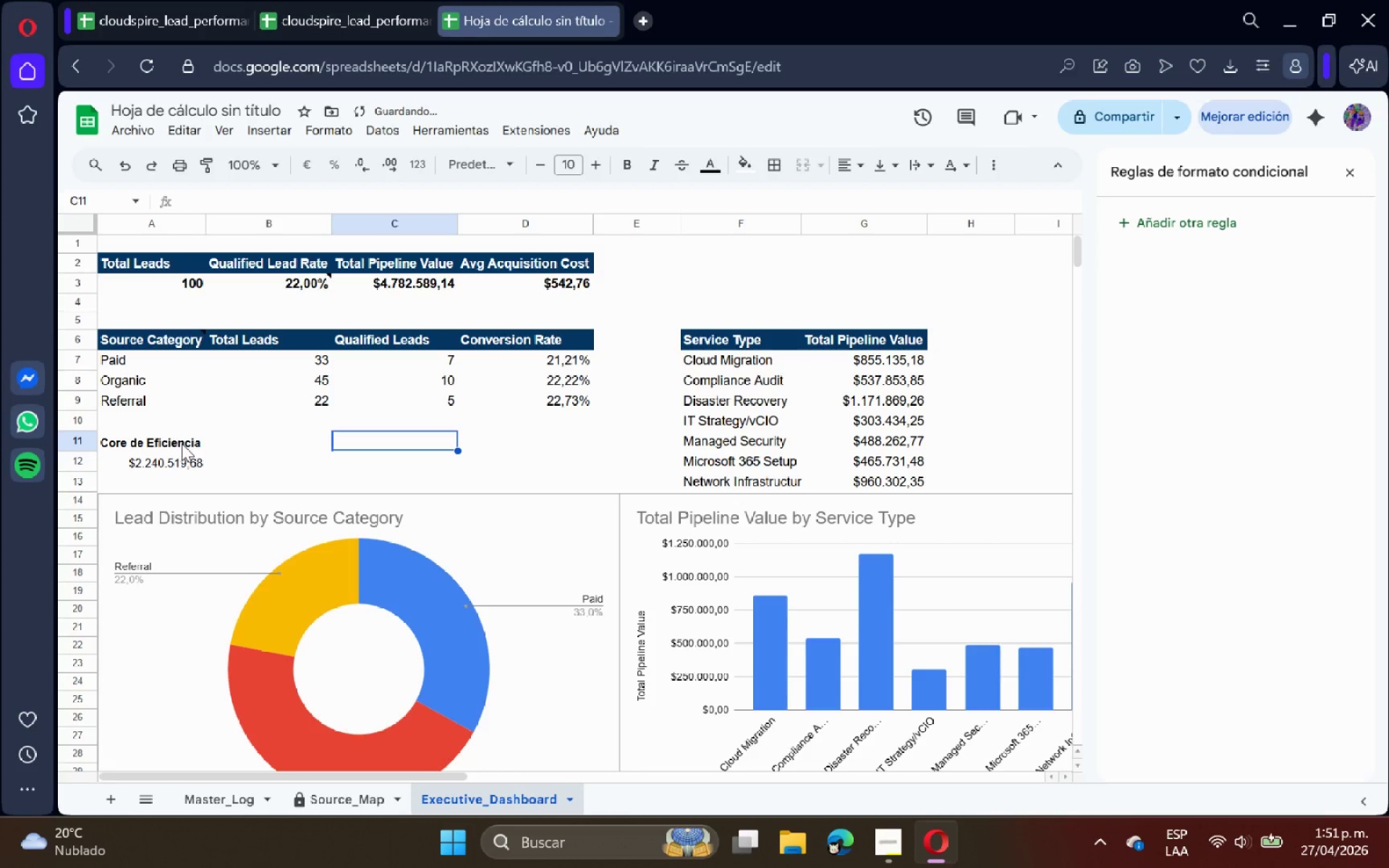 
left_click_drag(start_coordinate=[182, 443], to_coordinate=[189, 454])
 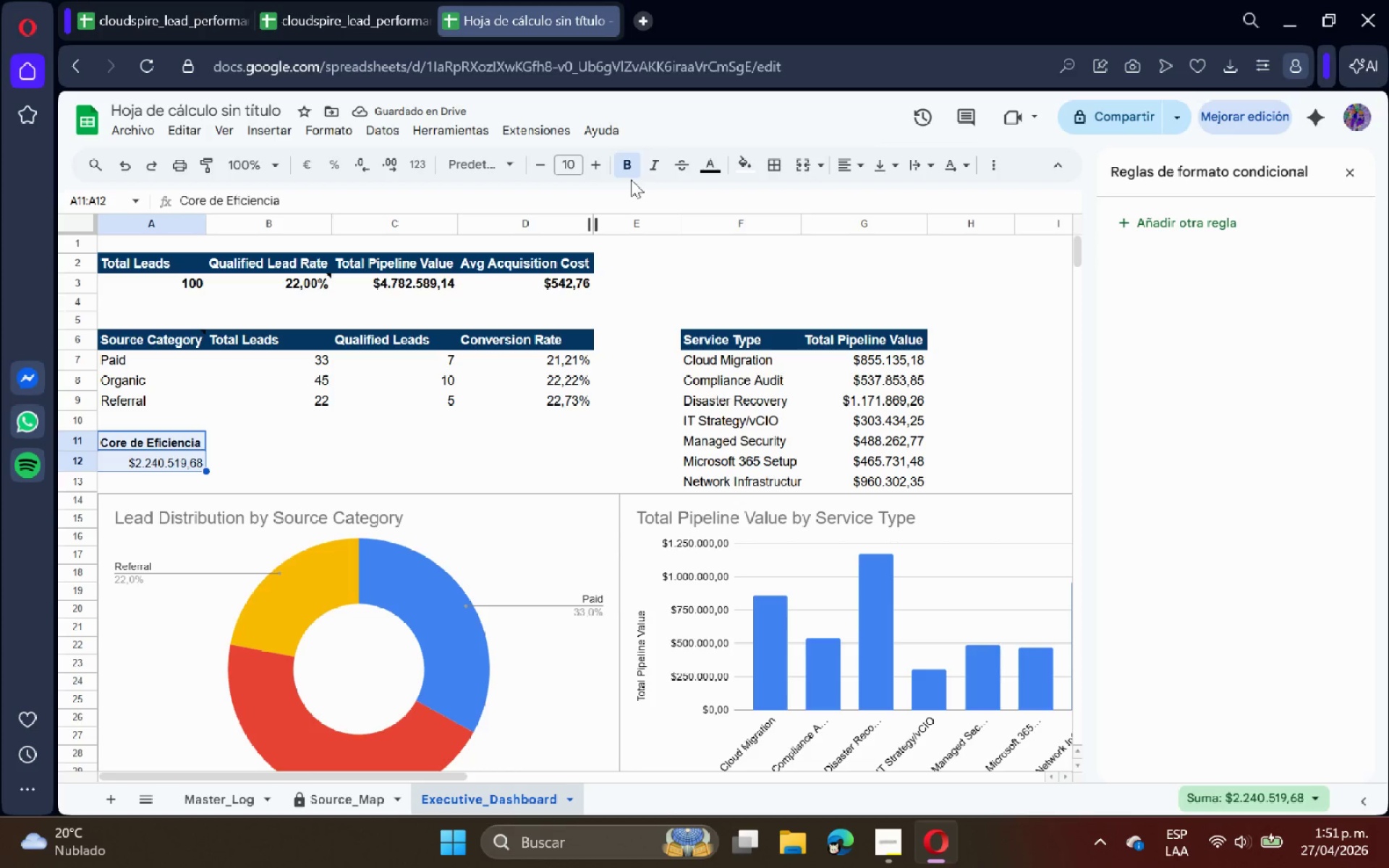 
left_click([623, 174])
 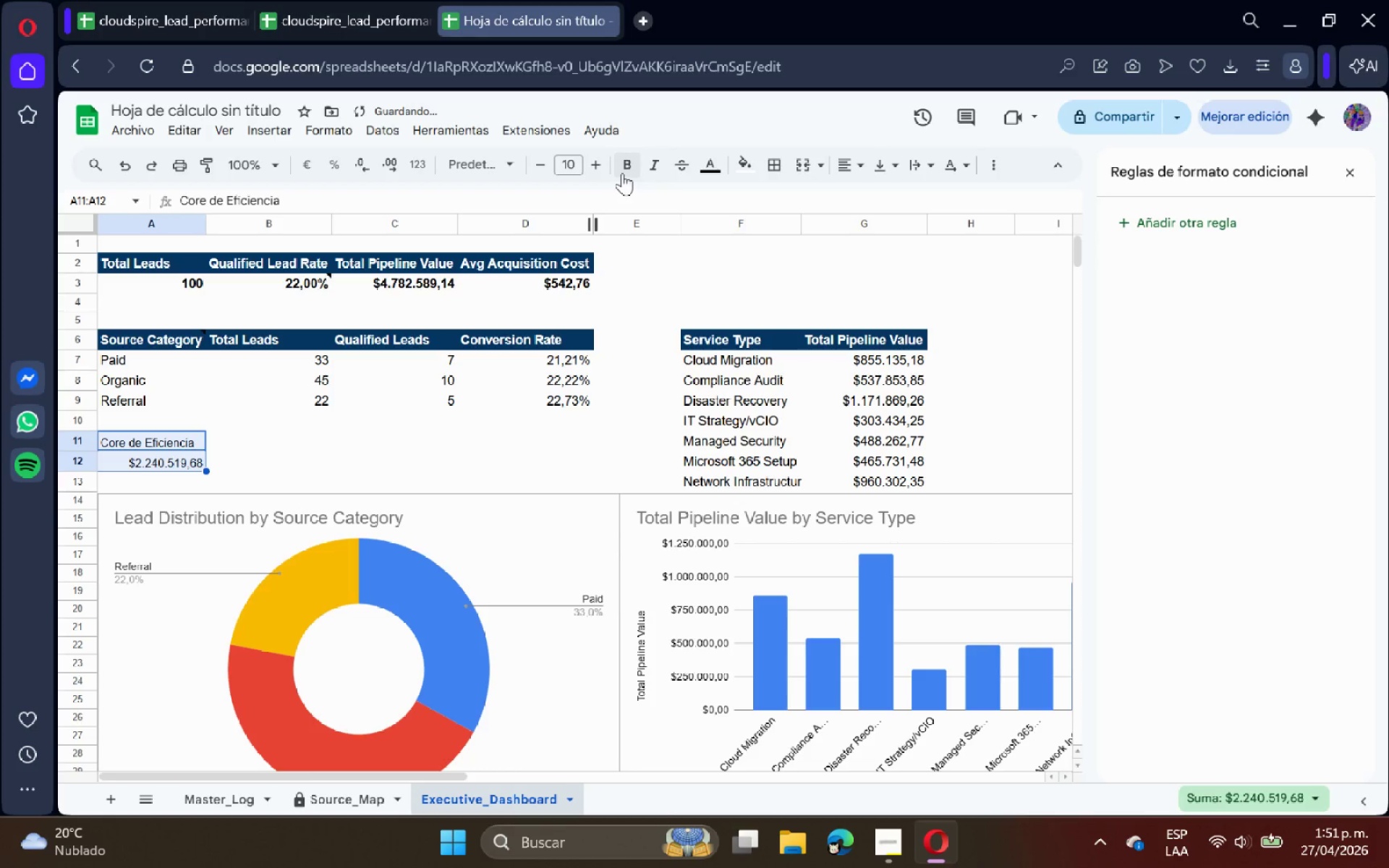 
left_click([625, 171])
 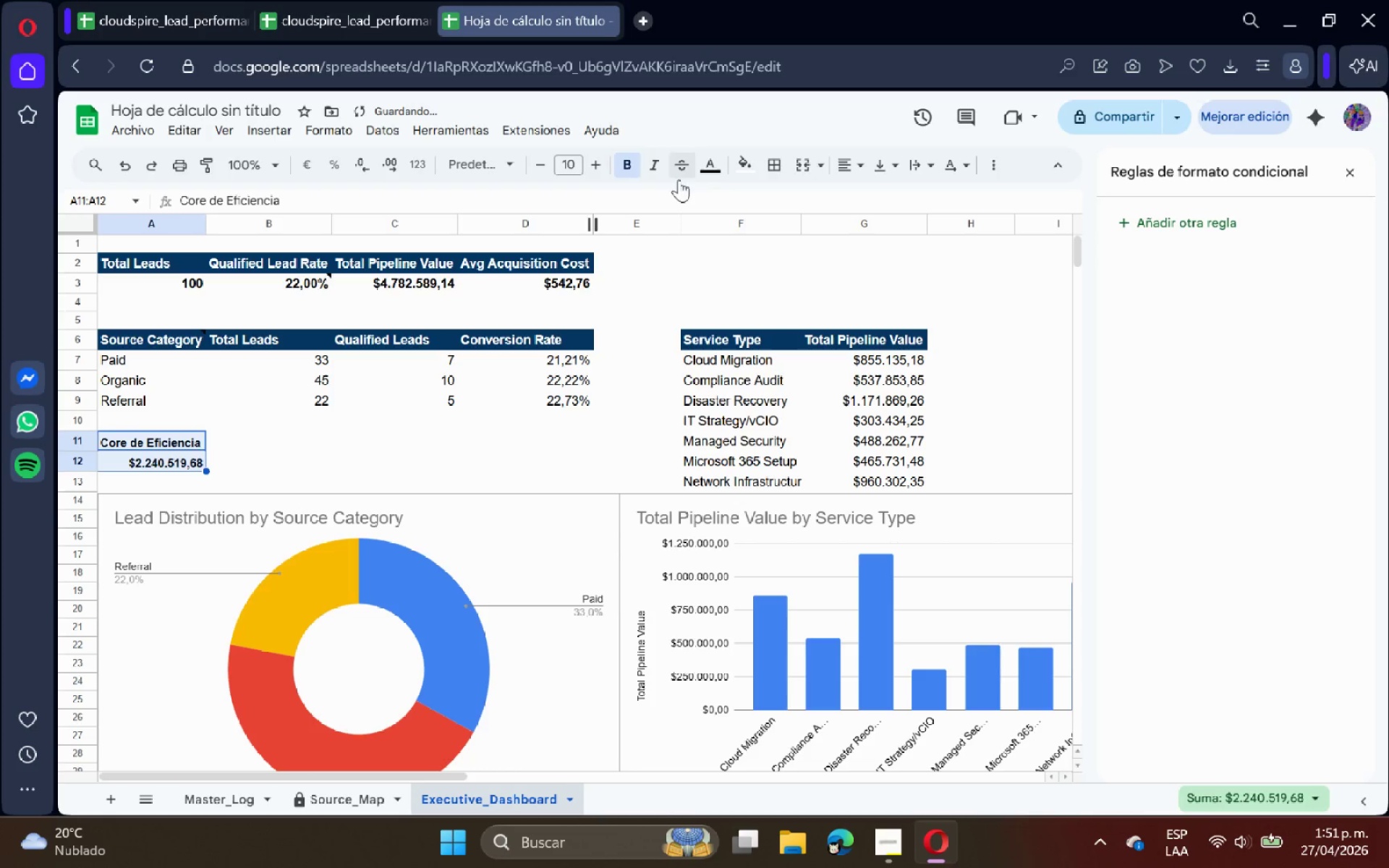 
left_click([388, 450])
 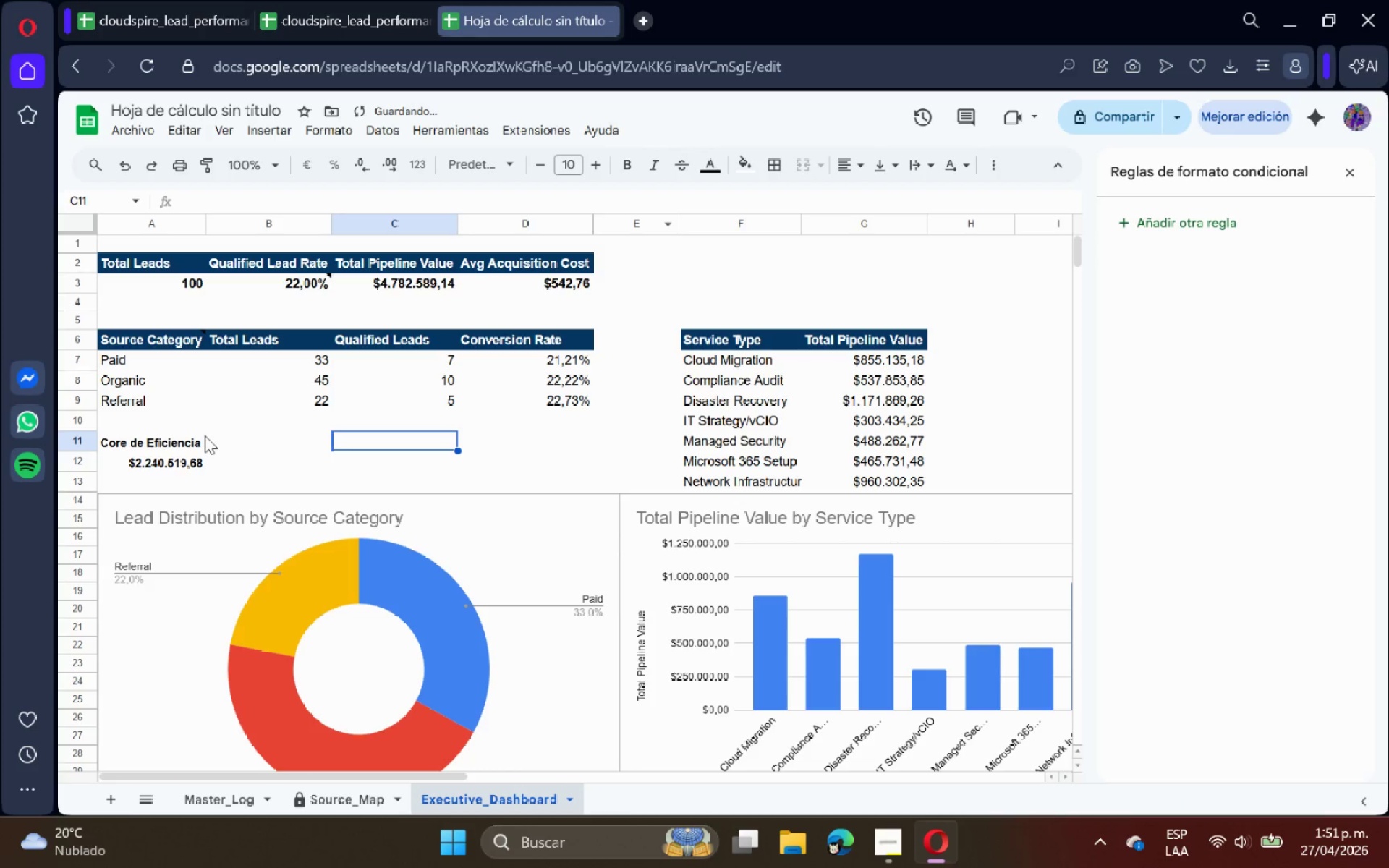 
left_click([184, 443])
 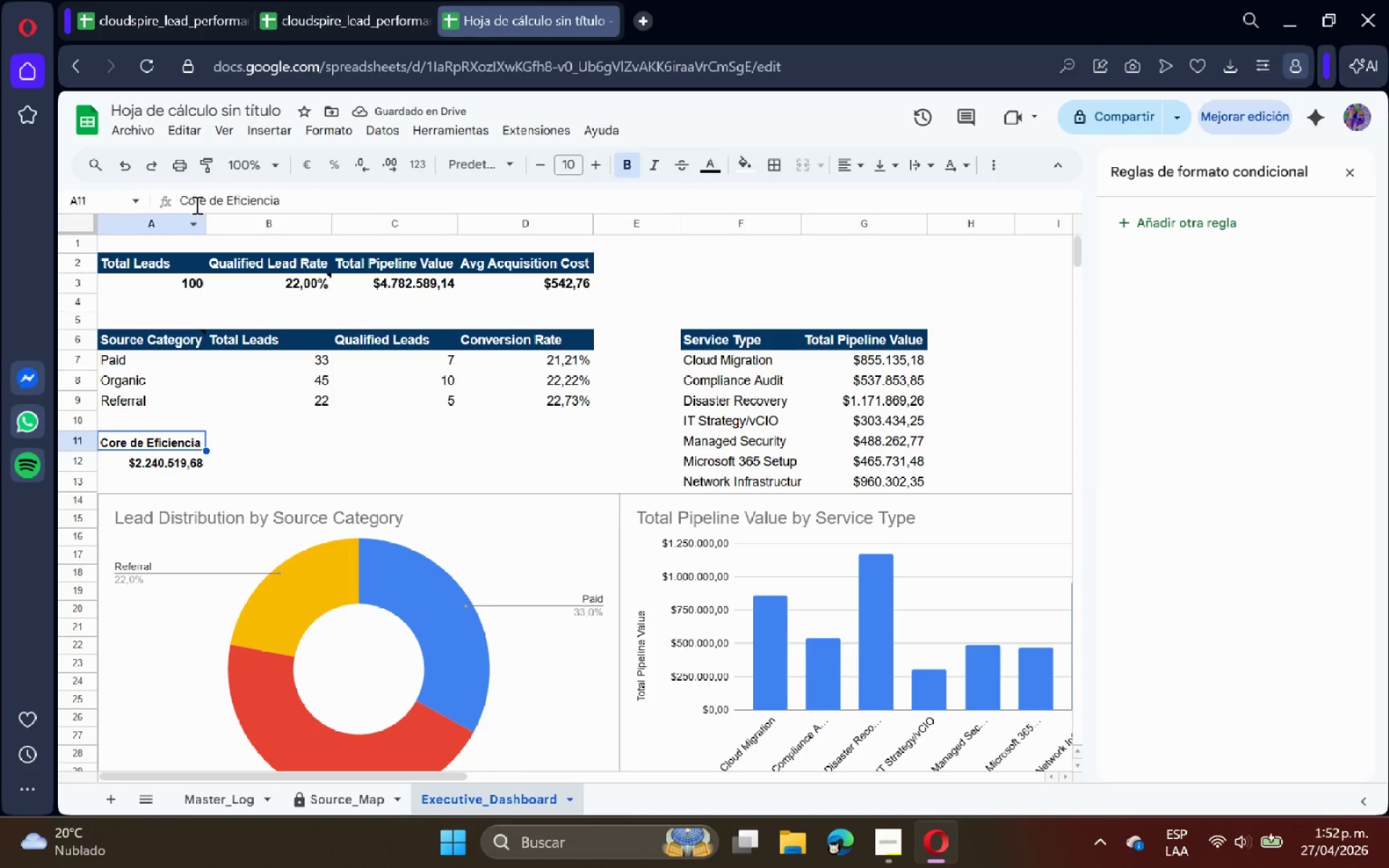 
double_click([205, 226])
 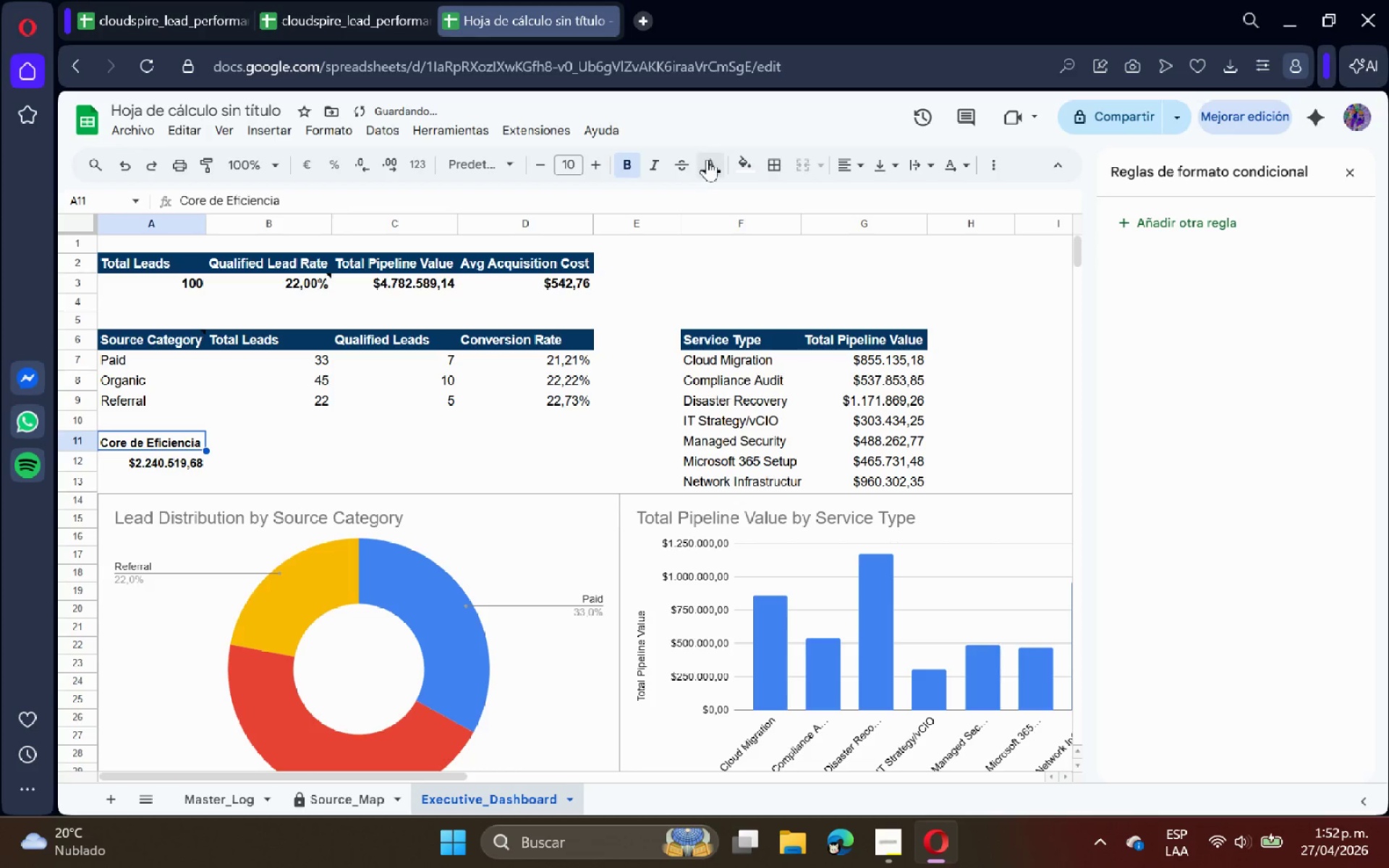 
left_click([708, 165])
 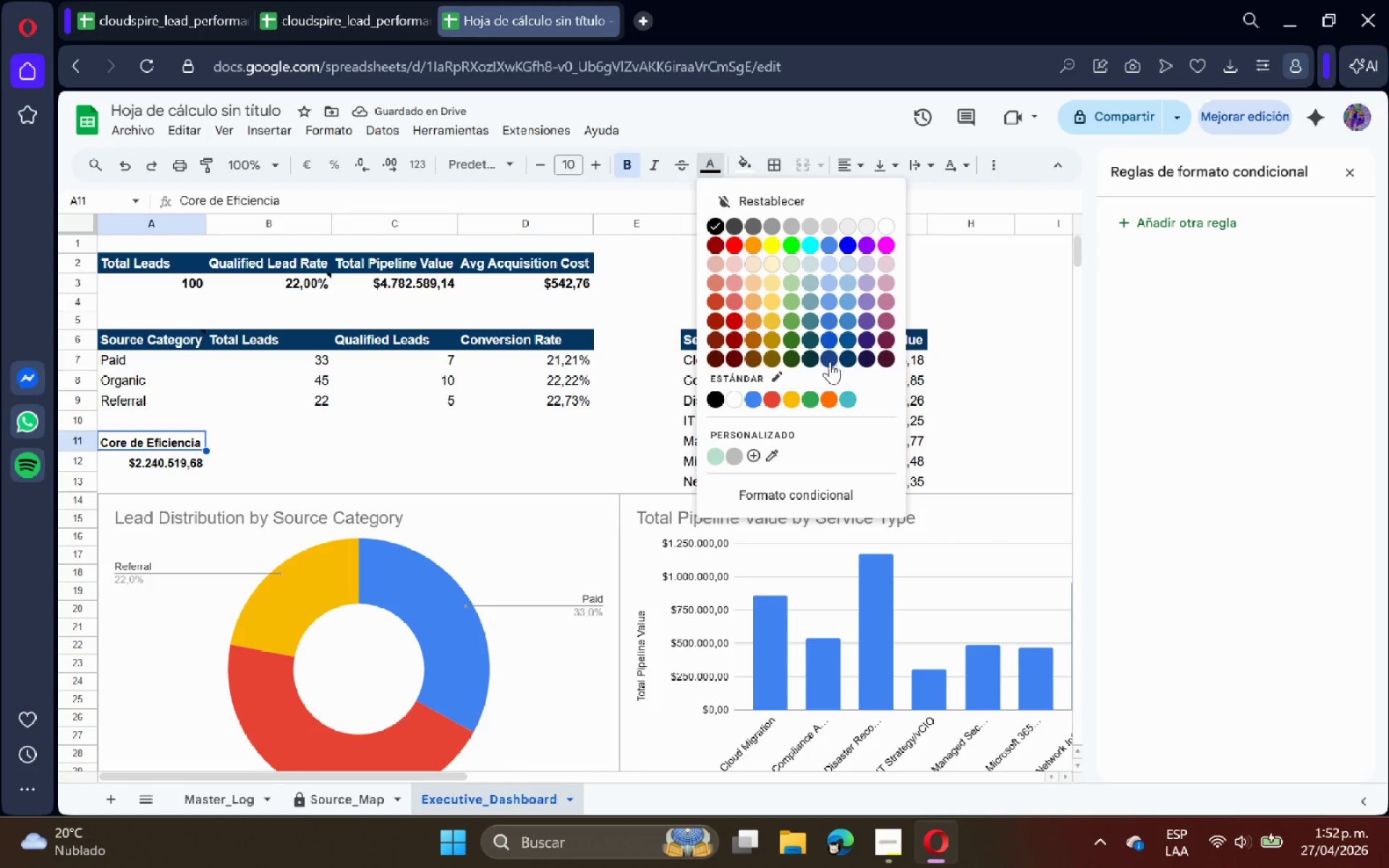 
left_click([850, 363])
 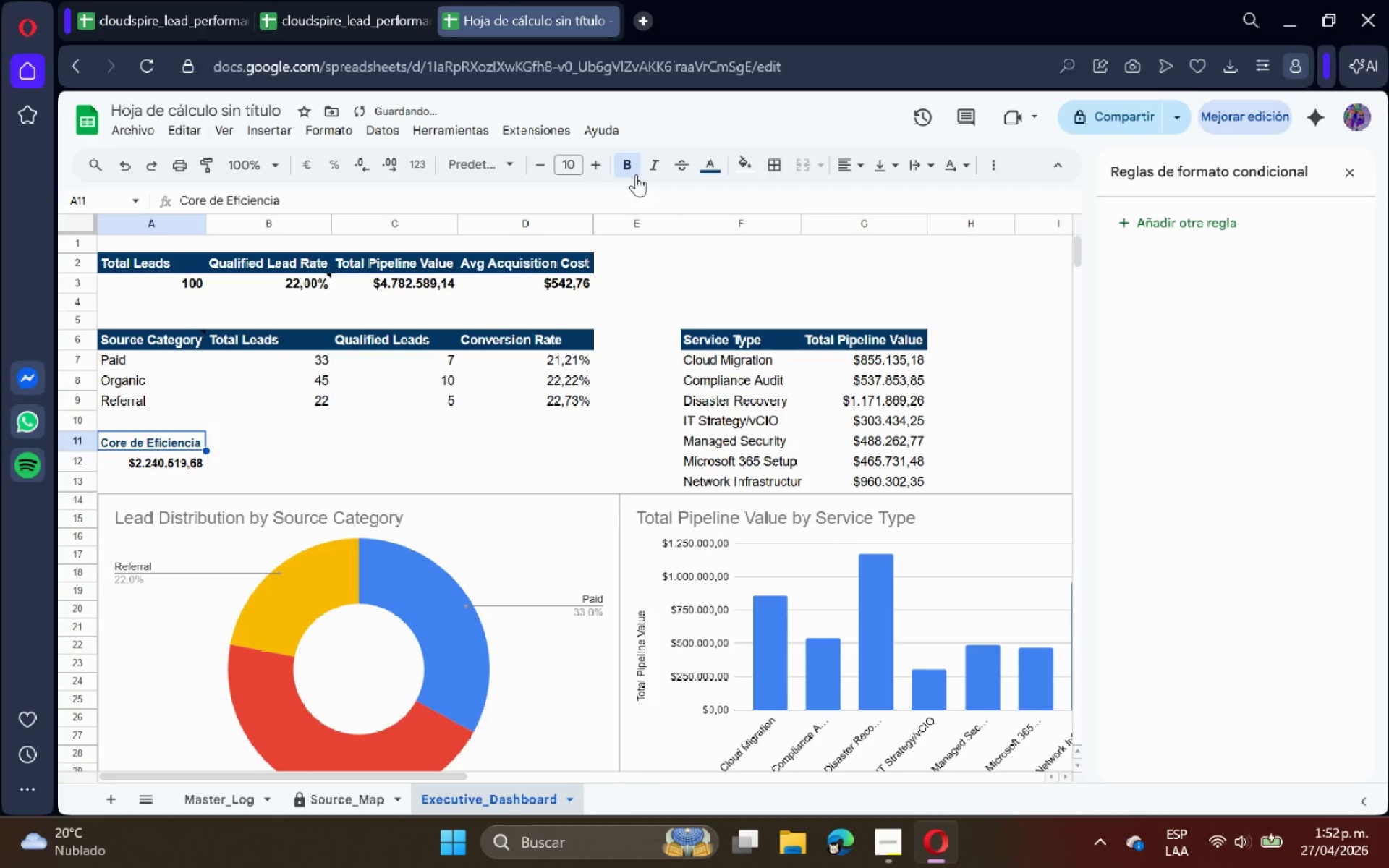 
left_click([709, 166])
 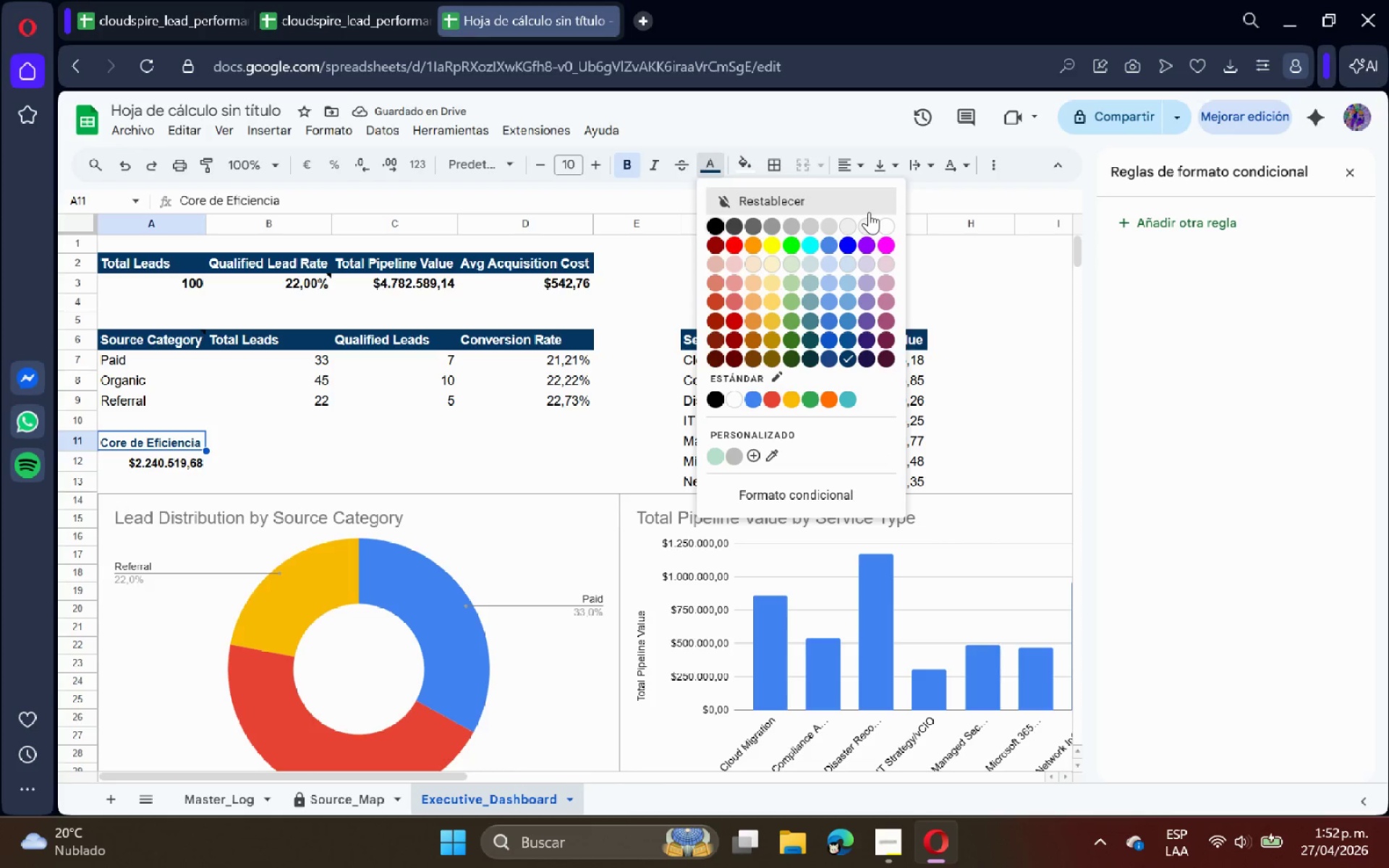 
left_click([887, 218])
 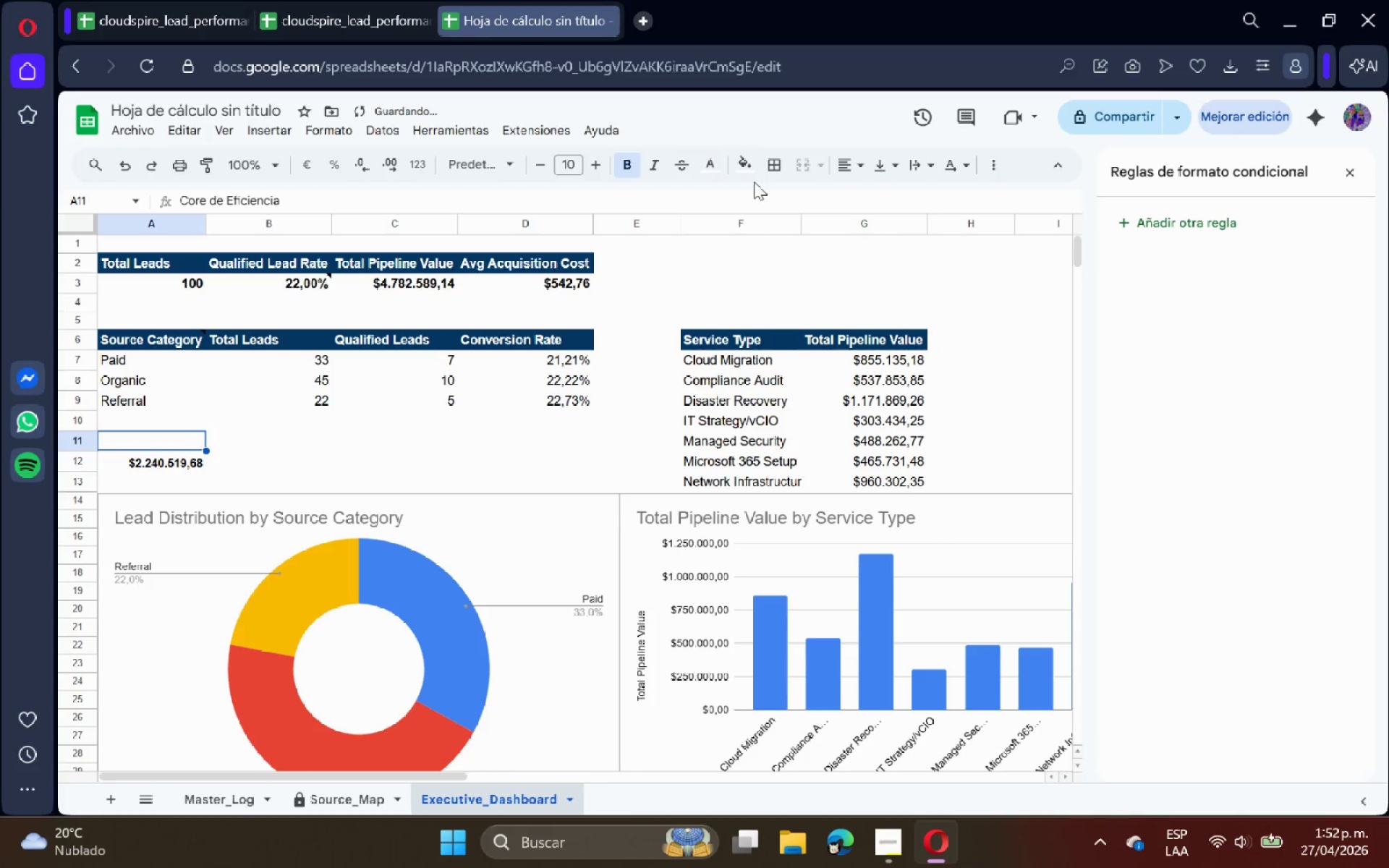 
left_click([743, 171])
 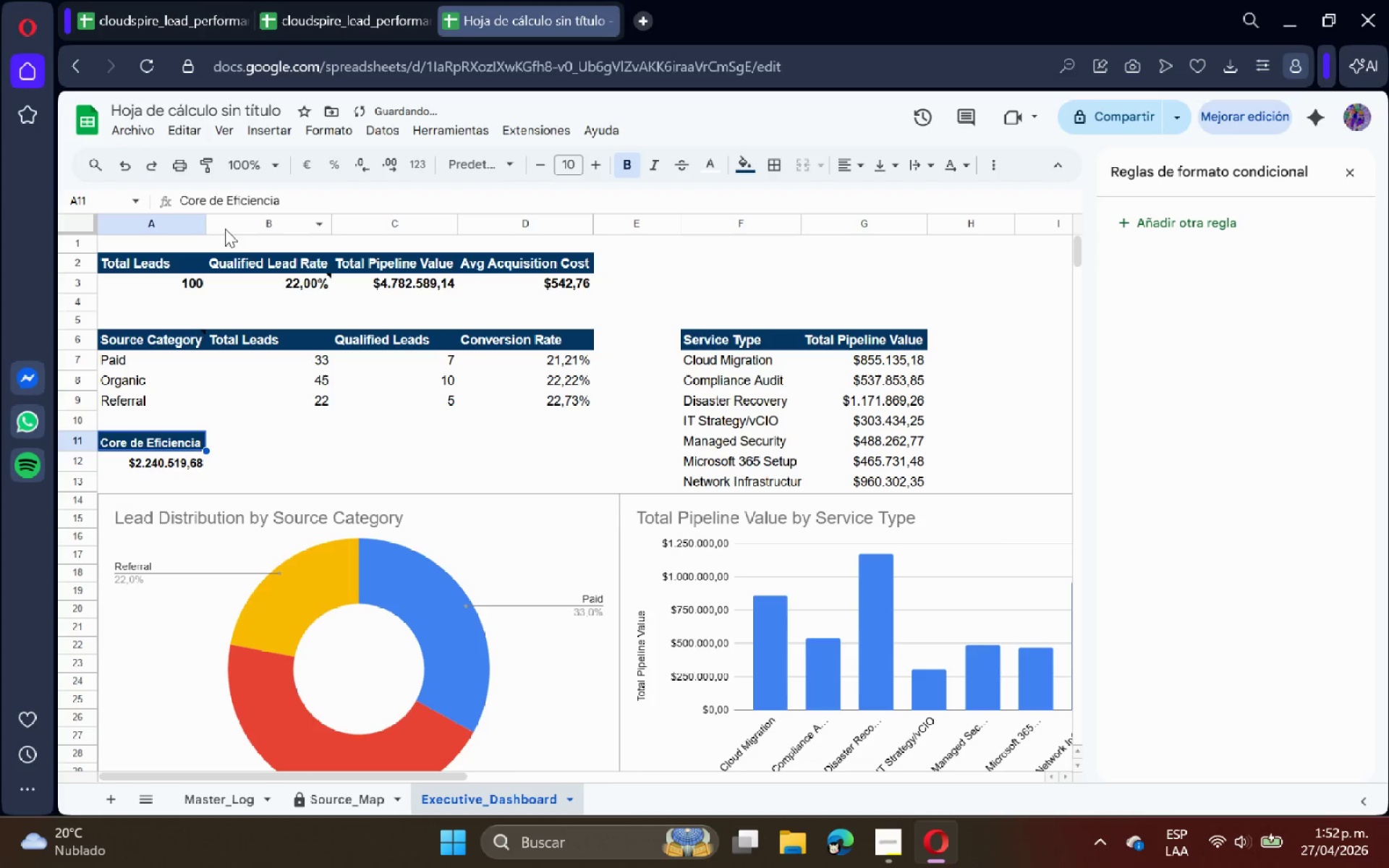 
double_click([206, 228])
 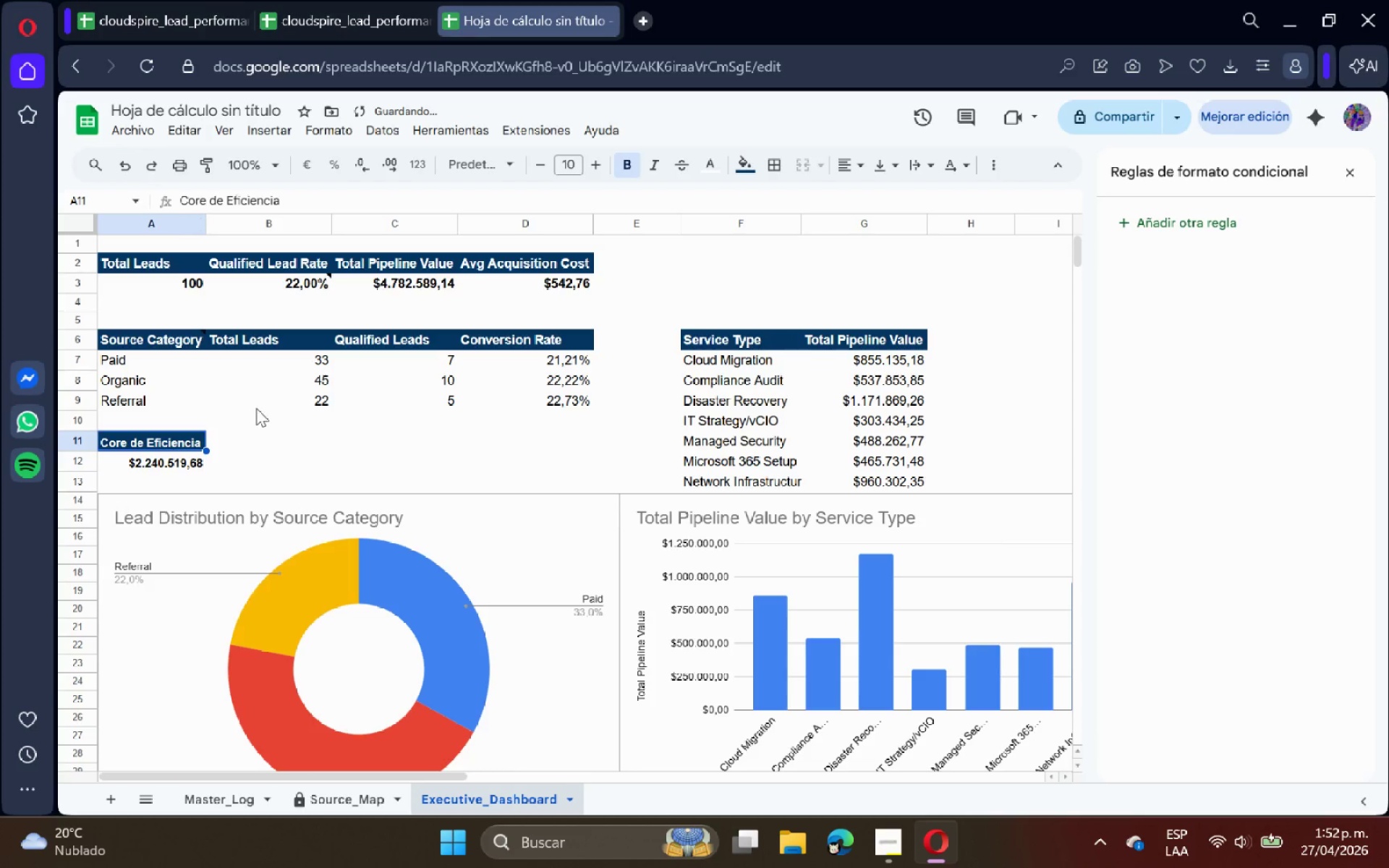 
left_click([258, 412])
 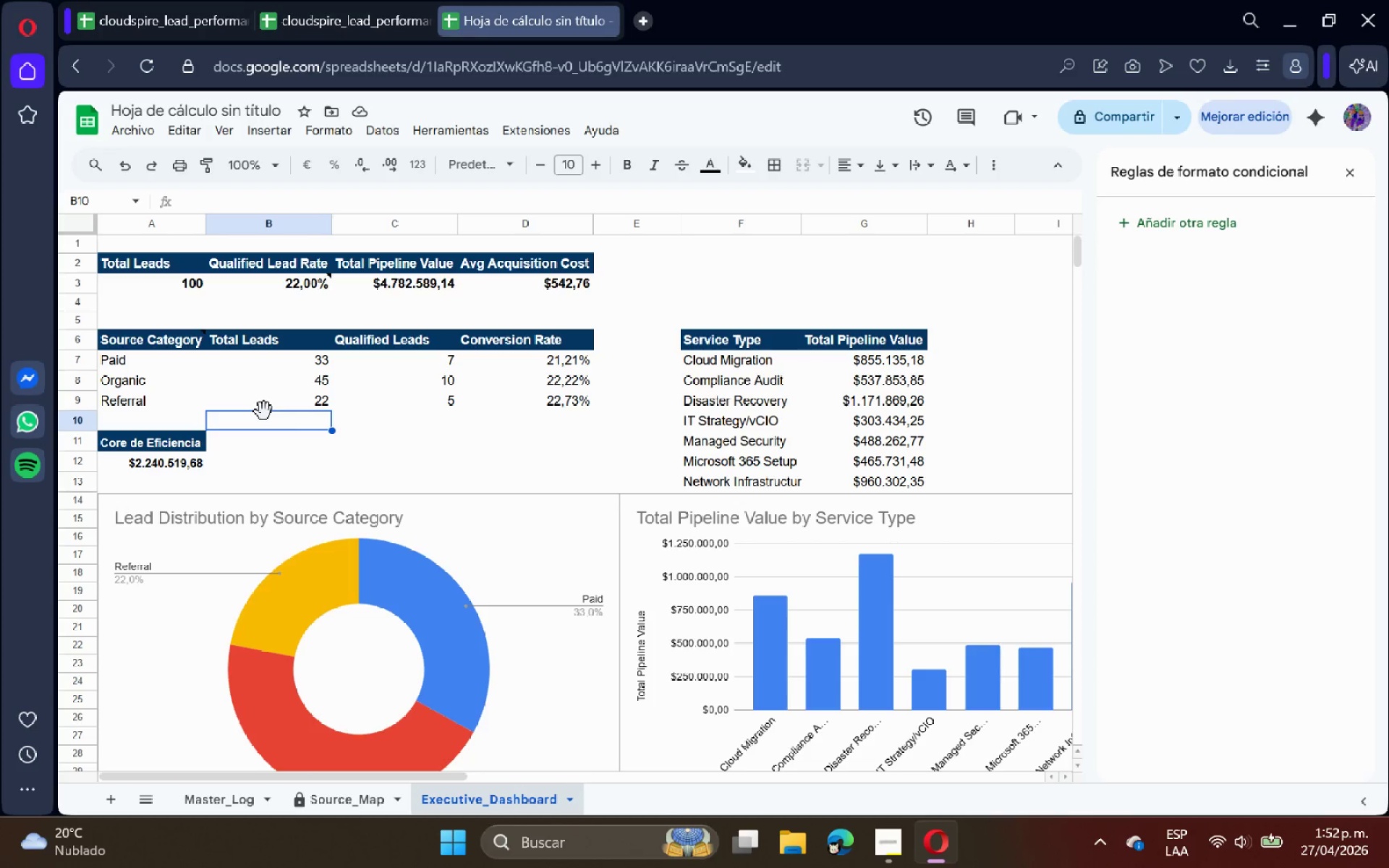 
wait(19.17)
 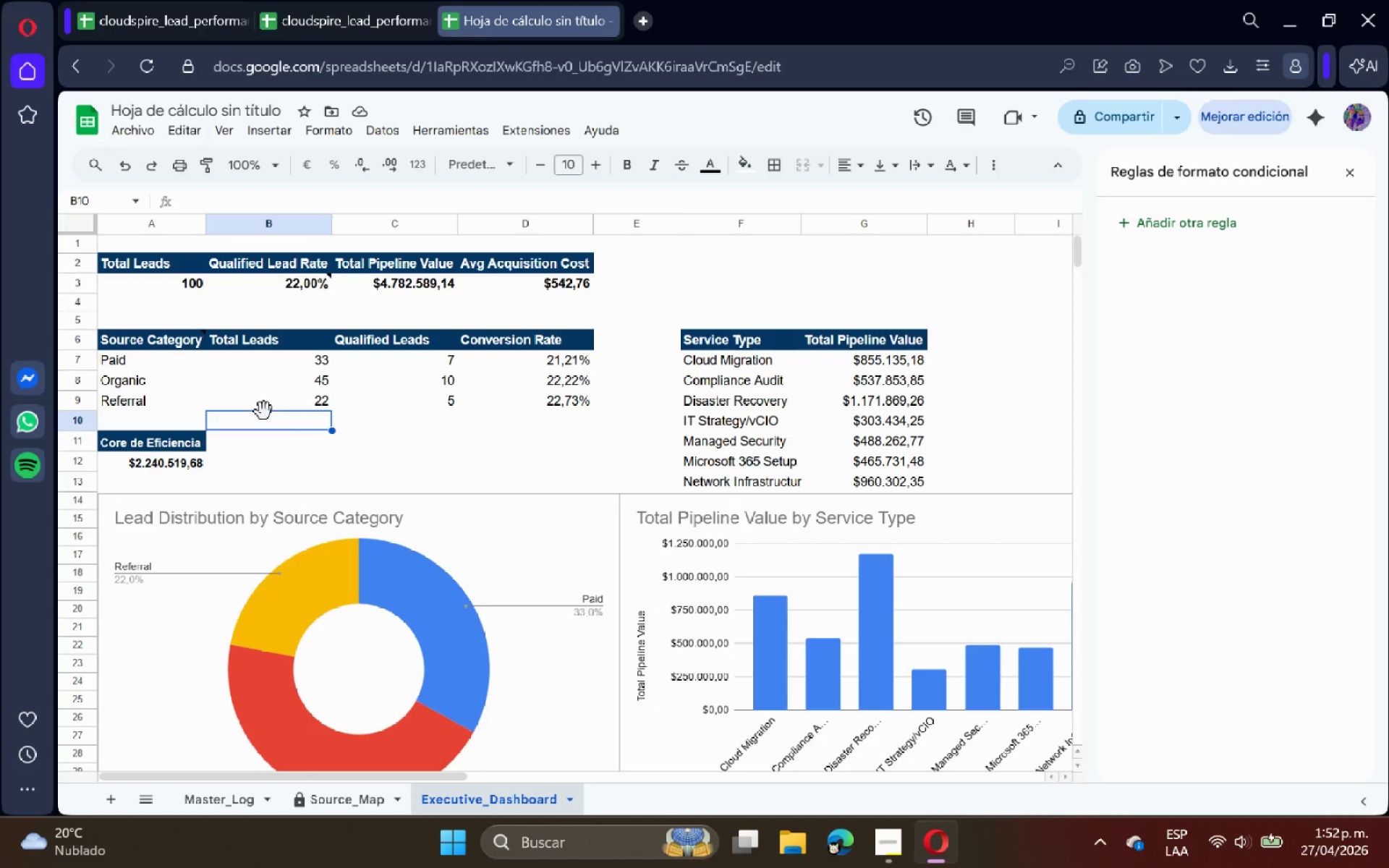 
left_click([228, 797])
 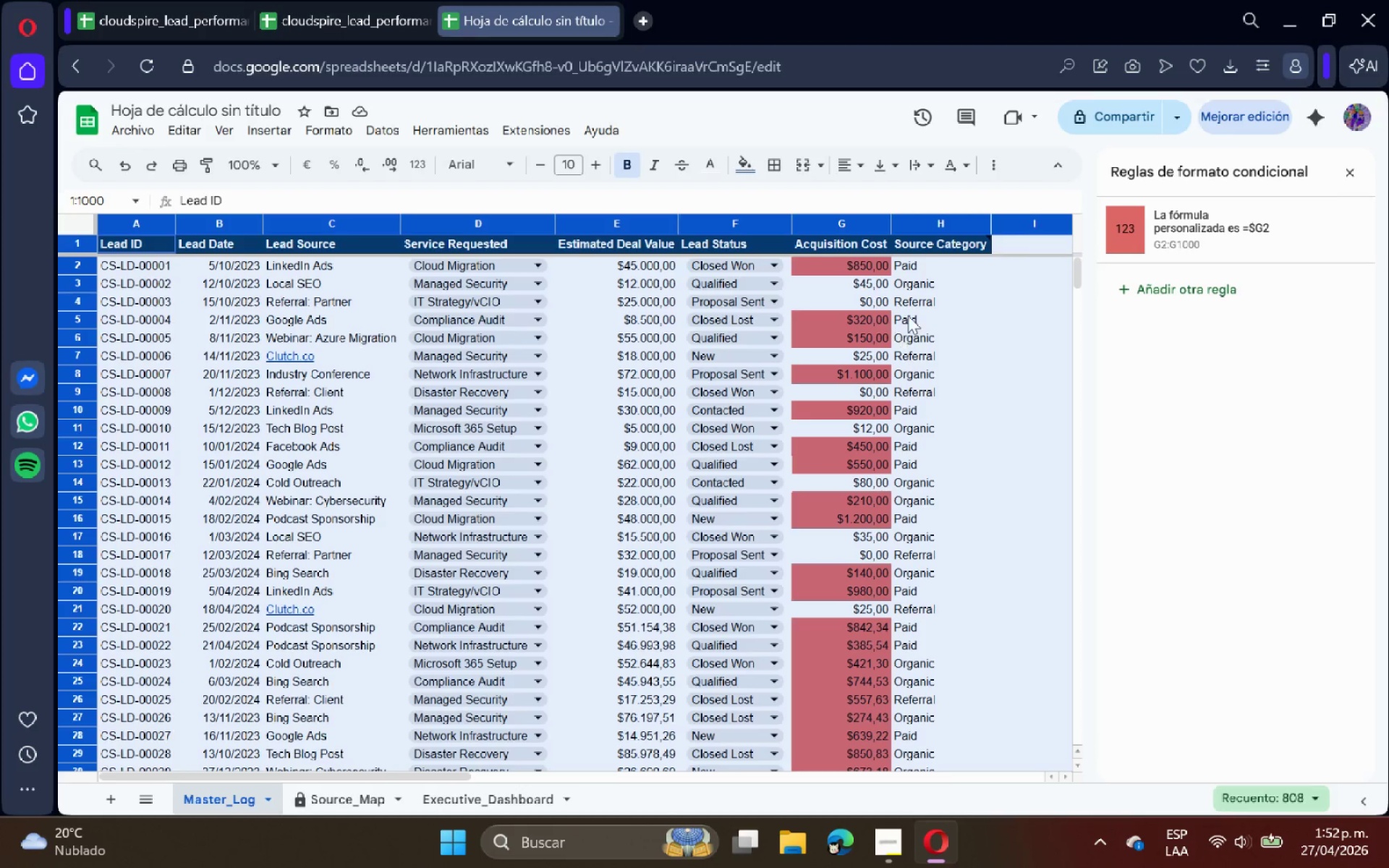 
left_click([988, 320])
 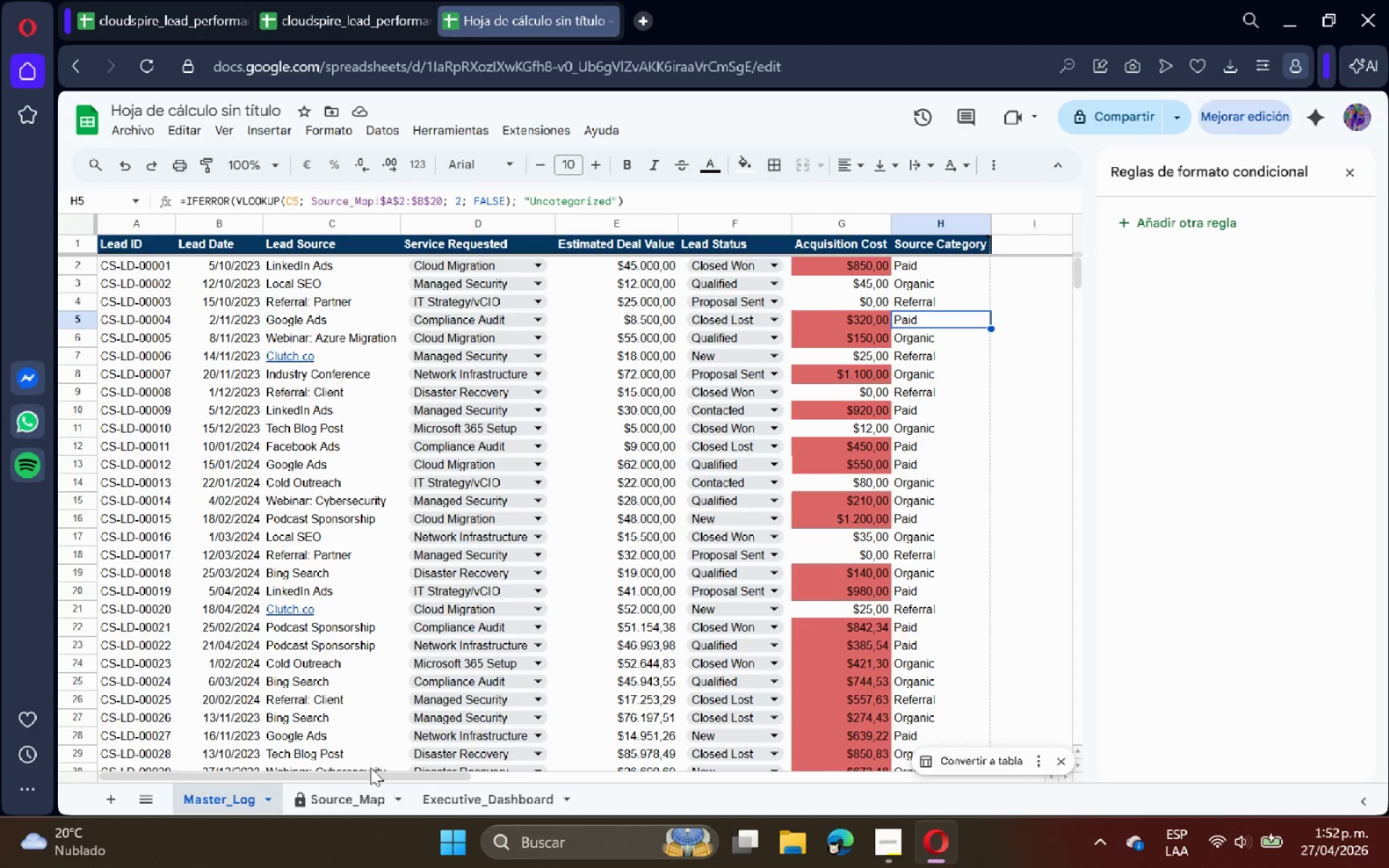 
left_click([353, 798])
 